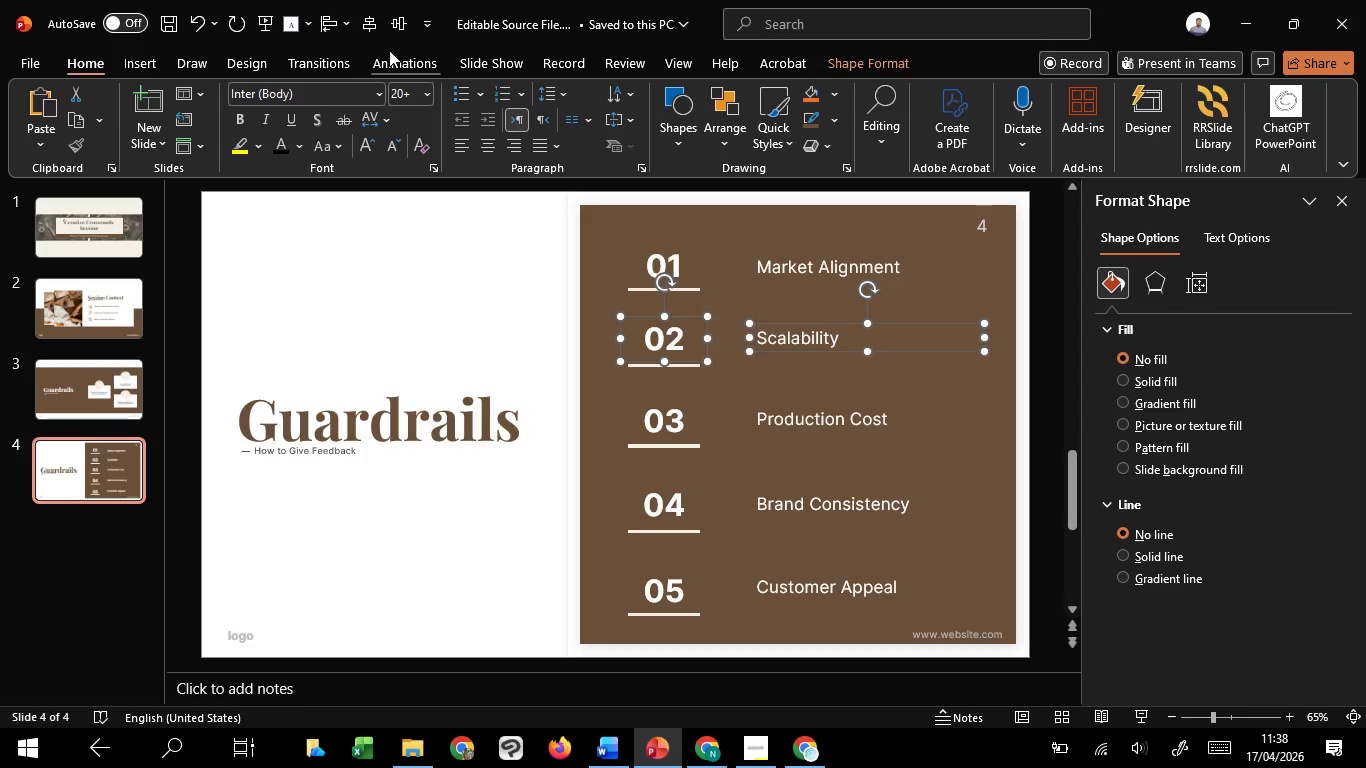 
hold_key(key=ShiftLeft, duration=0.86)
left_click([399, 22])
 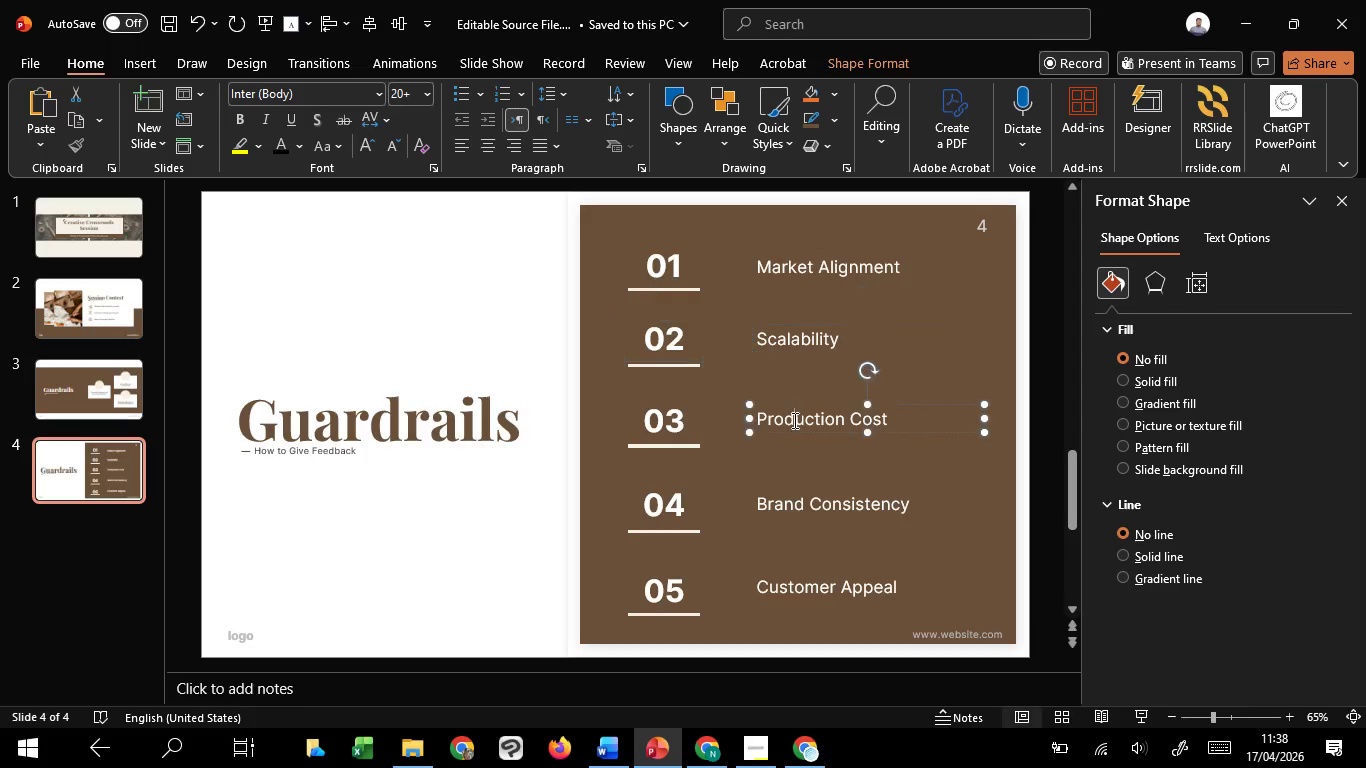 
hold_key(key=ShiftLeft, duration=1.52)
left_click([679, 419])
 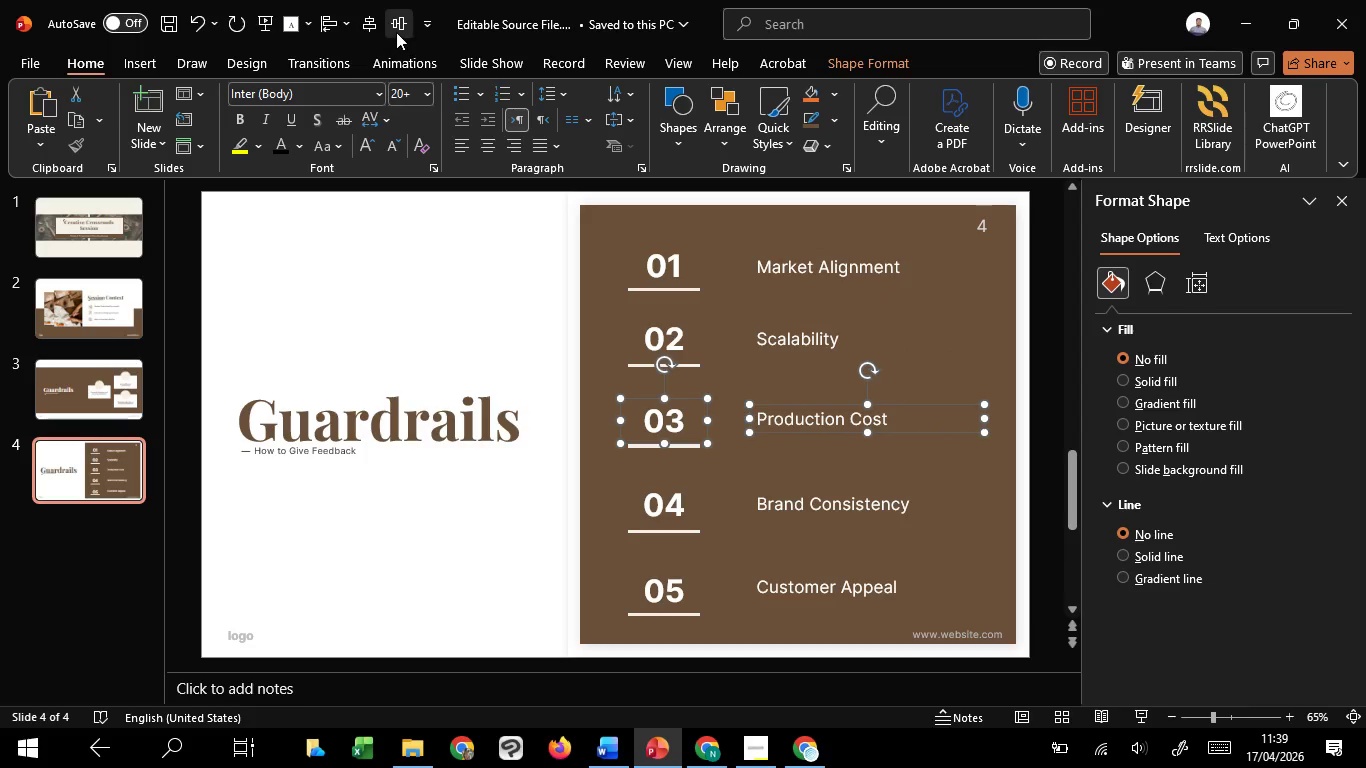 
hold_key(key=ShiftLeft, duration=0.56)
left_click([398, 23])
 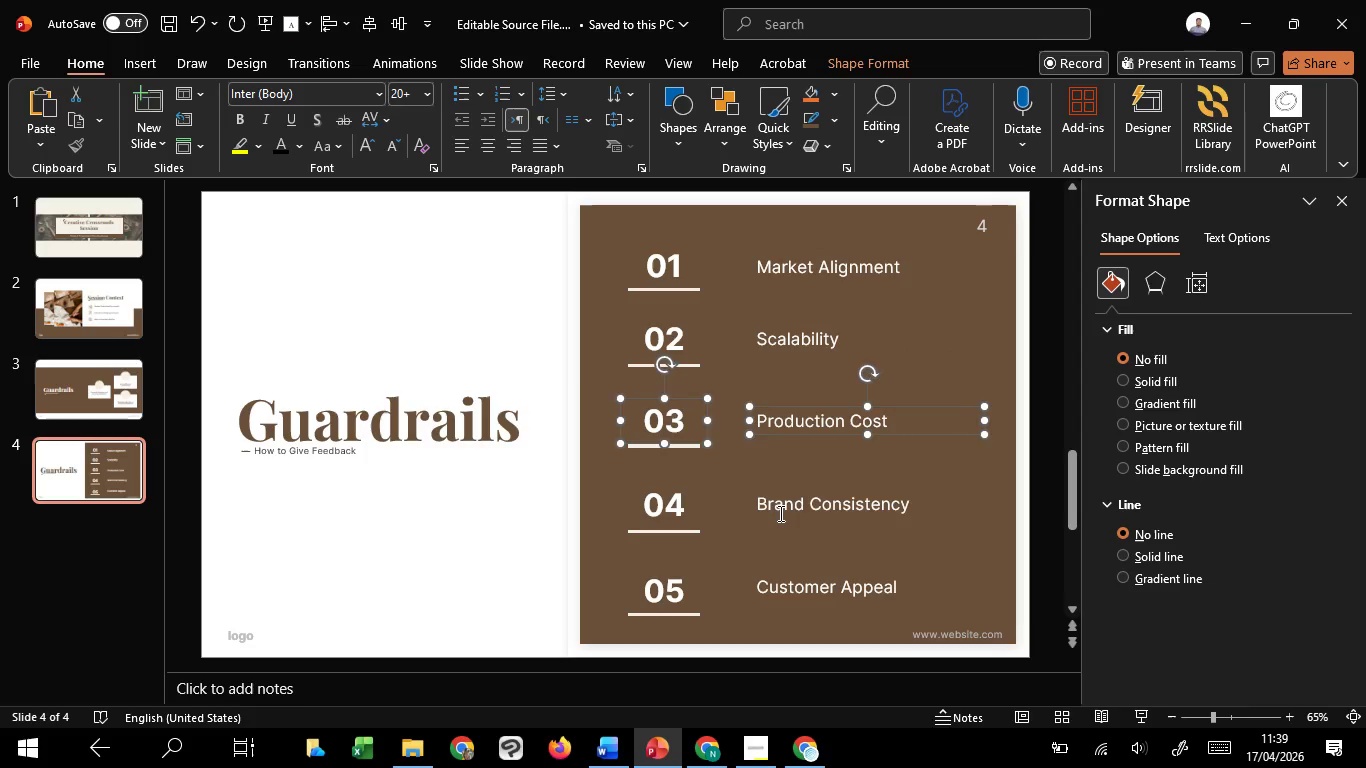 
left_click([780, 513])
 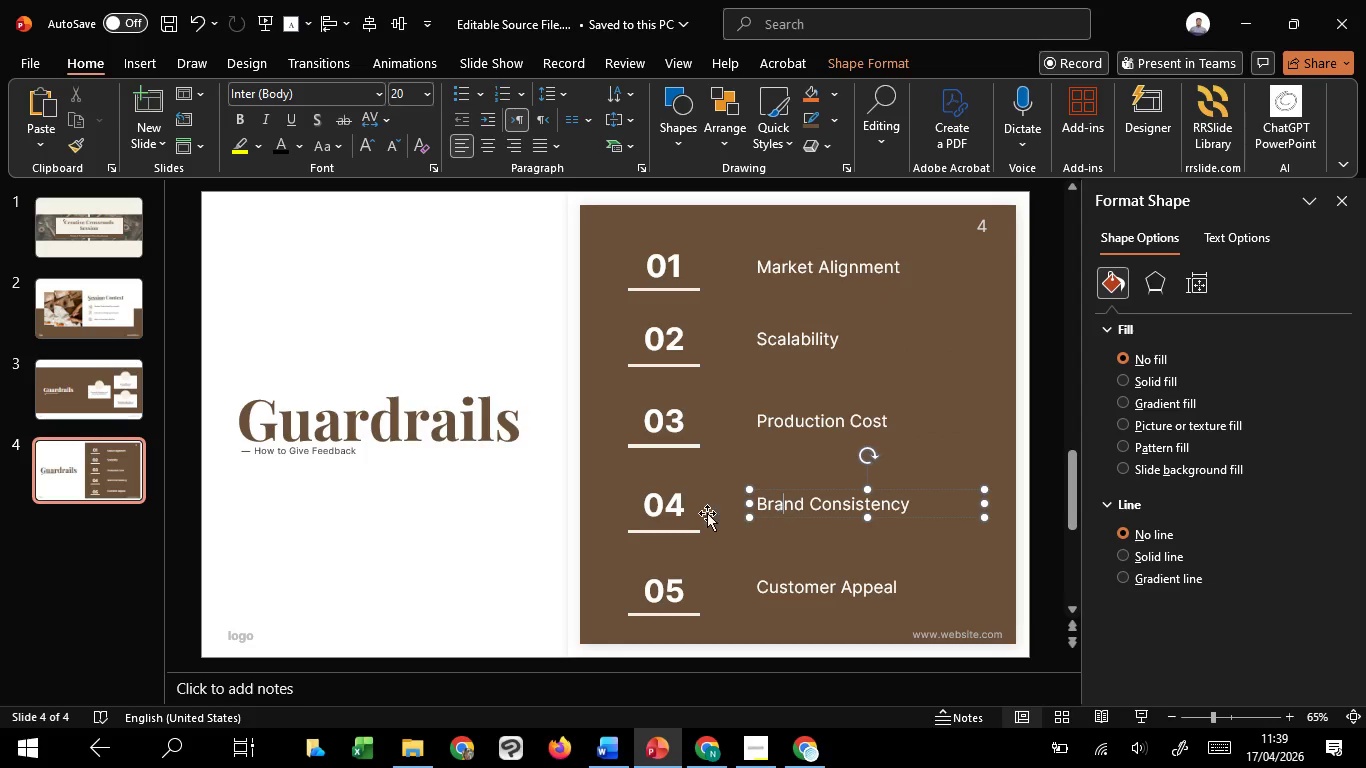 
hold_key(key=ShiftLeft, duration=1.36)
left_click([680, 514])
 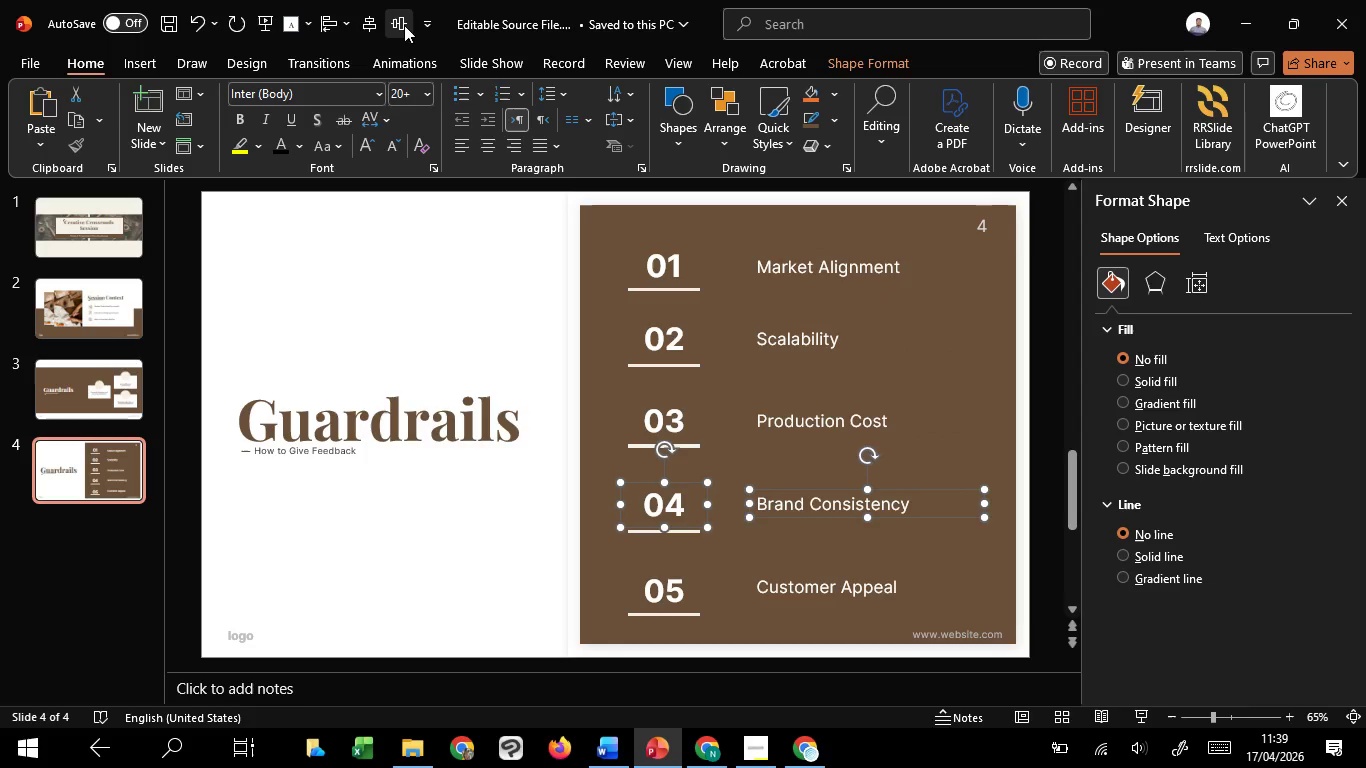 
left_click([404, 25])
 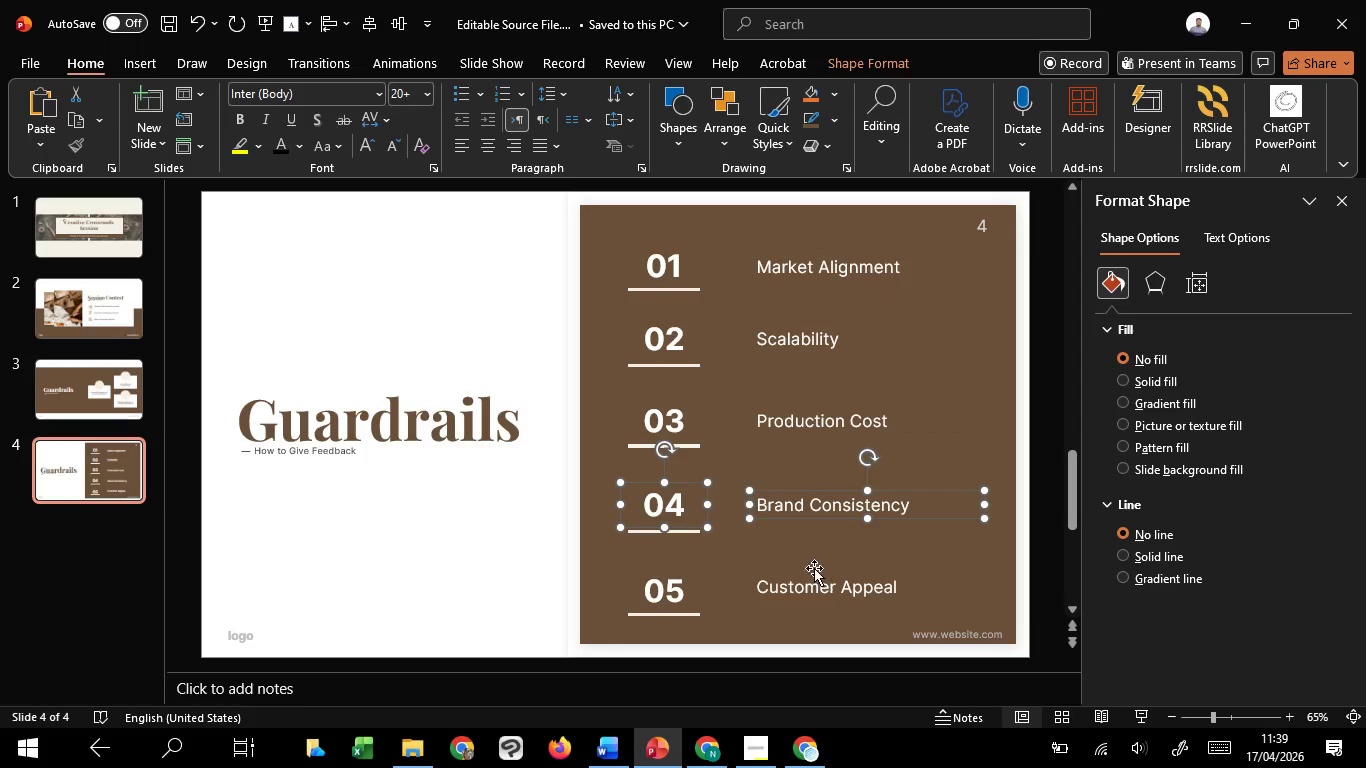 
left_click([814, 567])
 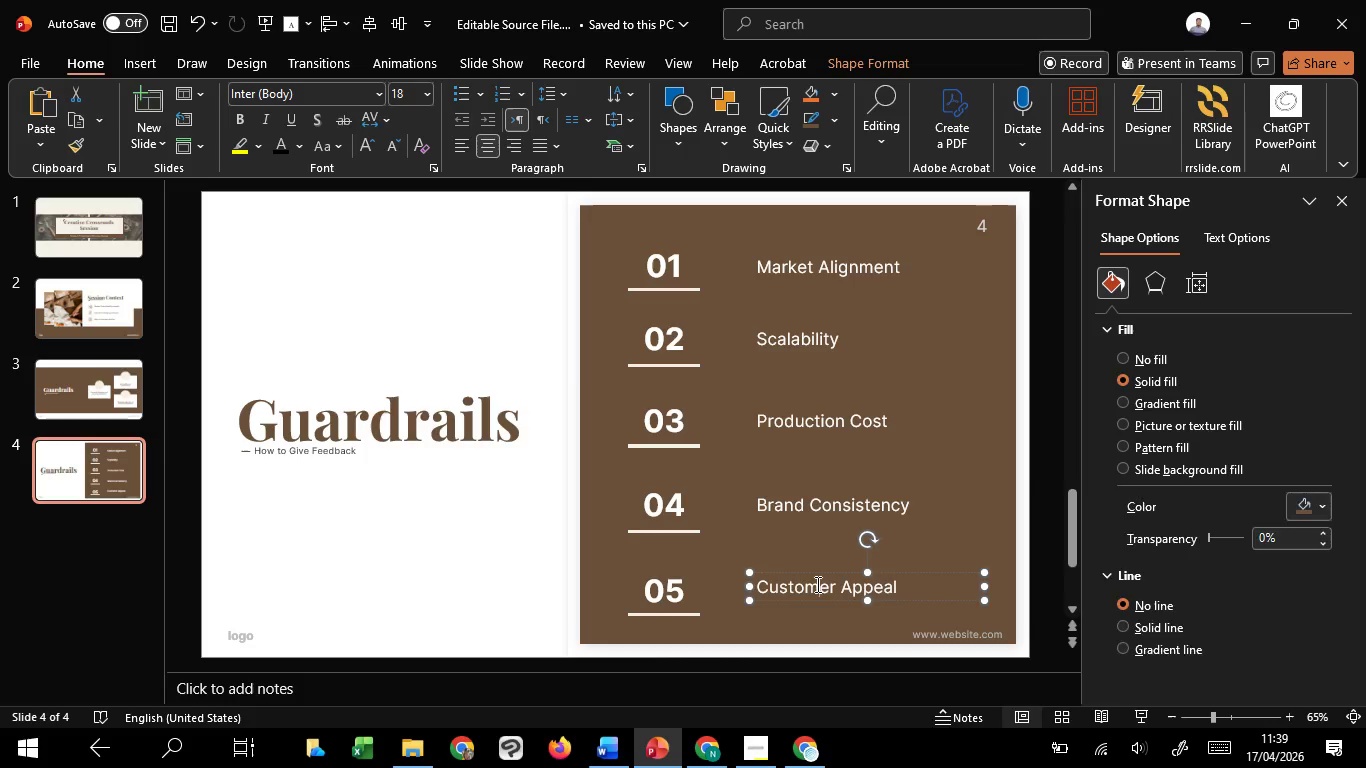 
left_click([816, 584])
 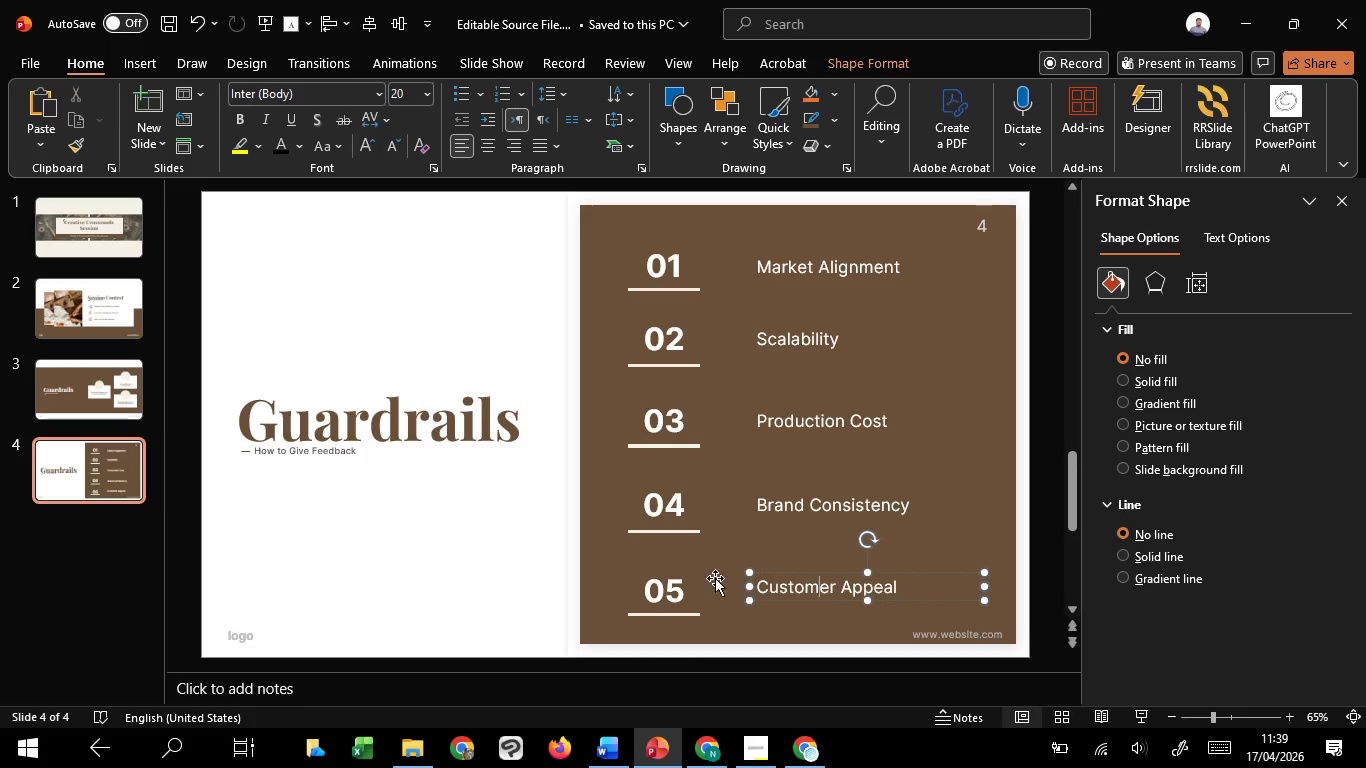 
hold_key(key=ShiftLeft, duration=1.52)
left_click([678, 575])
 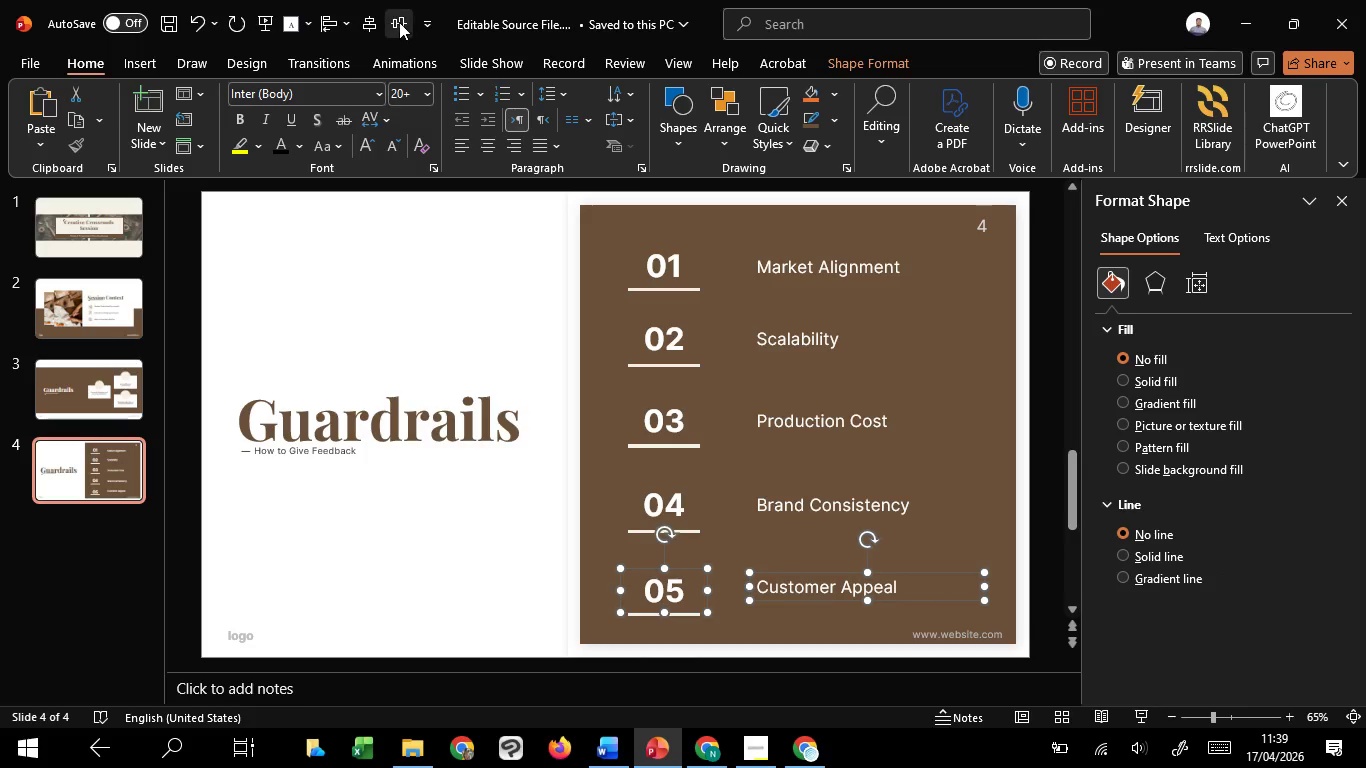 
left_click([399, 22])
 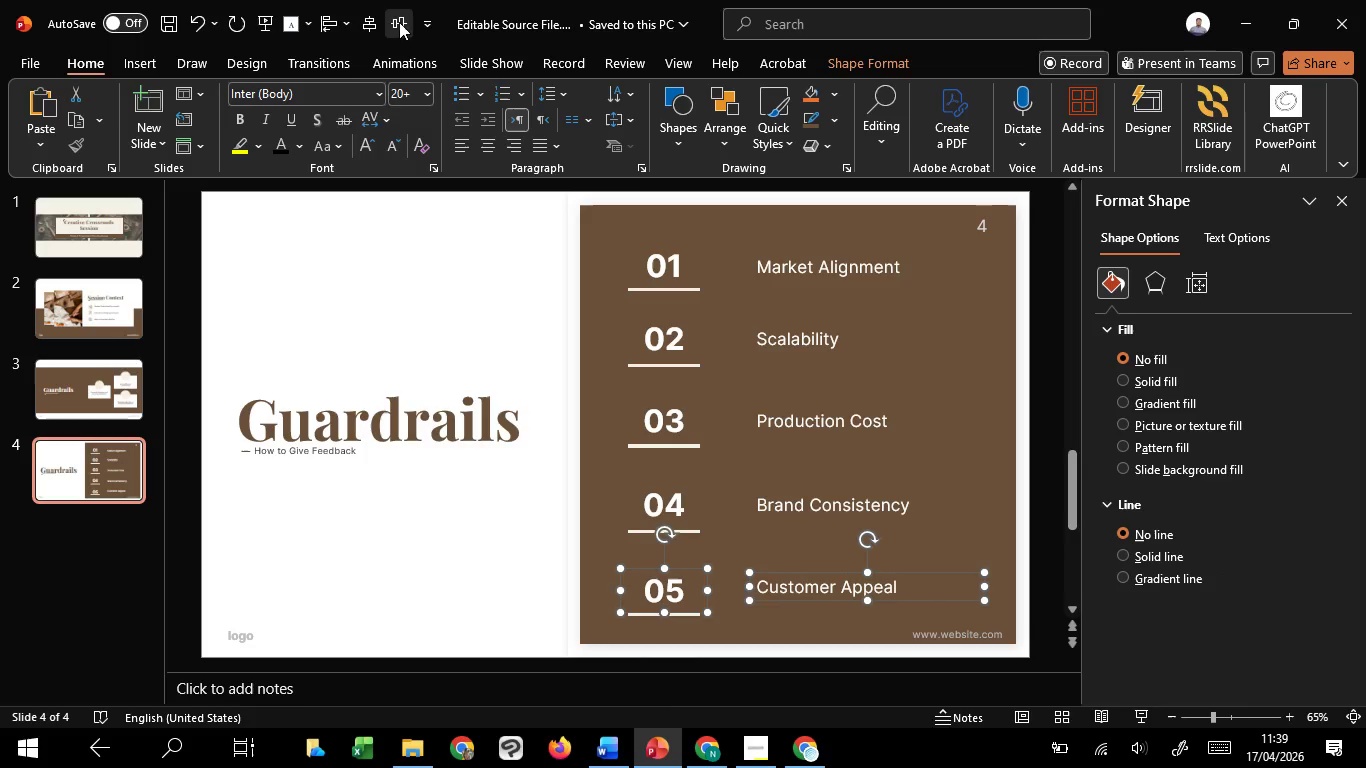 
hold_key(key=ShiftLeft, duration=0.58)
 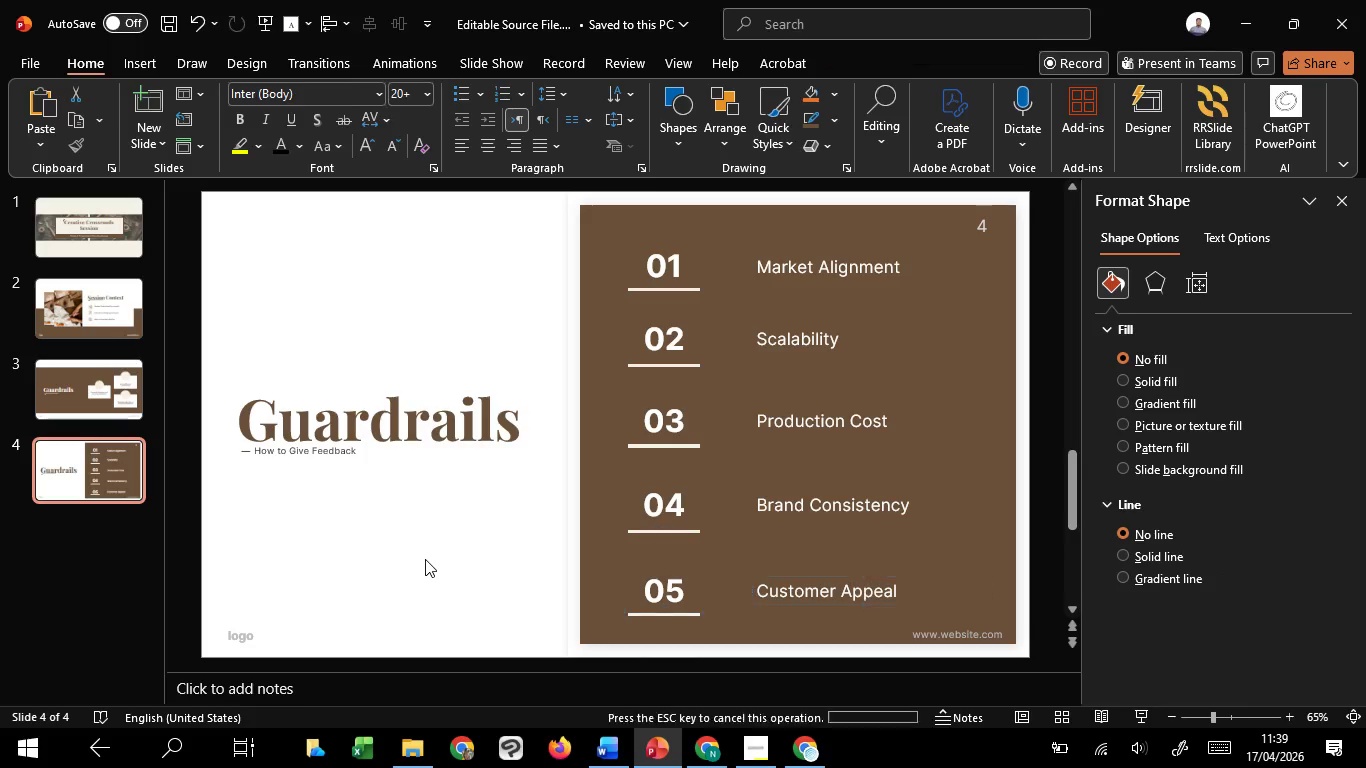 
left_click([425, 559])
 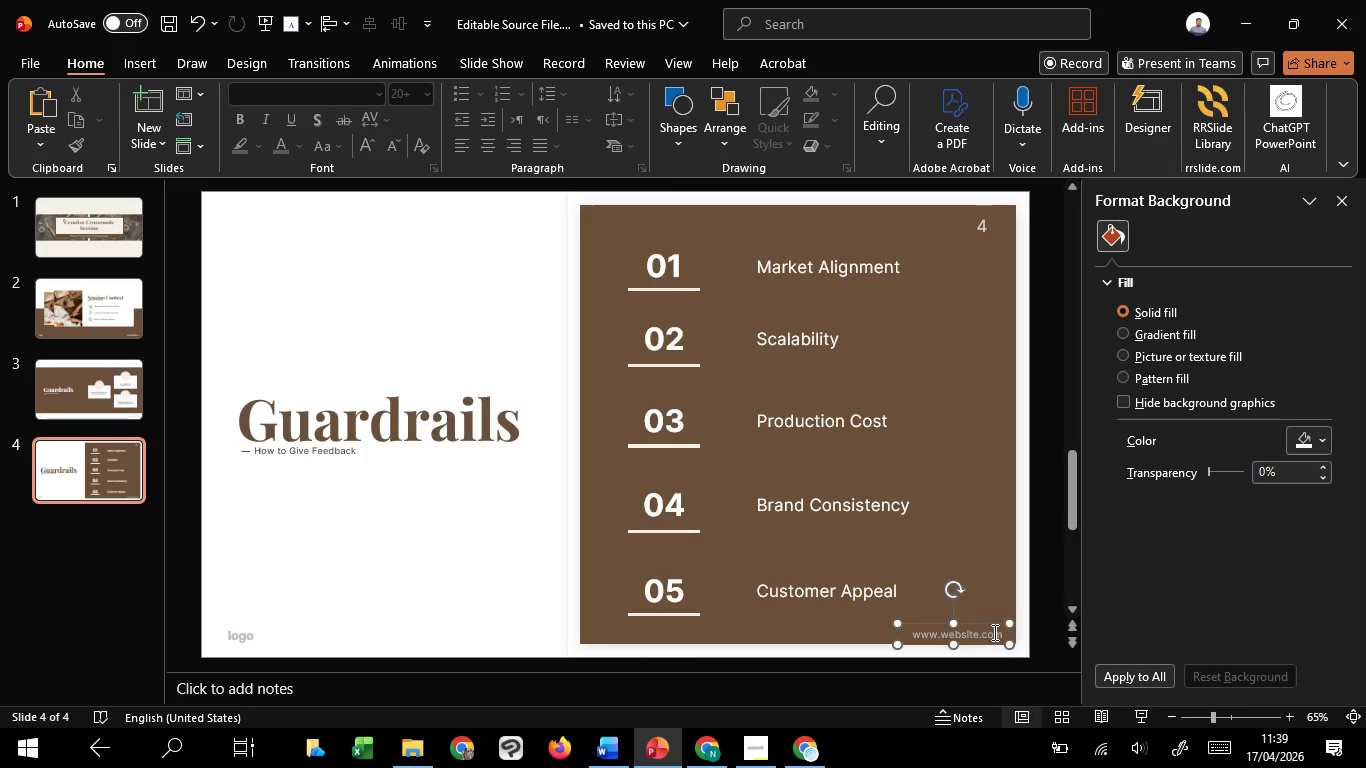 
left_click([993, 632])
 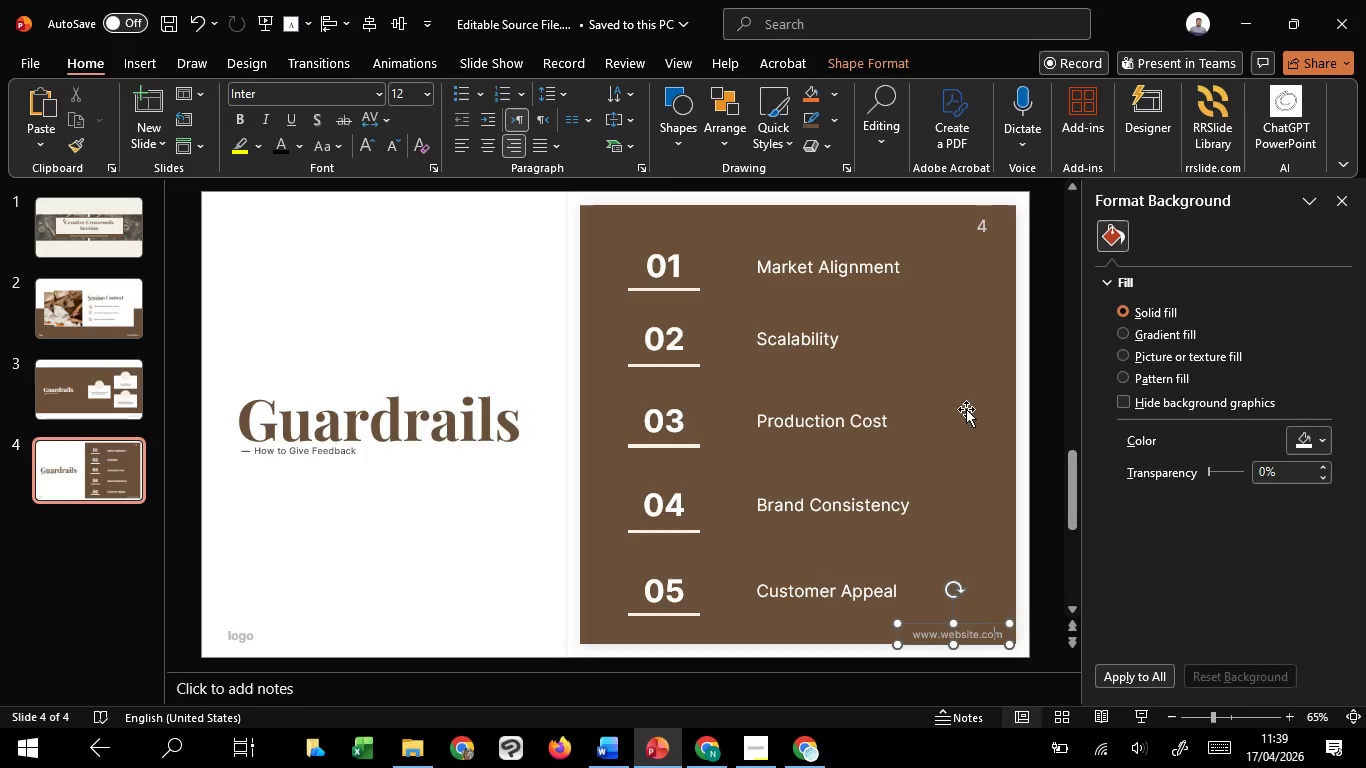 
hold_key(key=ShiftLeft, duration=1.52)
left_click([987, 230])
 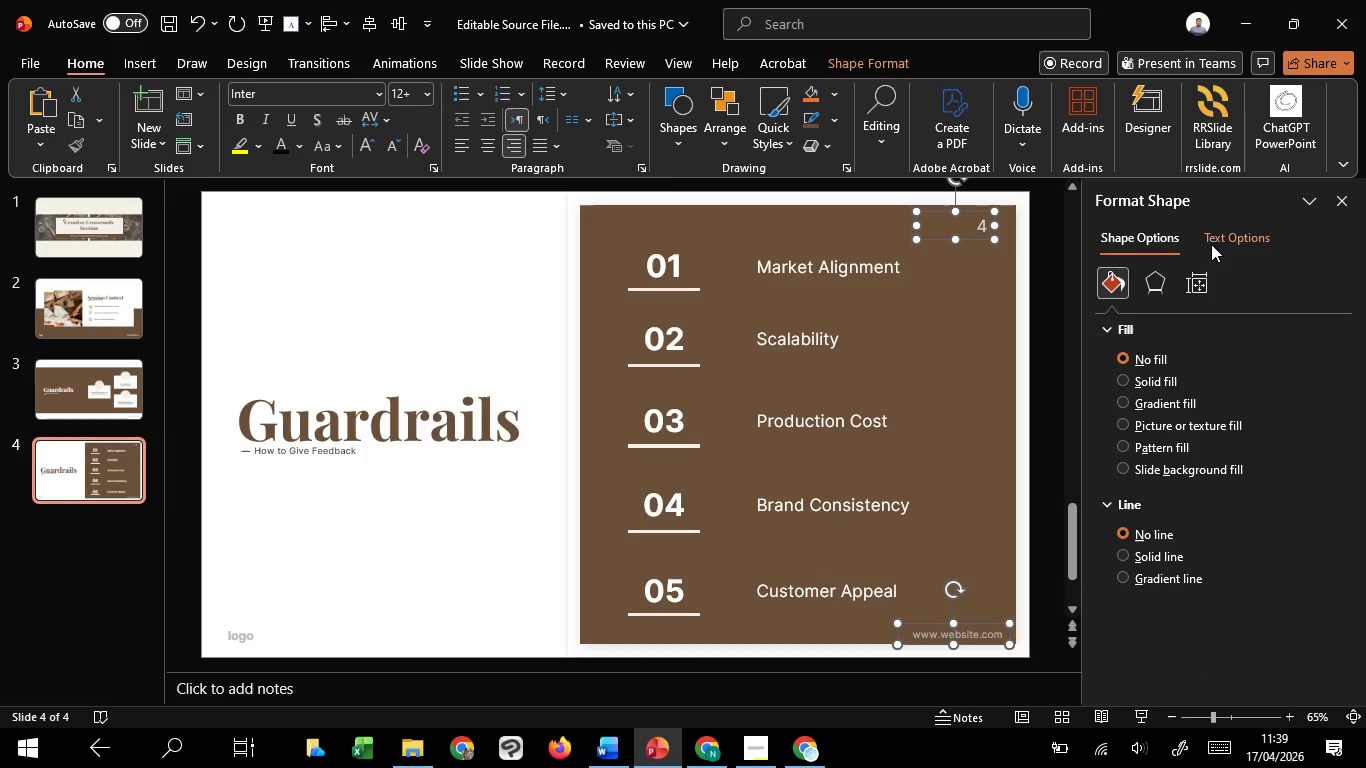 
hold_key(key=ShiftLeft, duration=0.52)
left_click([1211, 244])
 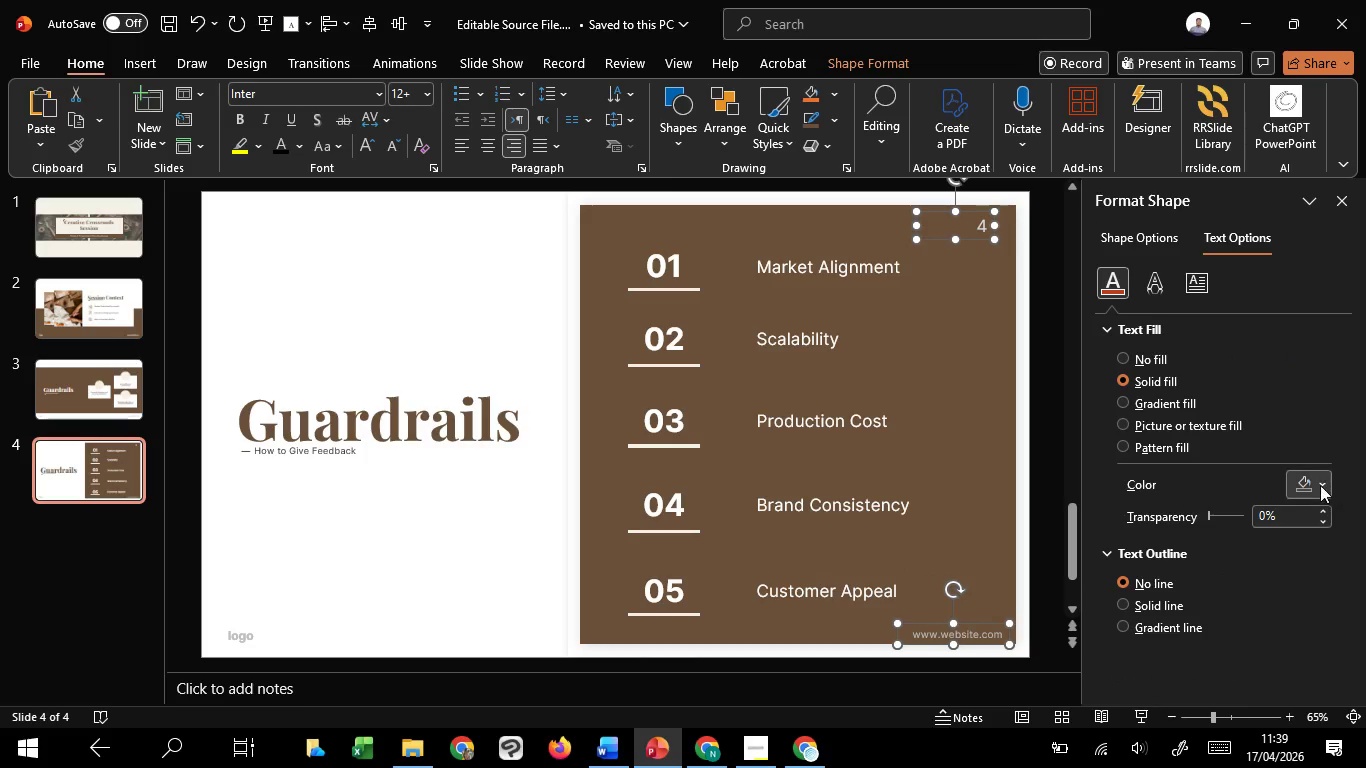 
left_click([1316, 485])
 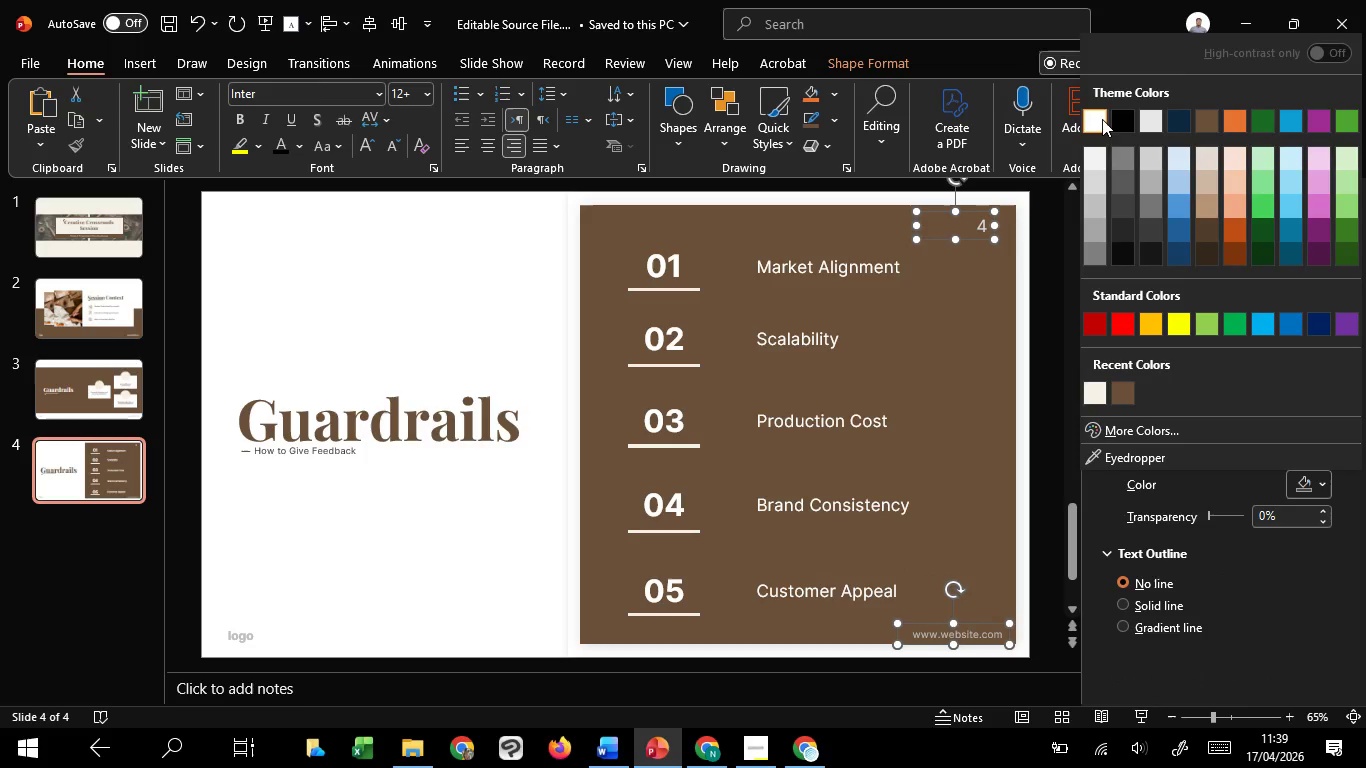 
left_click([1102, 119])
 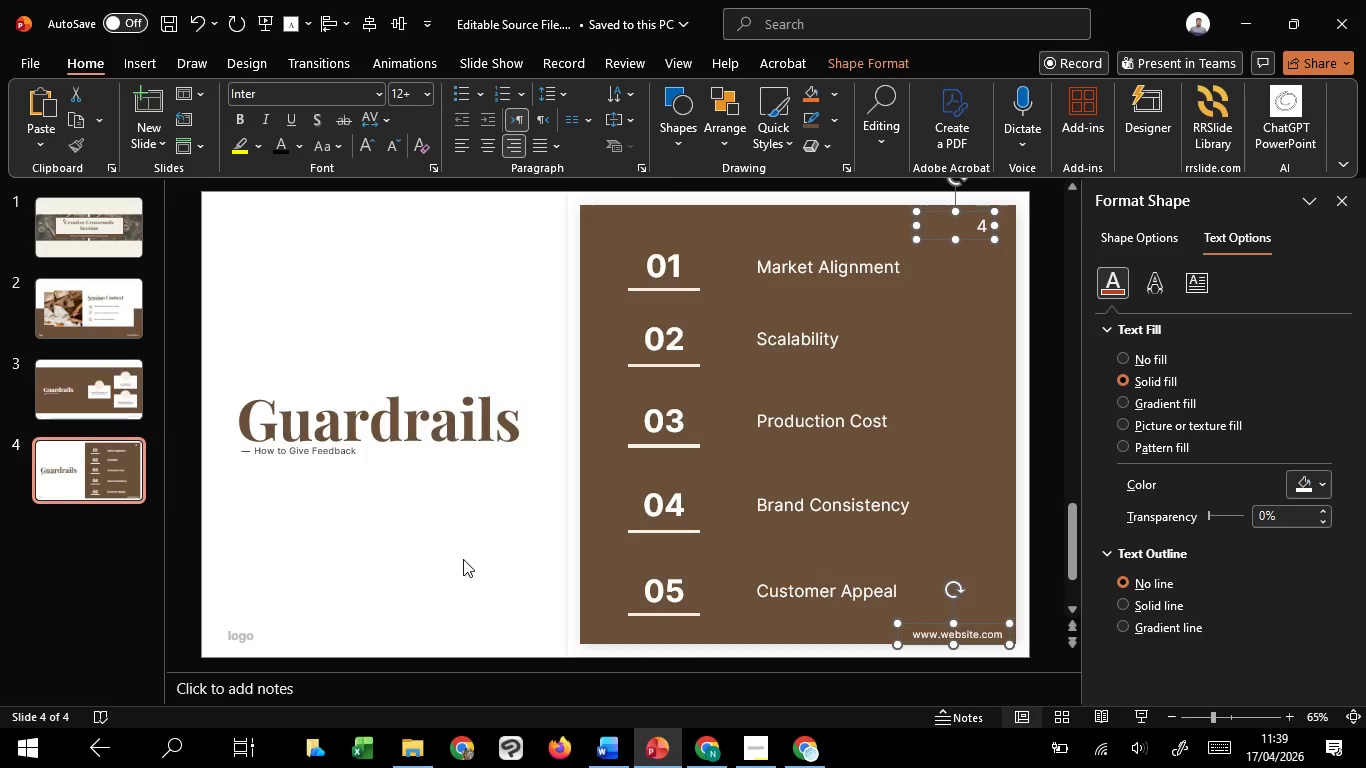 
left_click([460, 562])
 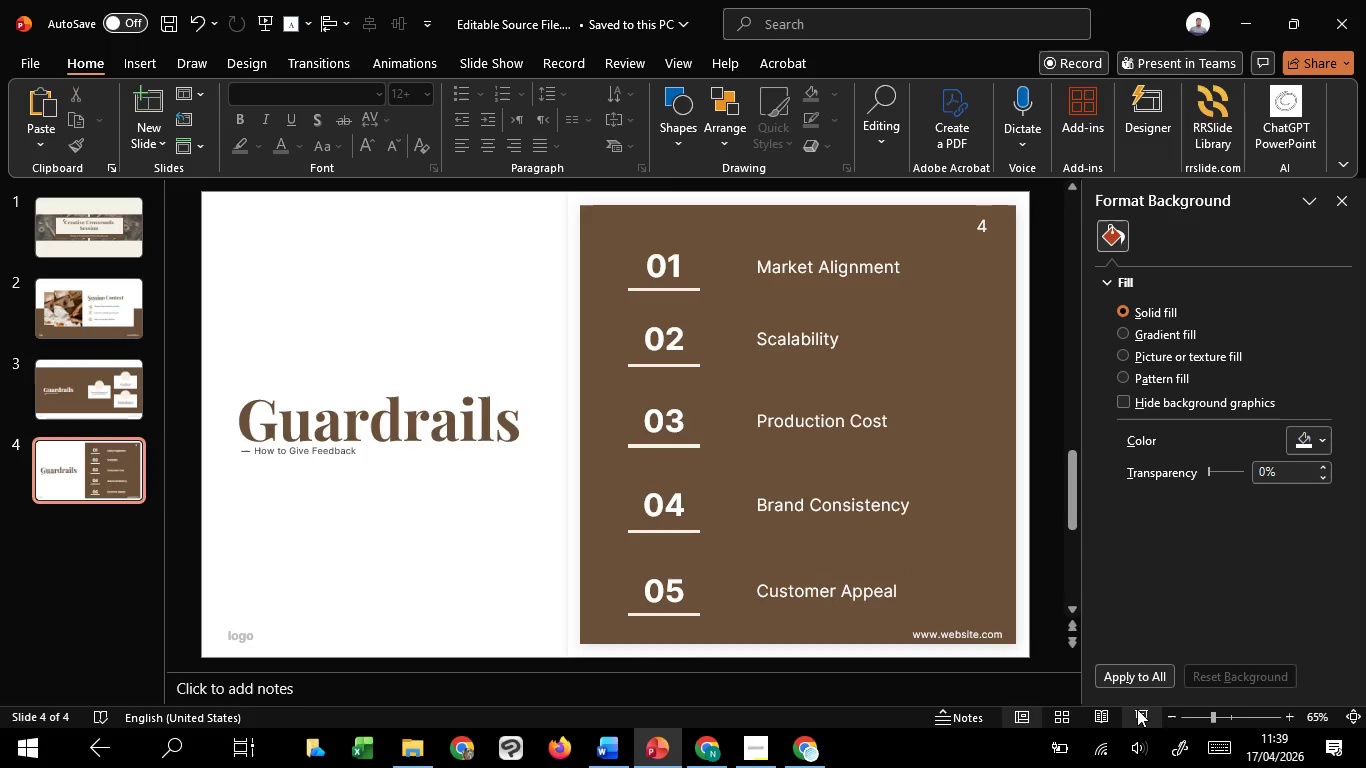 
left_click([1138, 709])
 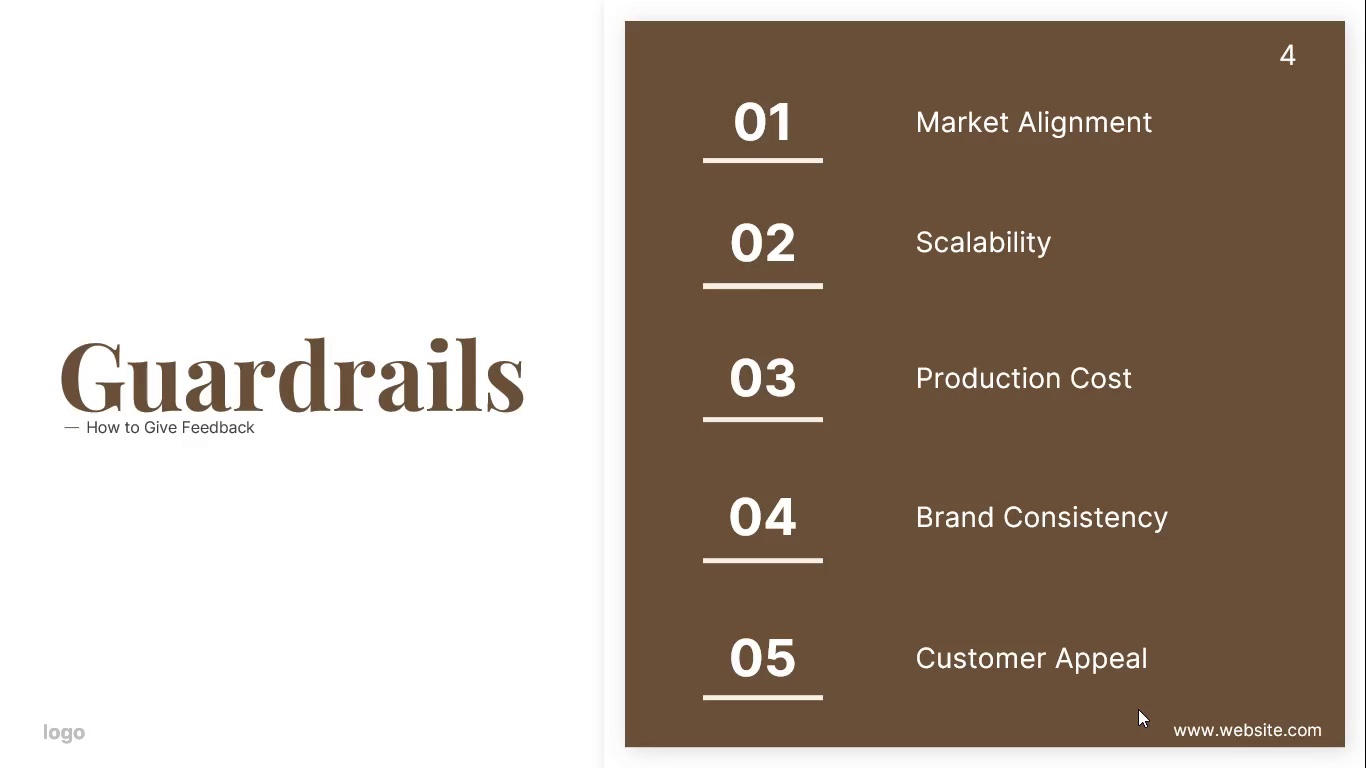 
wait(10.06)
 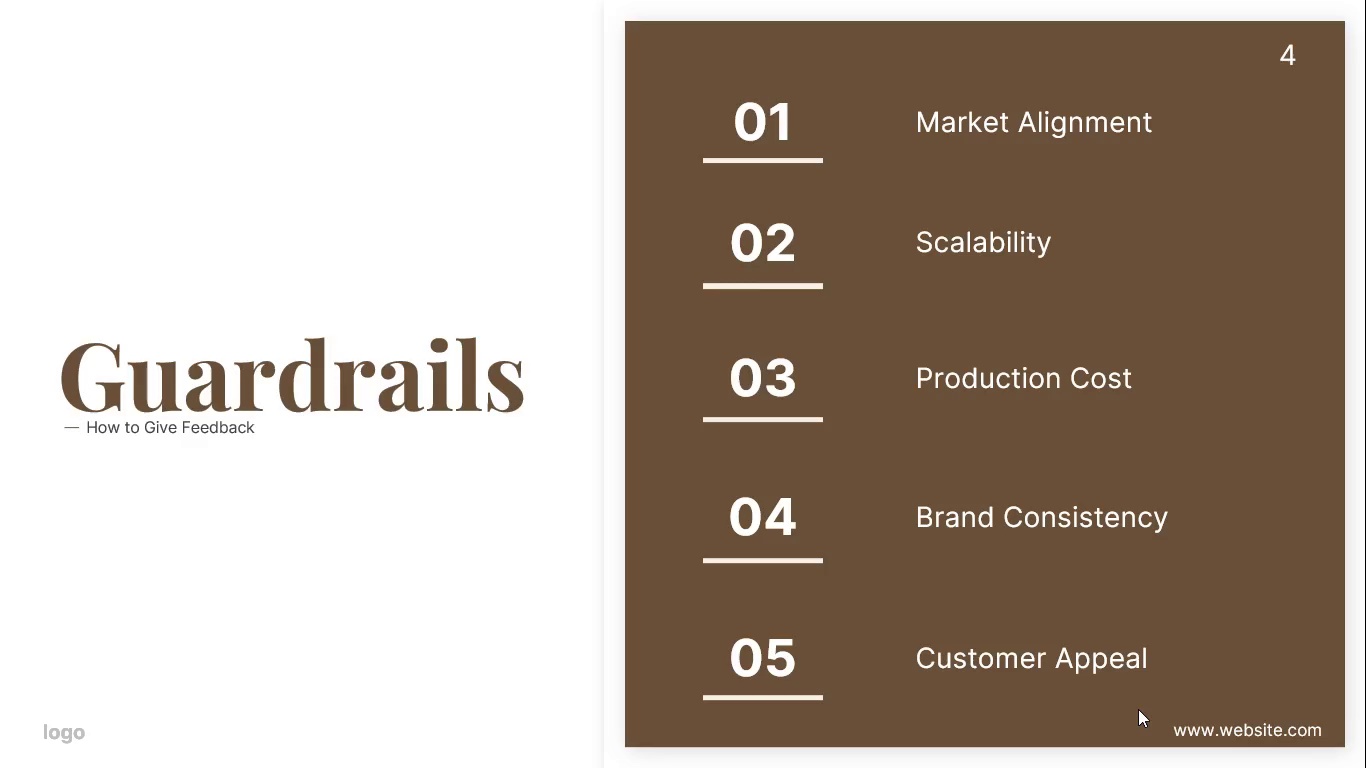 
key(Escape)
 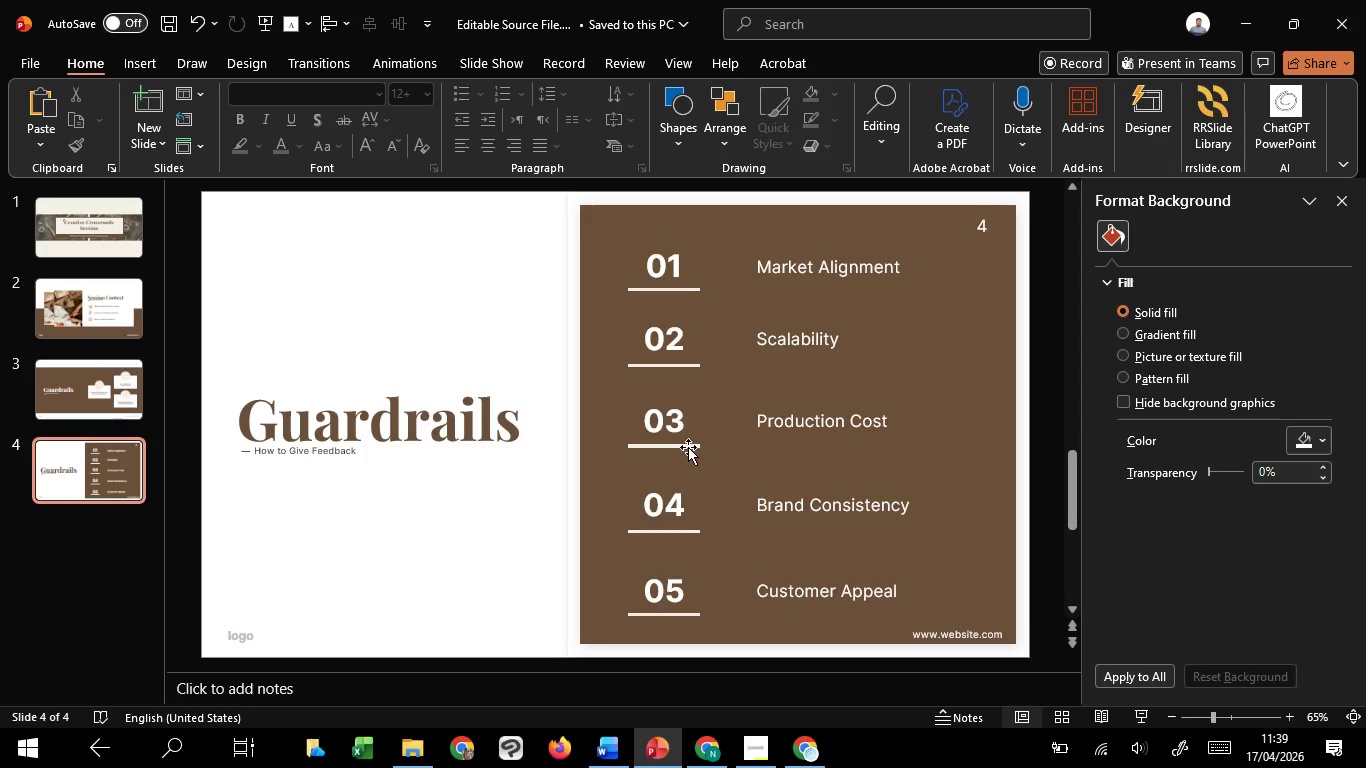 
left_click([688, 447])
 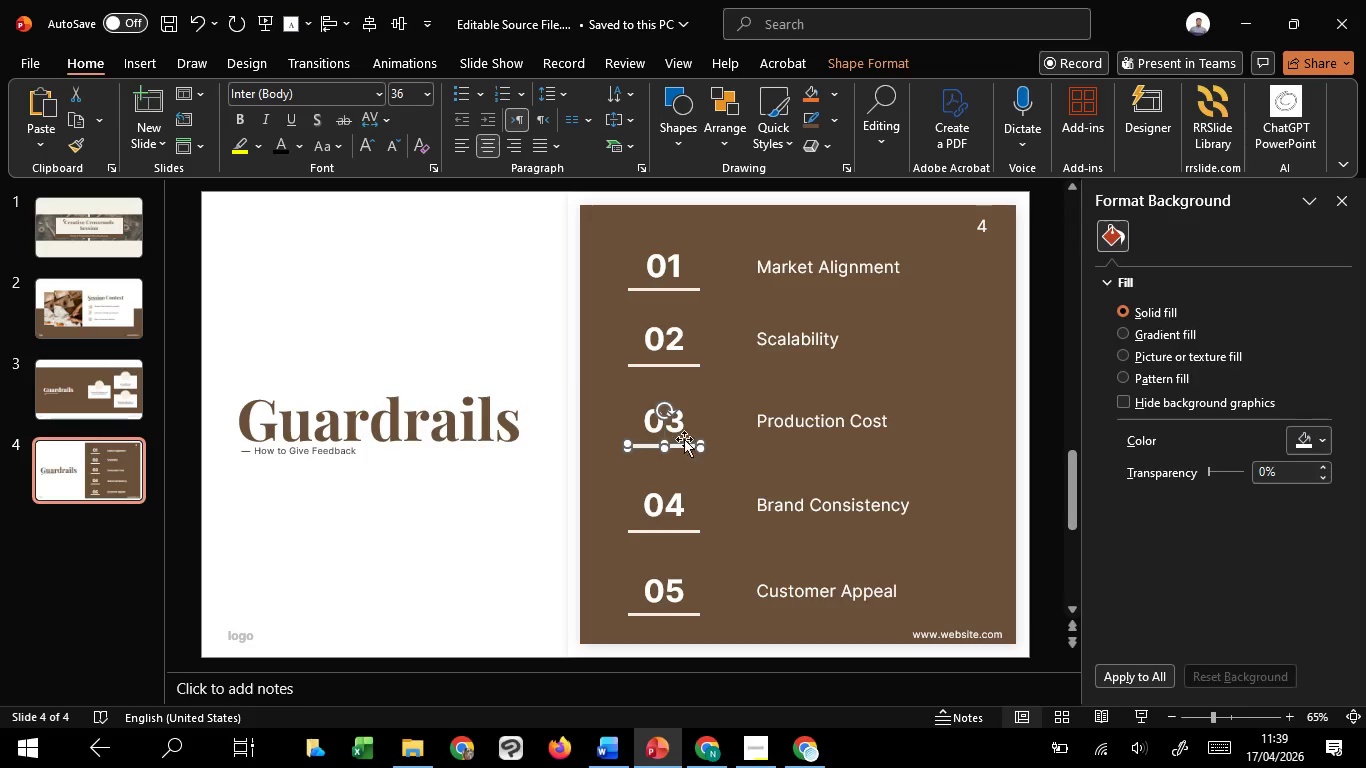 
hold_key(key=ShiftLeft, duration=1.51)
left_click([670, 288])
 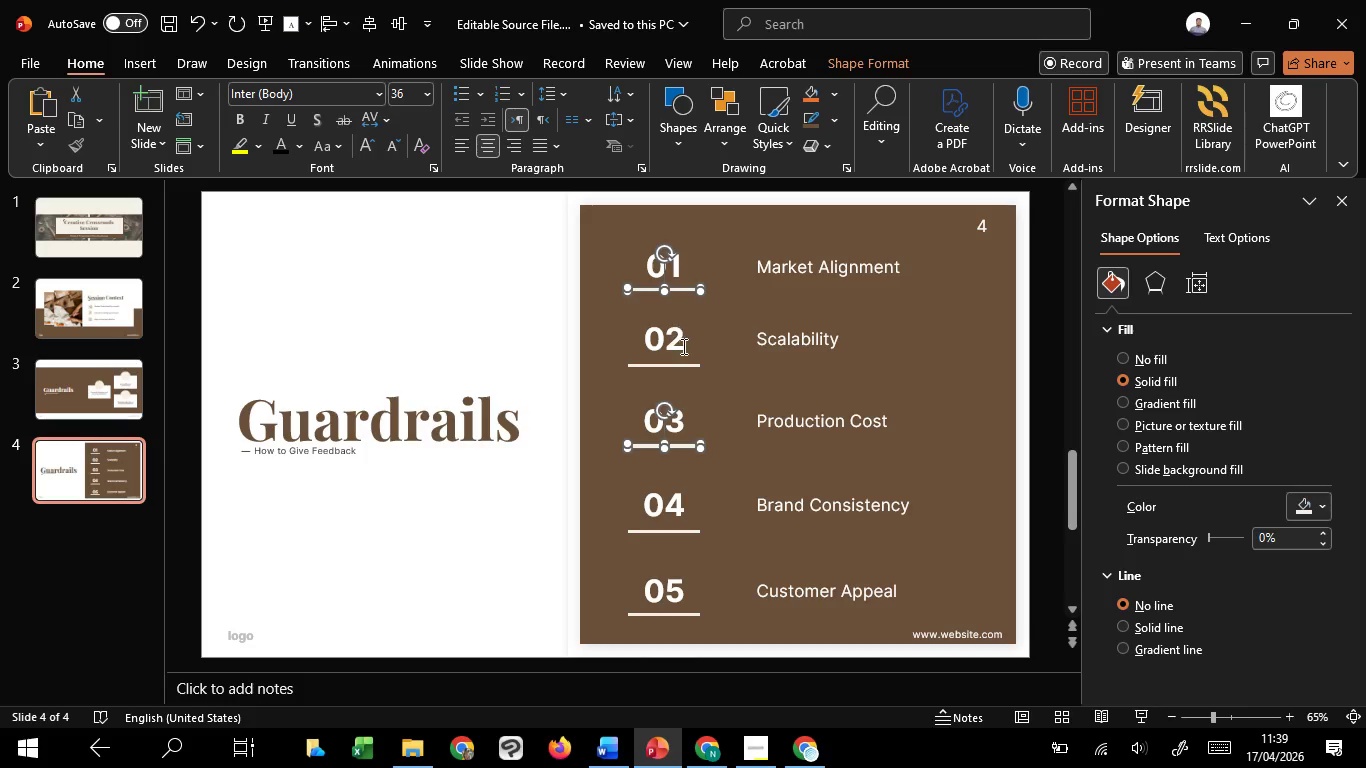 
hold_key(key=ShiftLeft, duration=1.53)
left_click([684, 369])
 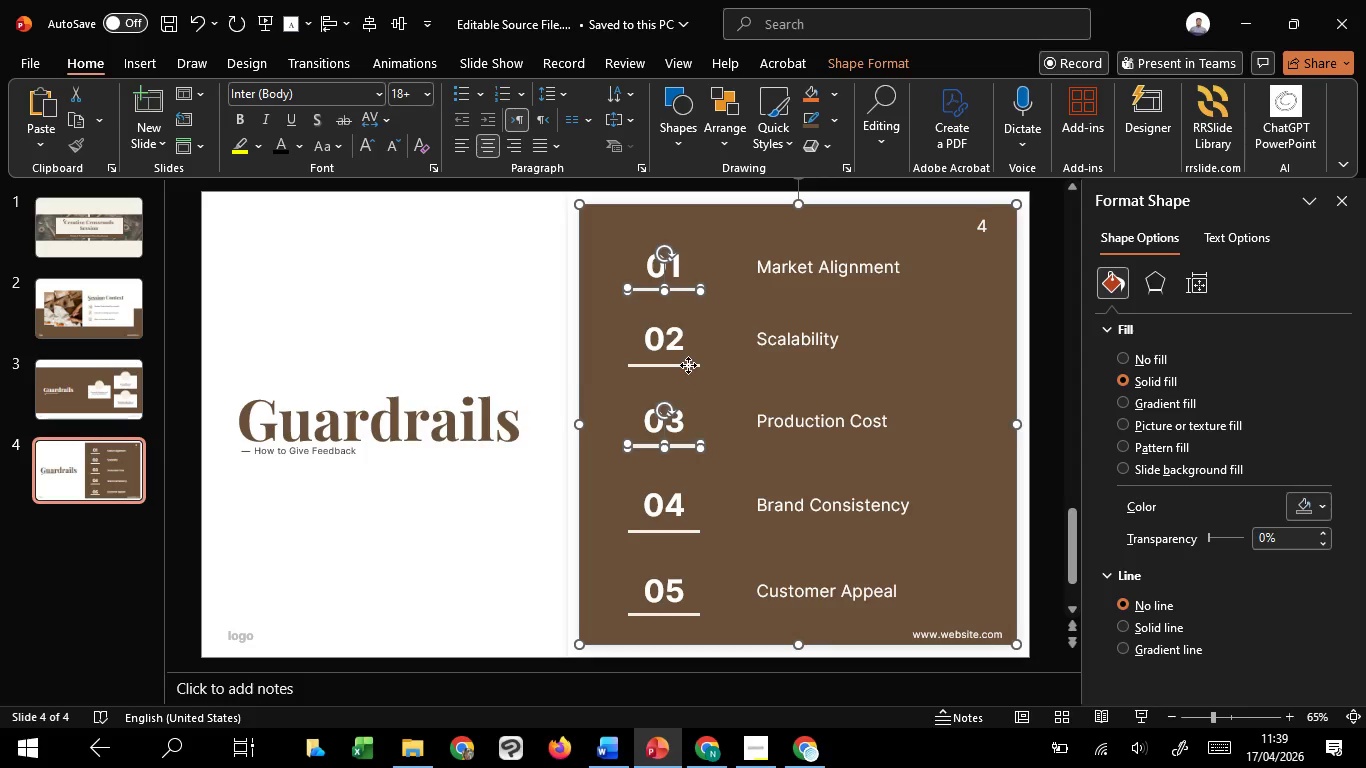 
left_click([688, 365])
 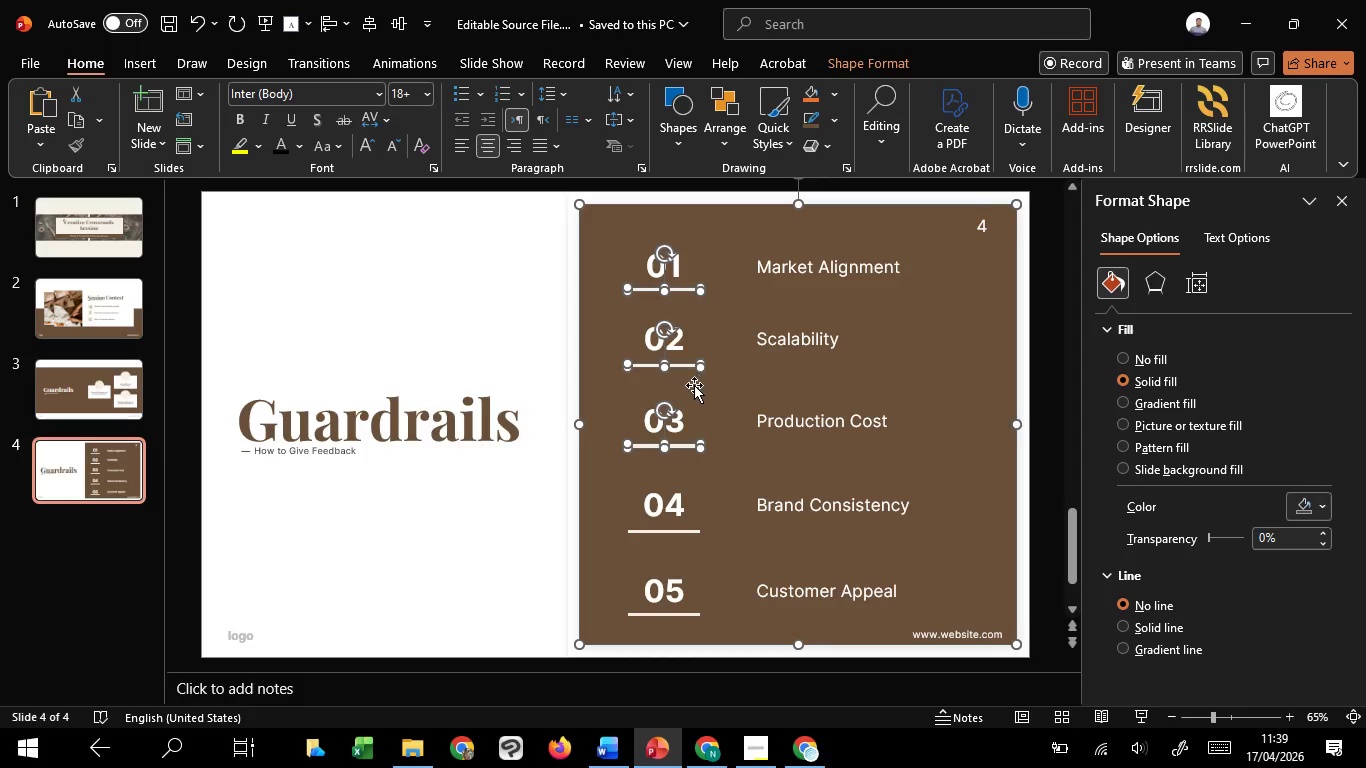 
hold_key(key=ShiftLeft, duration=1.51)
left_click([694, 387])
 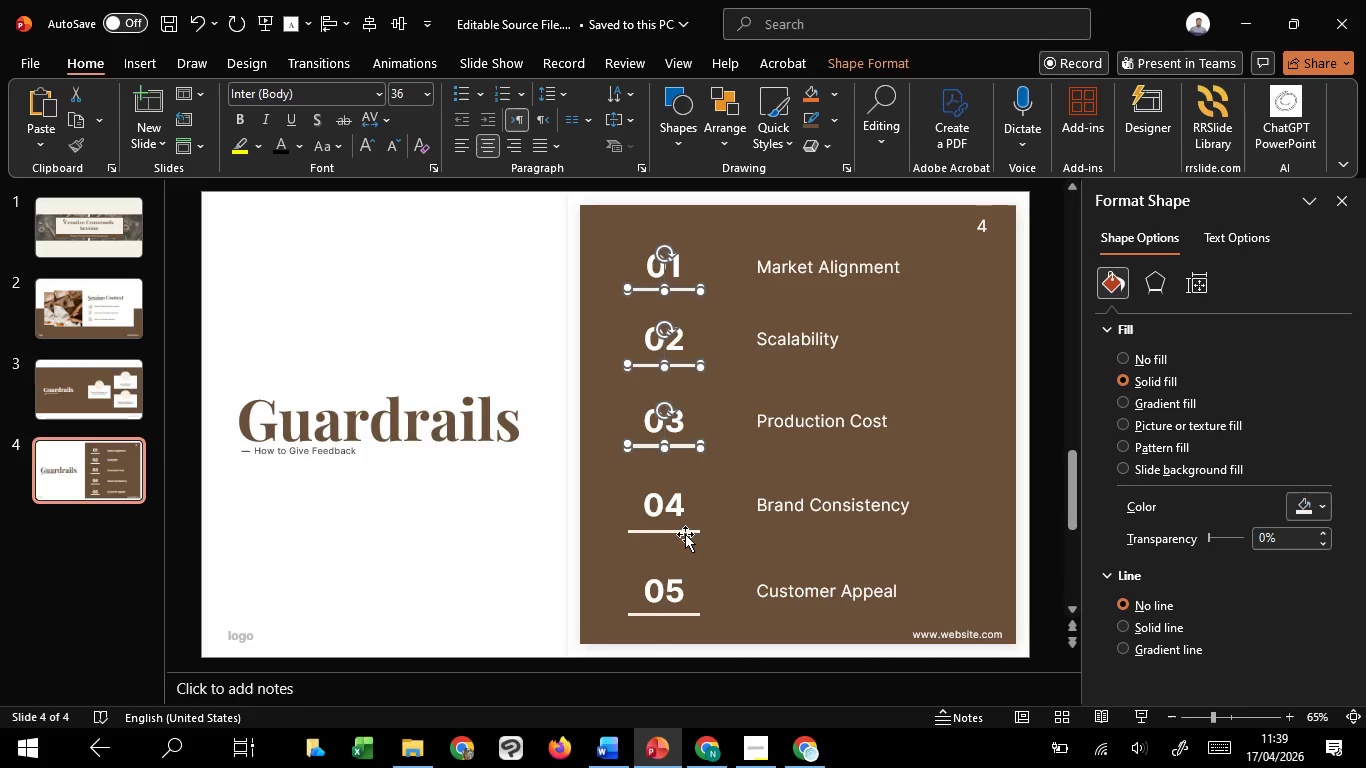 
hold_key(key=ShiftLeft, duration=1.5)
left_click([686, 530])
 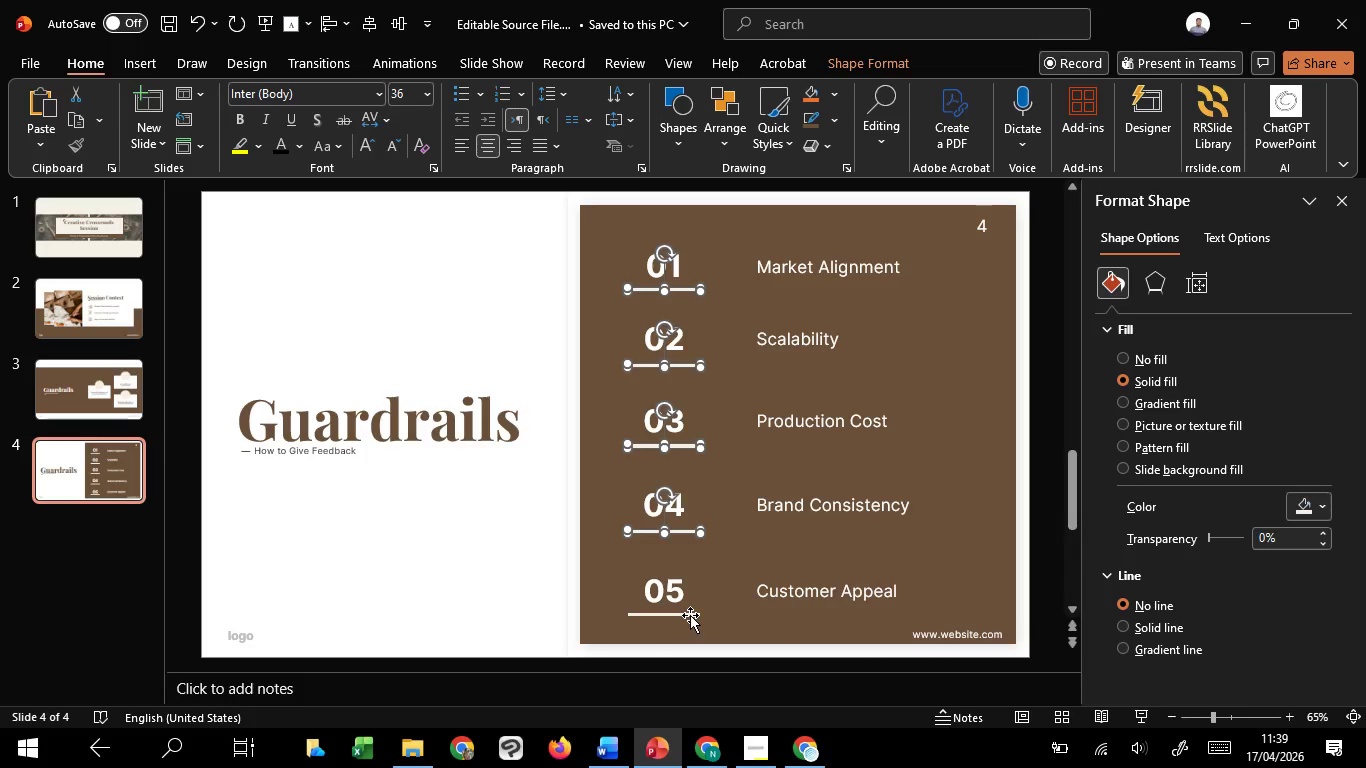 
left_click([690, 615])
 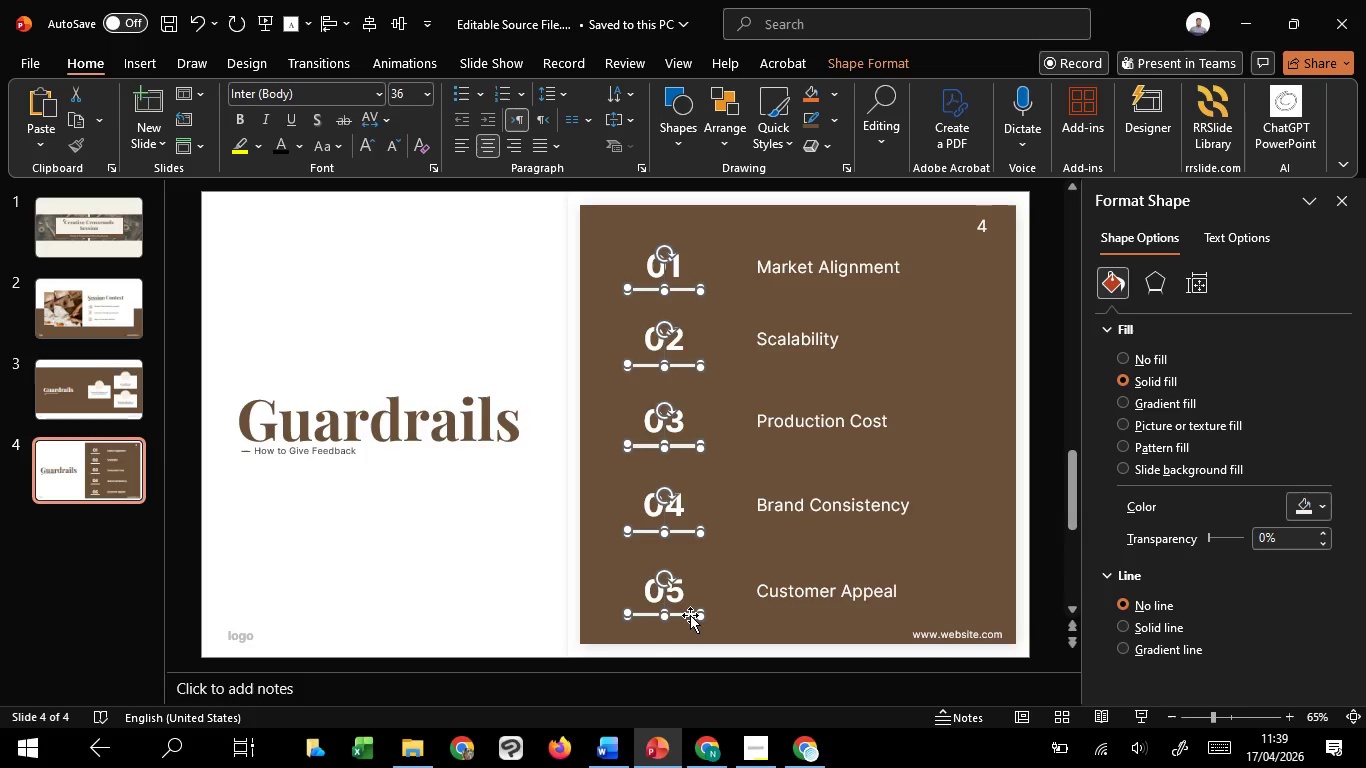 
key(Shift+ShiftLeft)
 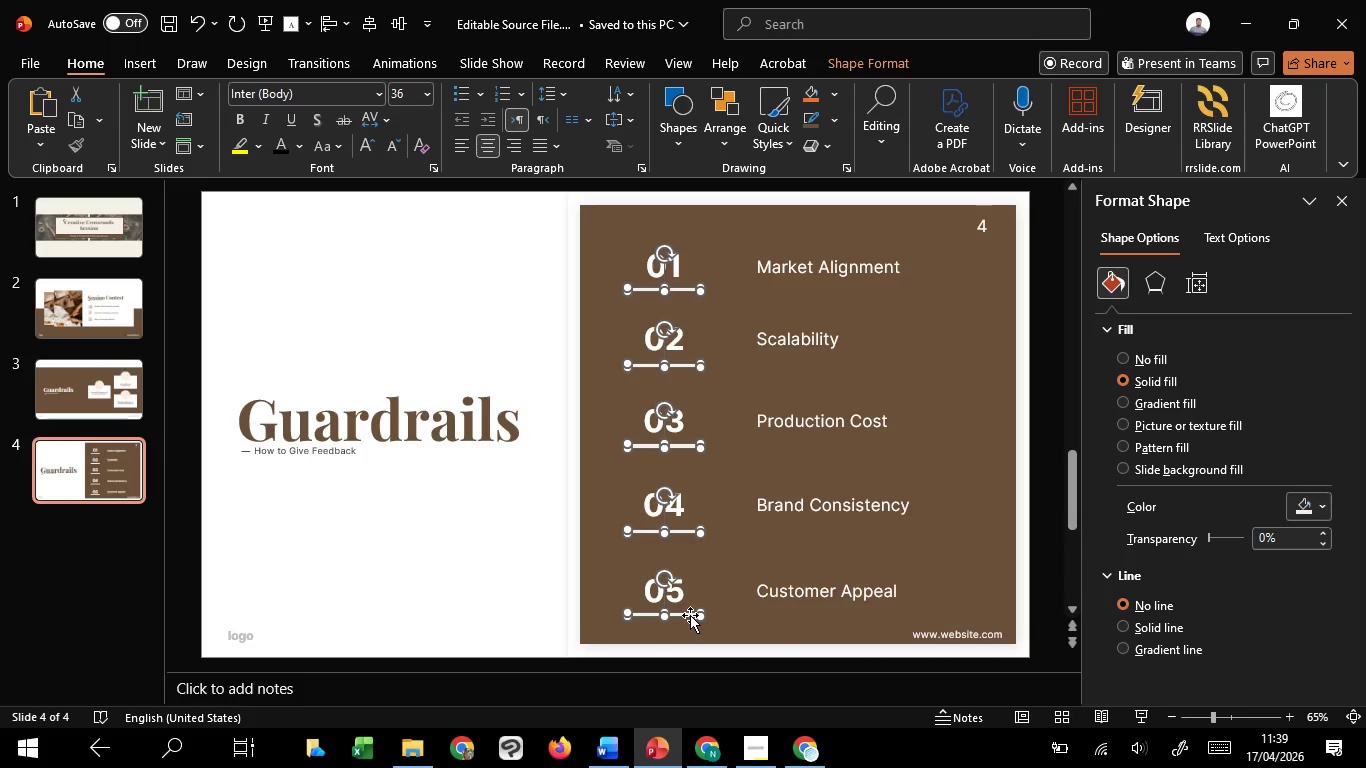 
key(Shift+ShiftLeft)
 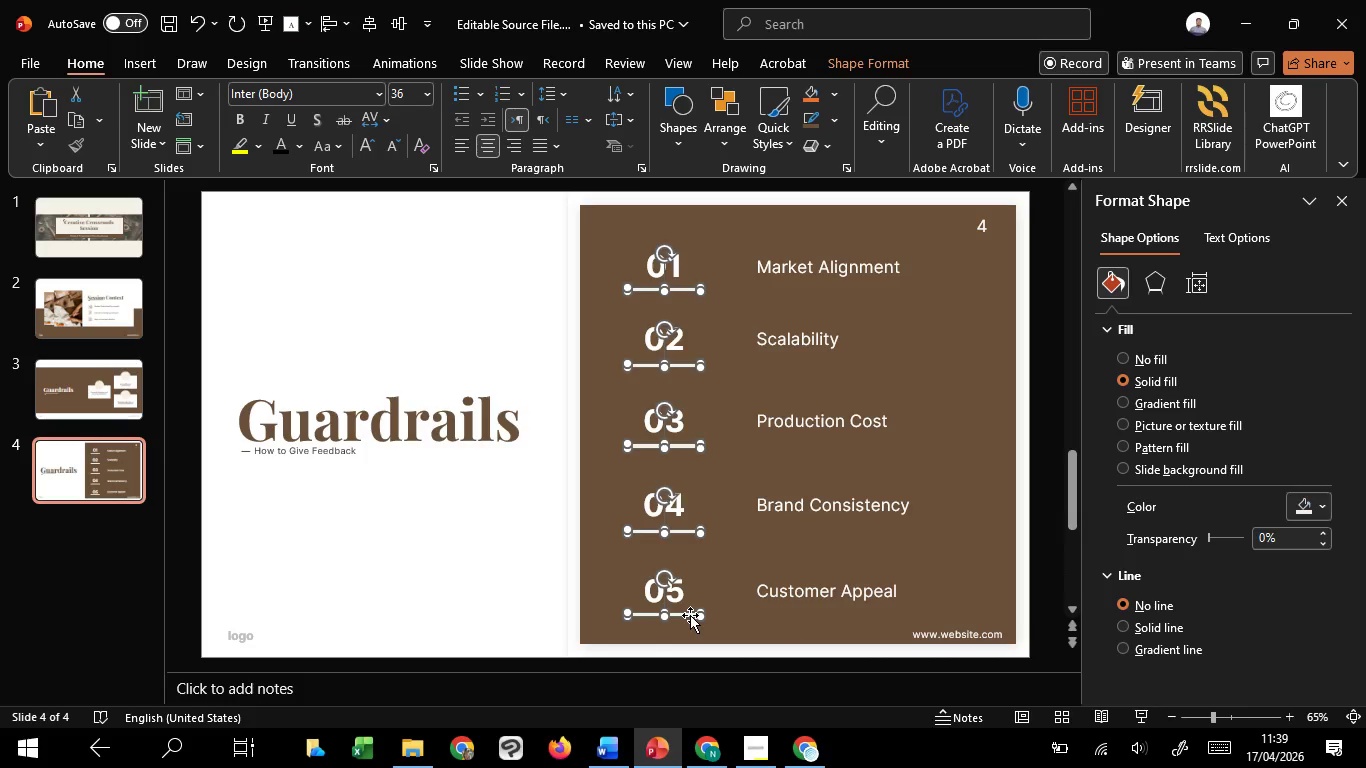 
key(Shift+ShiftLeft)
 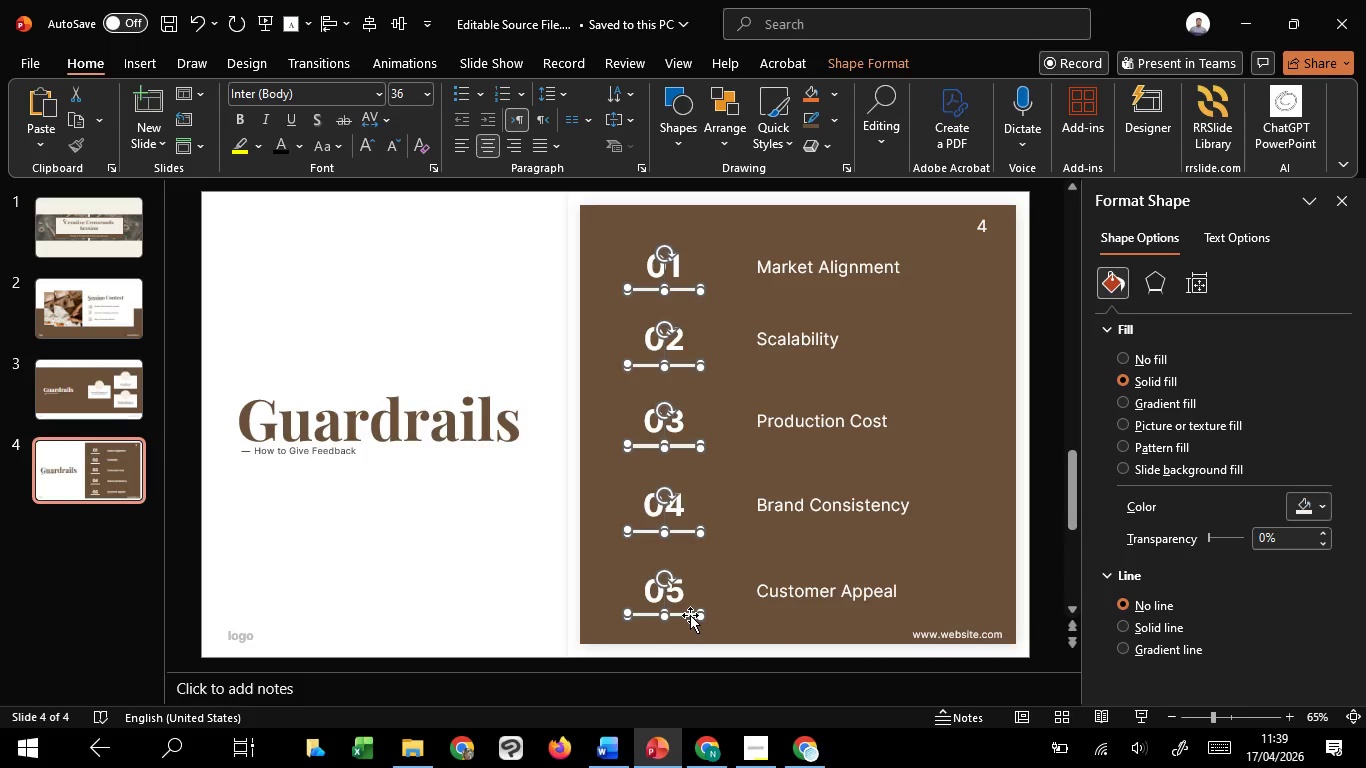 
key(Shift+ShiftLeft)
 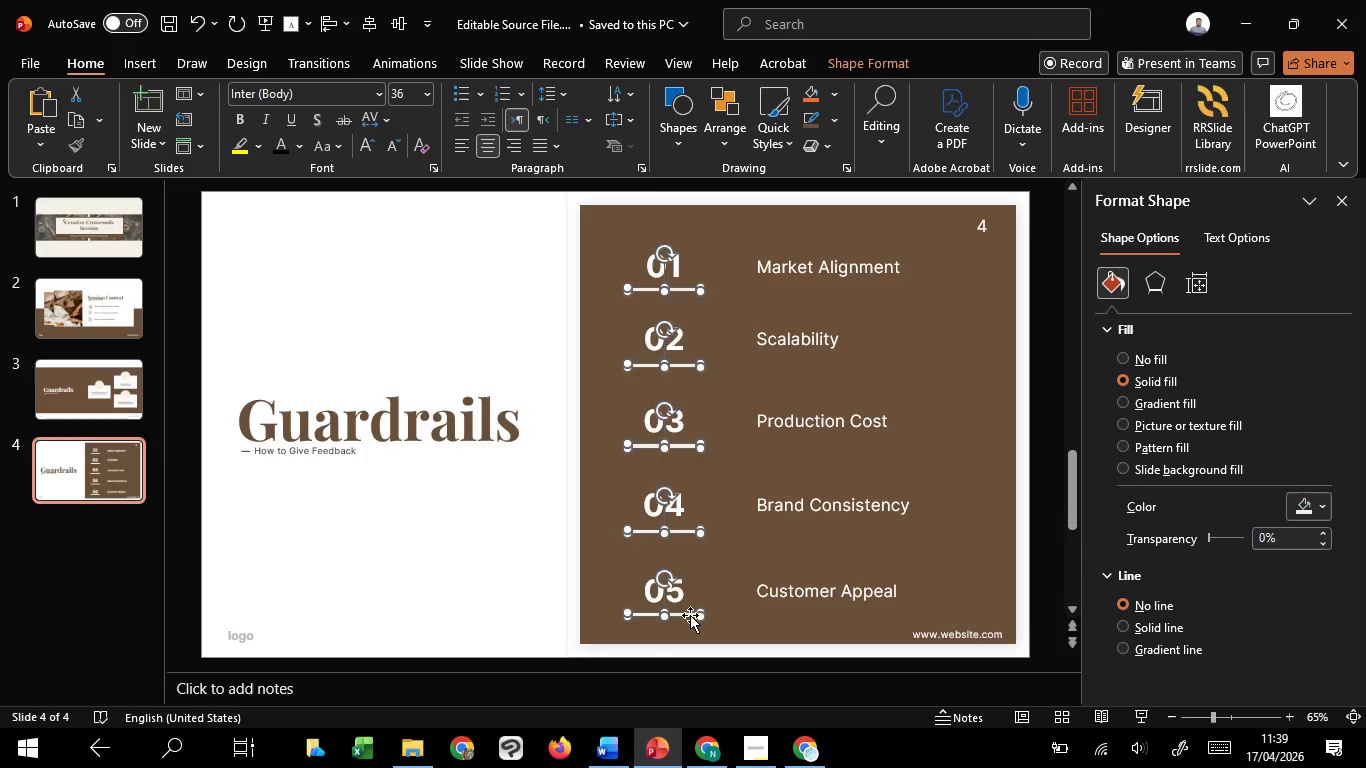 
key(Shift+ShiftLeft)
 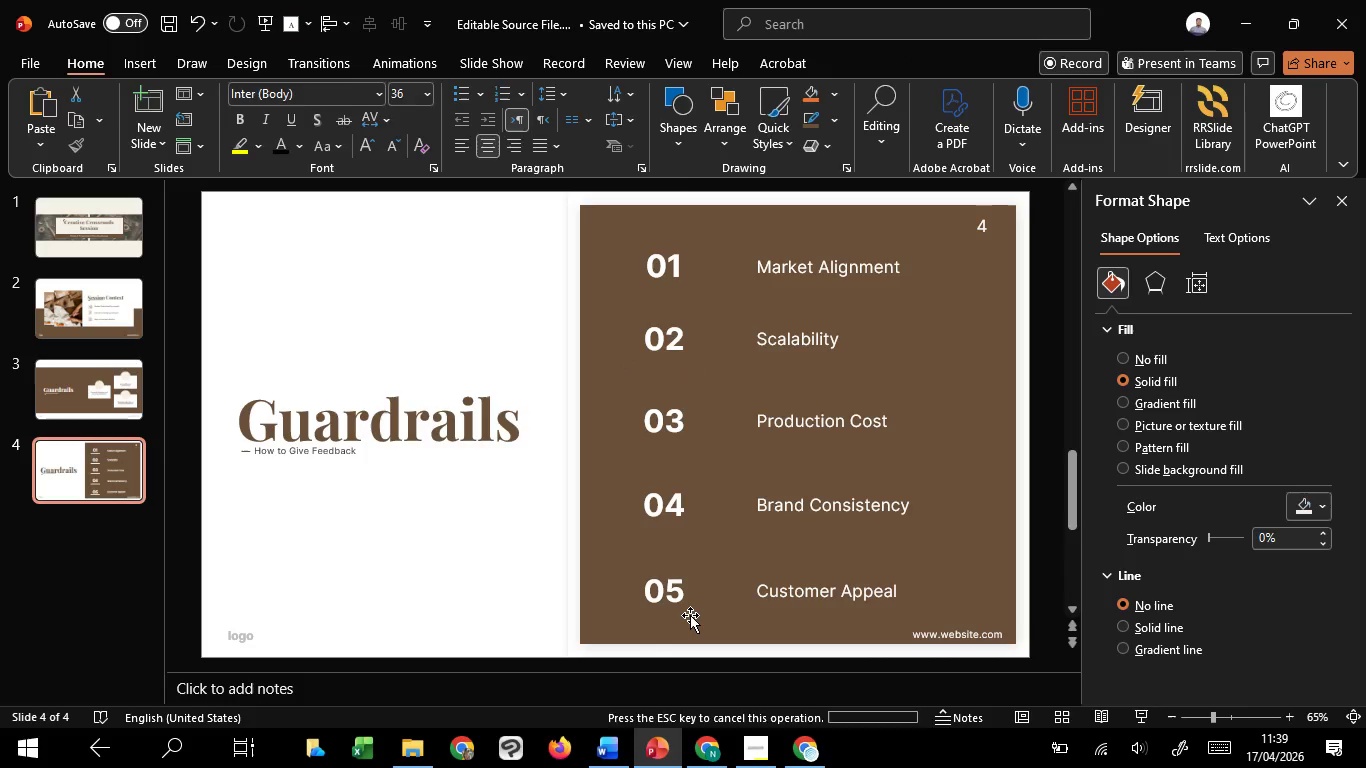 
key(Delete)
 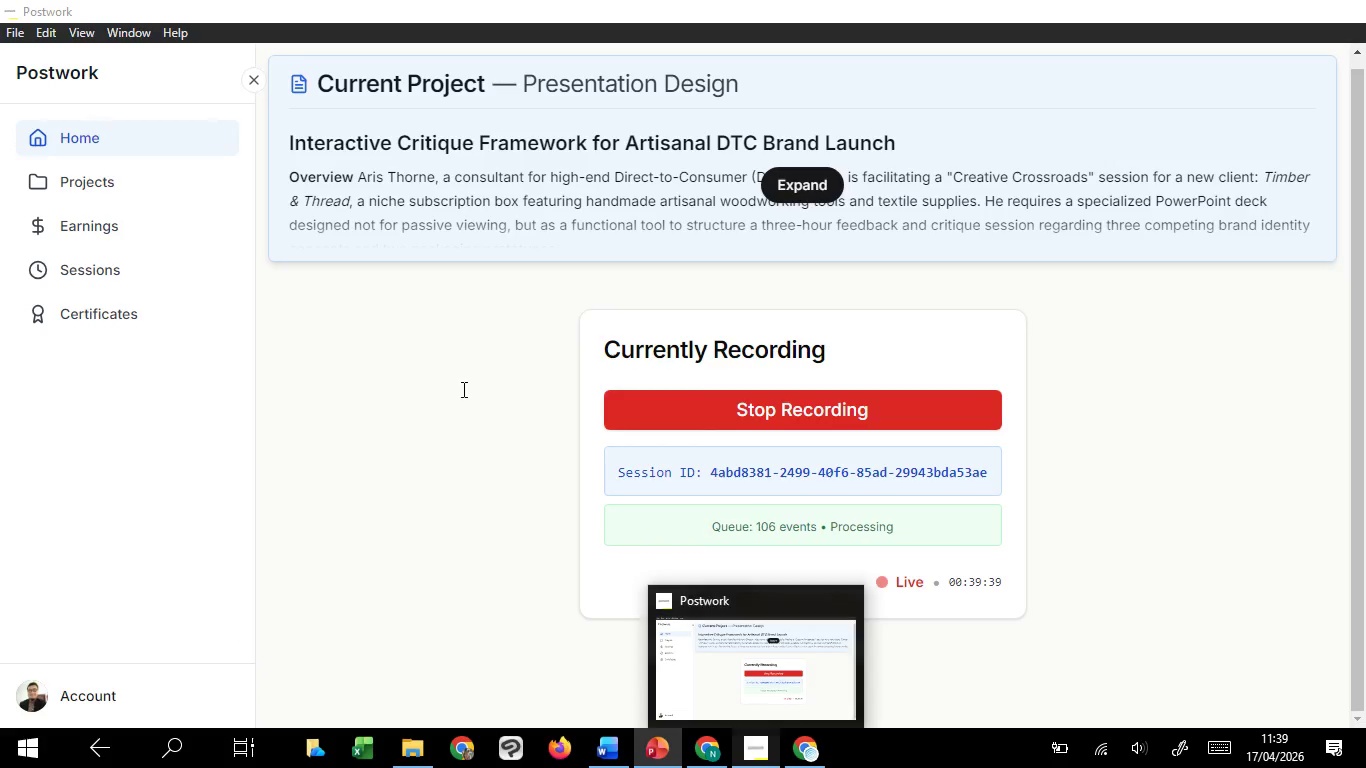 
left_click([681, 251])
 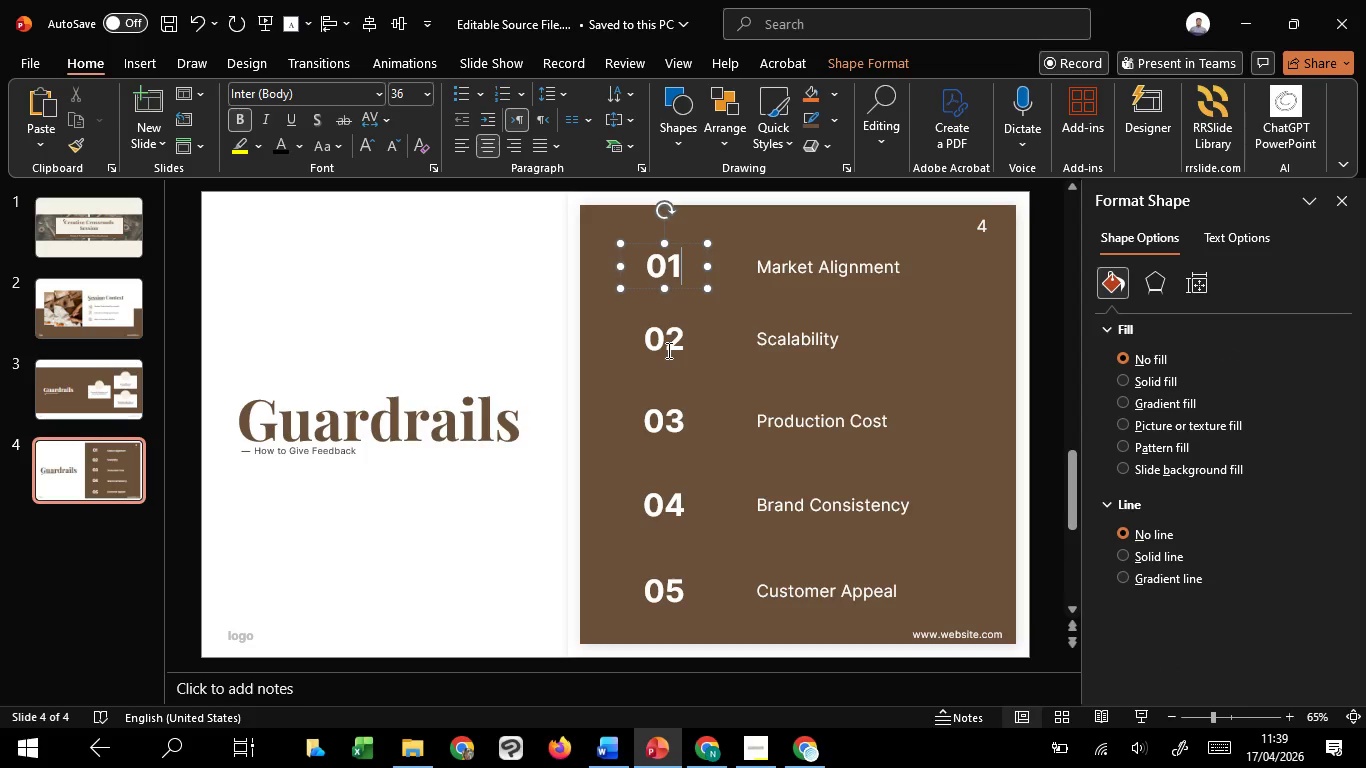 
left_click([667, 350])
 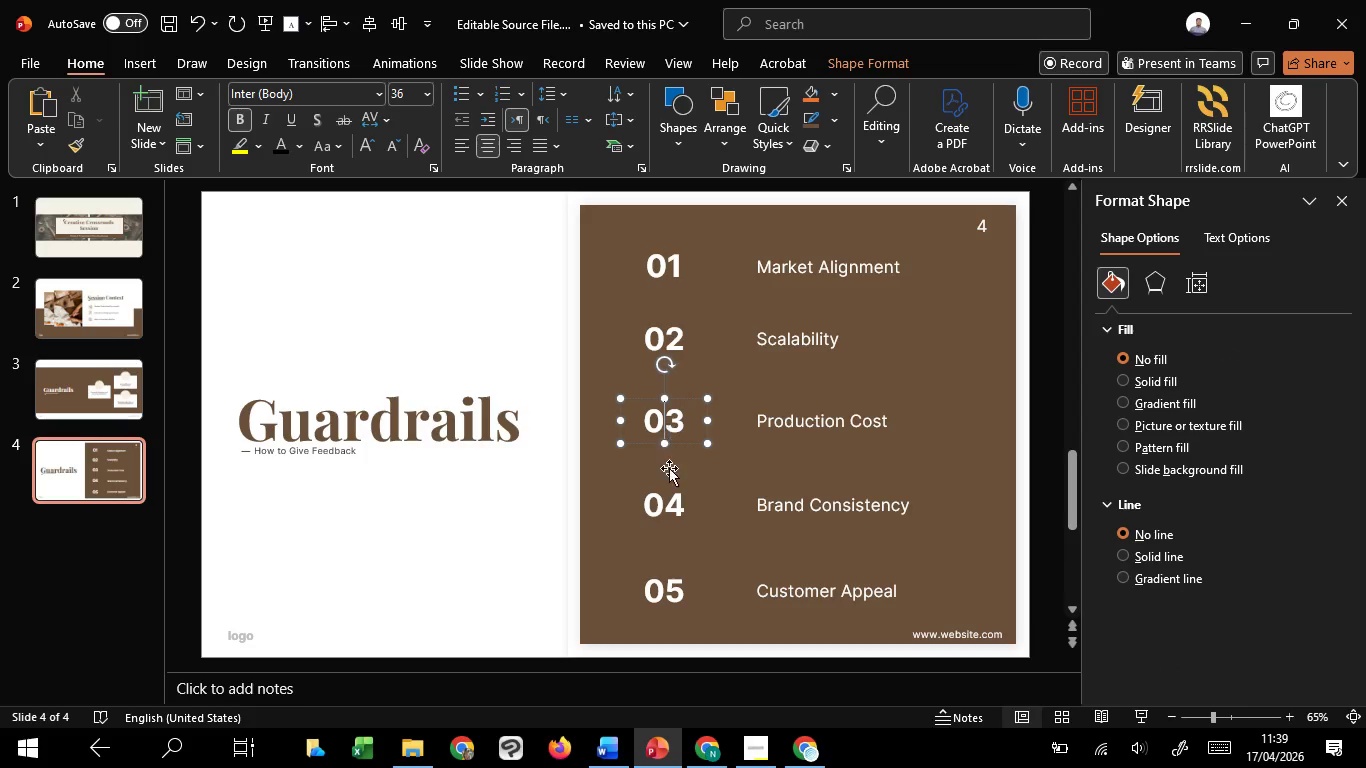 
hold_key(key=ShiftLeft, duration=1.52)
left_click([666, 492])
 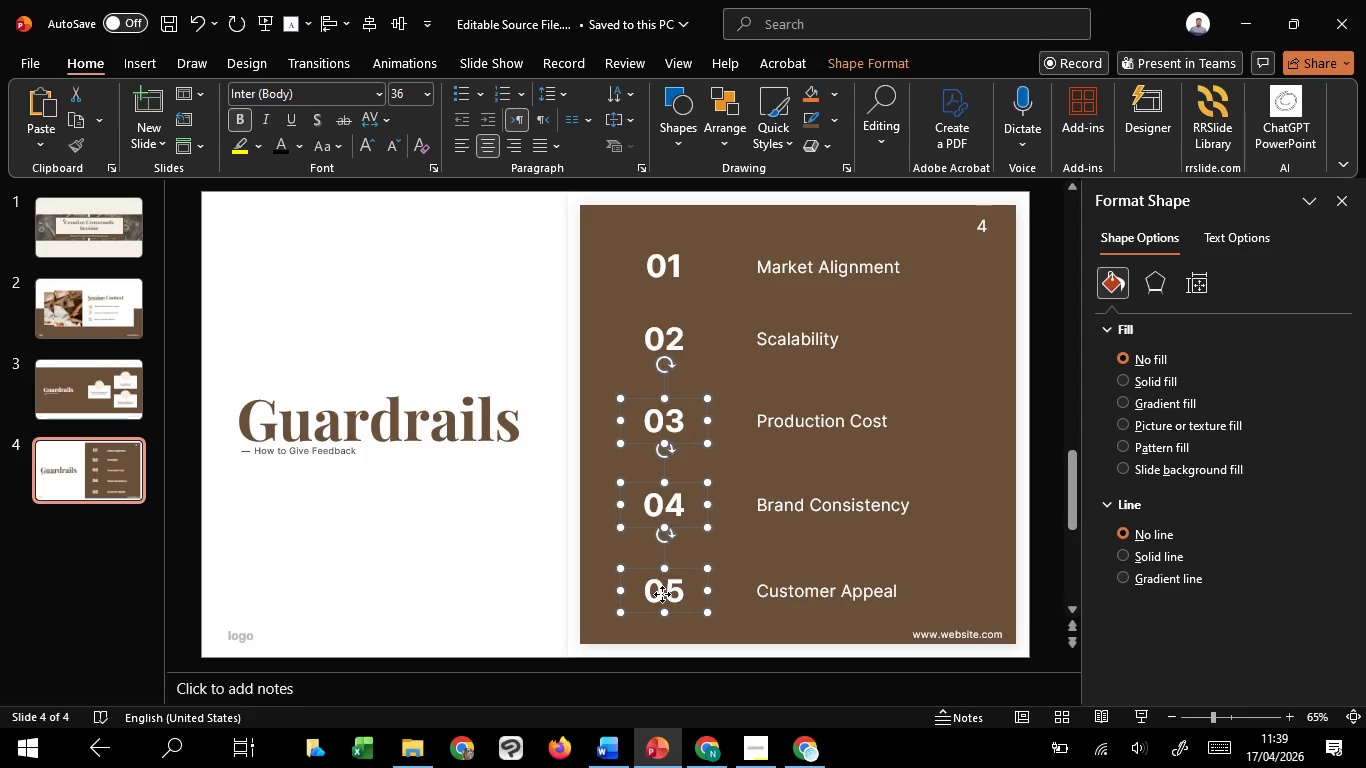 
left_click([662, 594])
 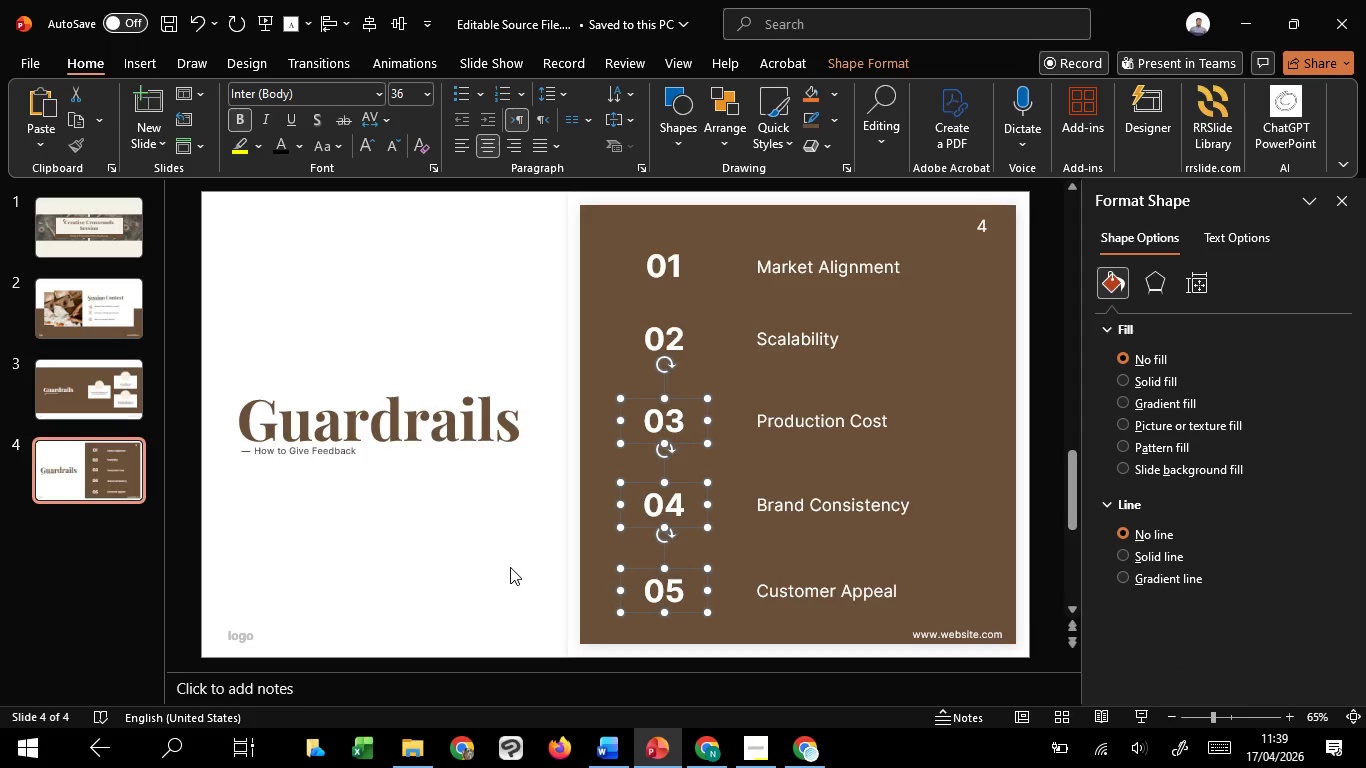 
key(Shift+ShiftLeft)
 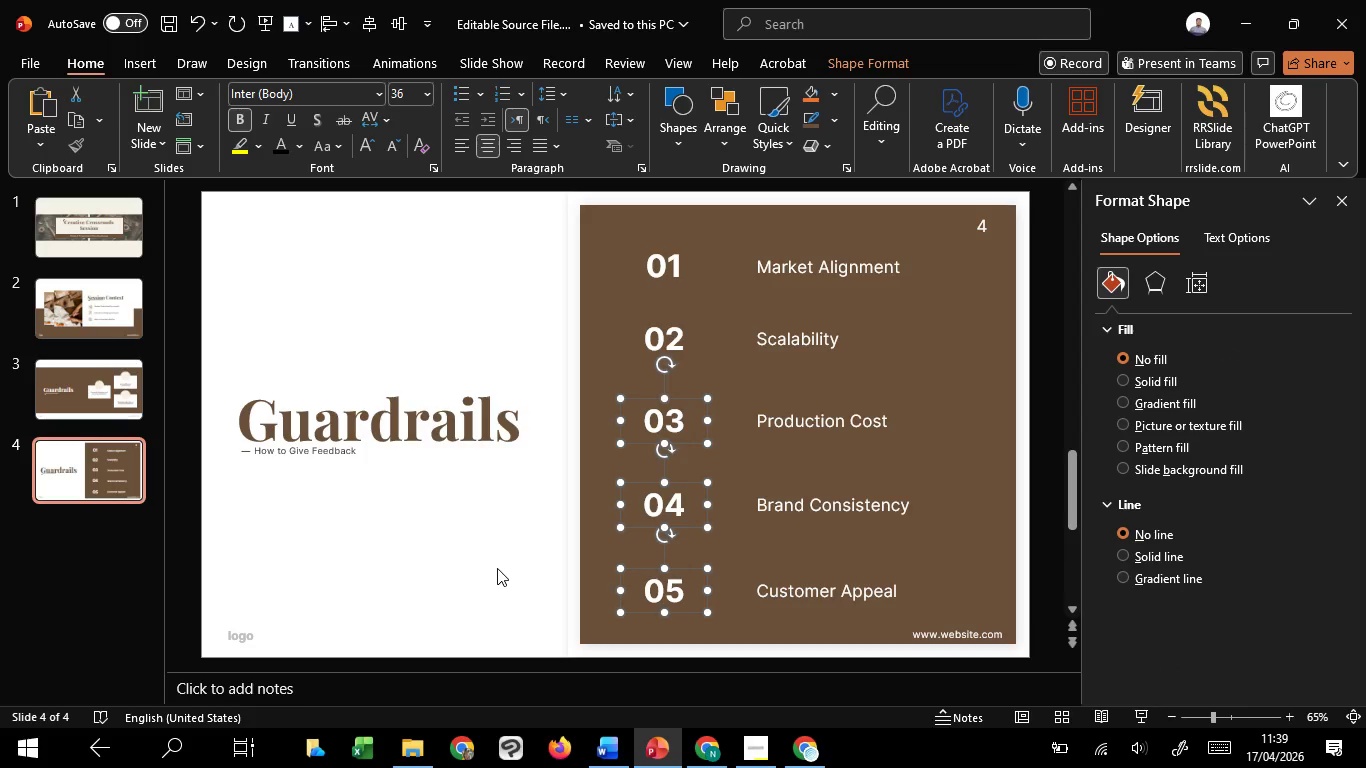 
key(Shift+ShiftLeft)
 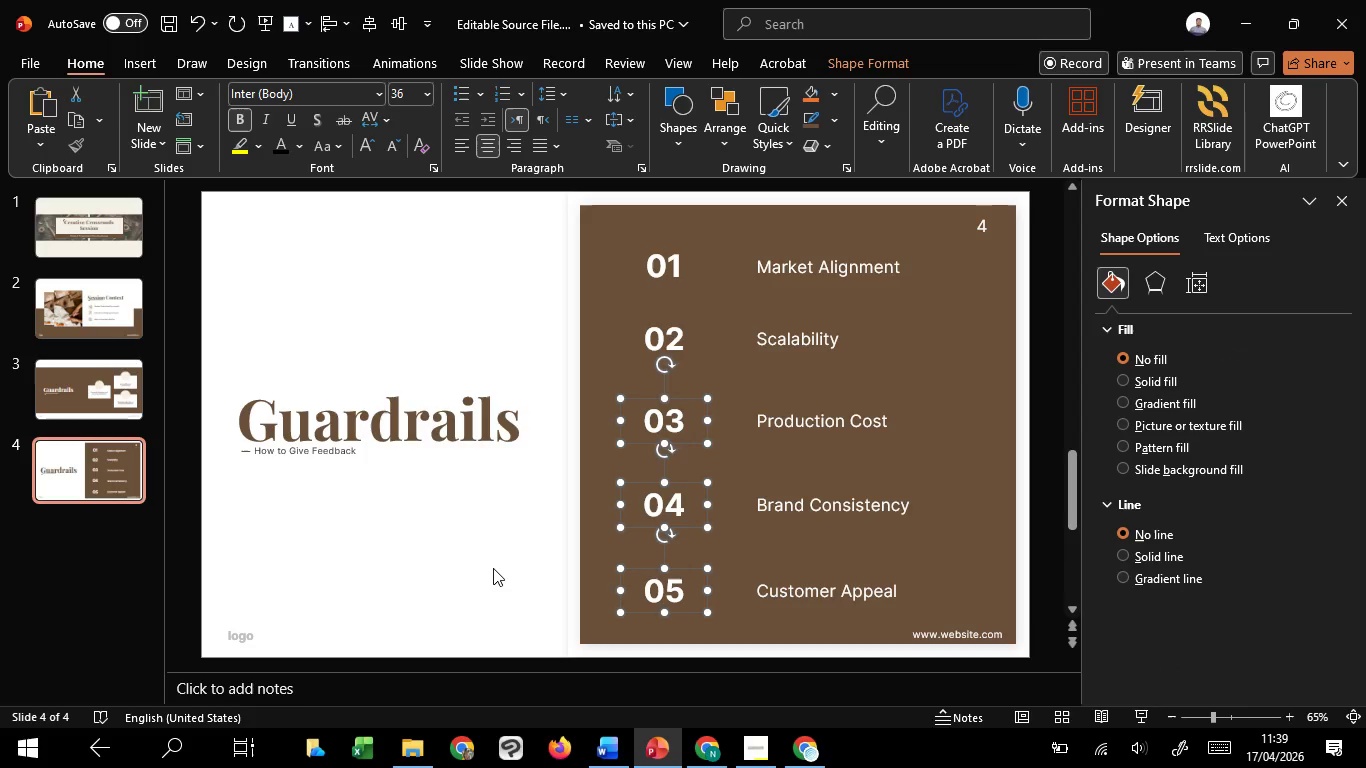 
key(Shift+ShiftLeft)
 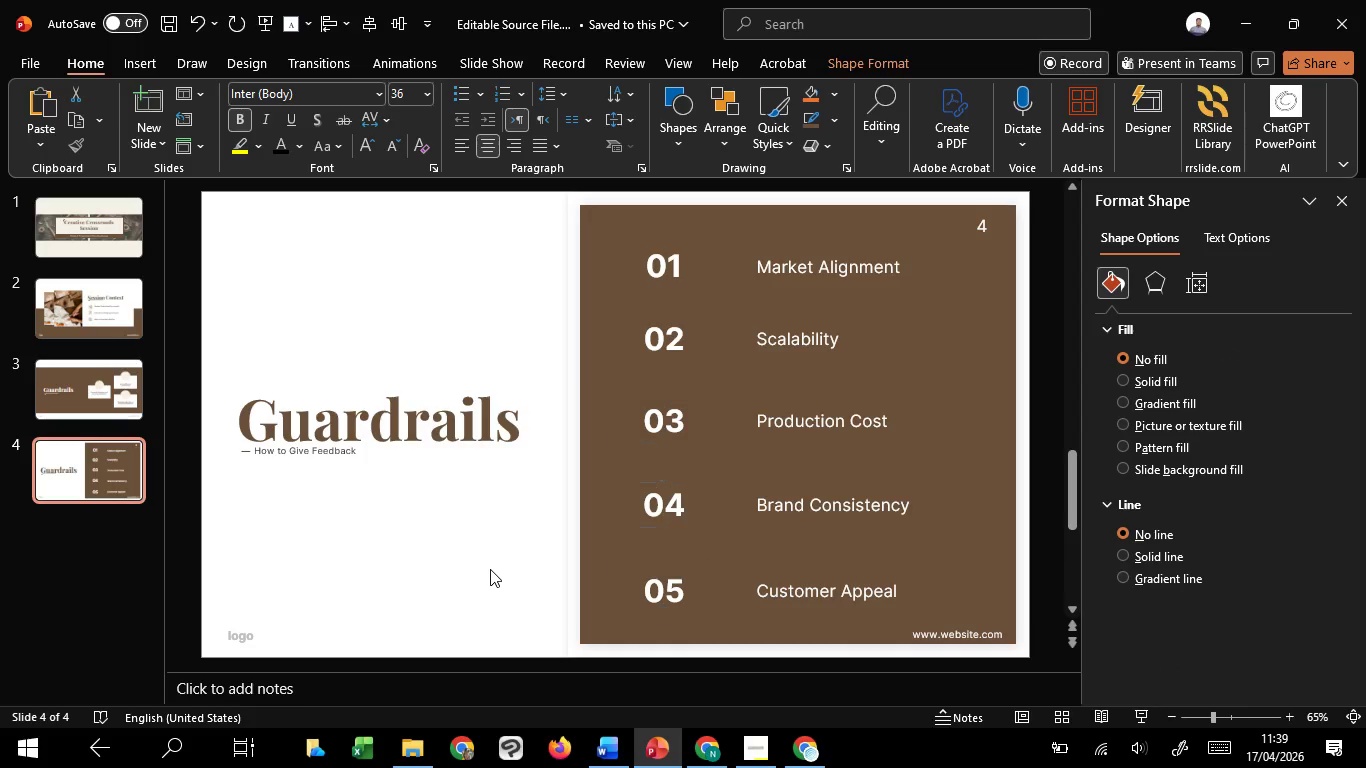 
left_click([490, 569])
 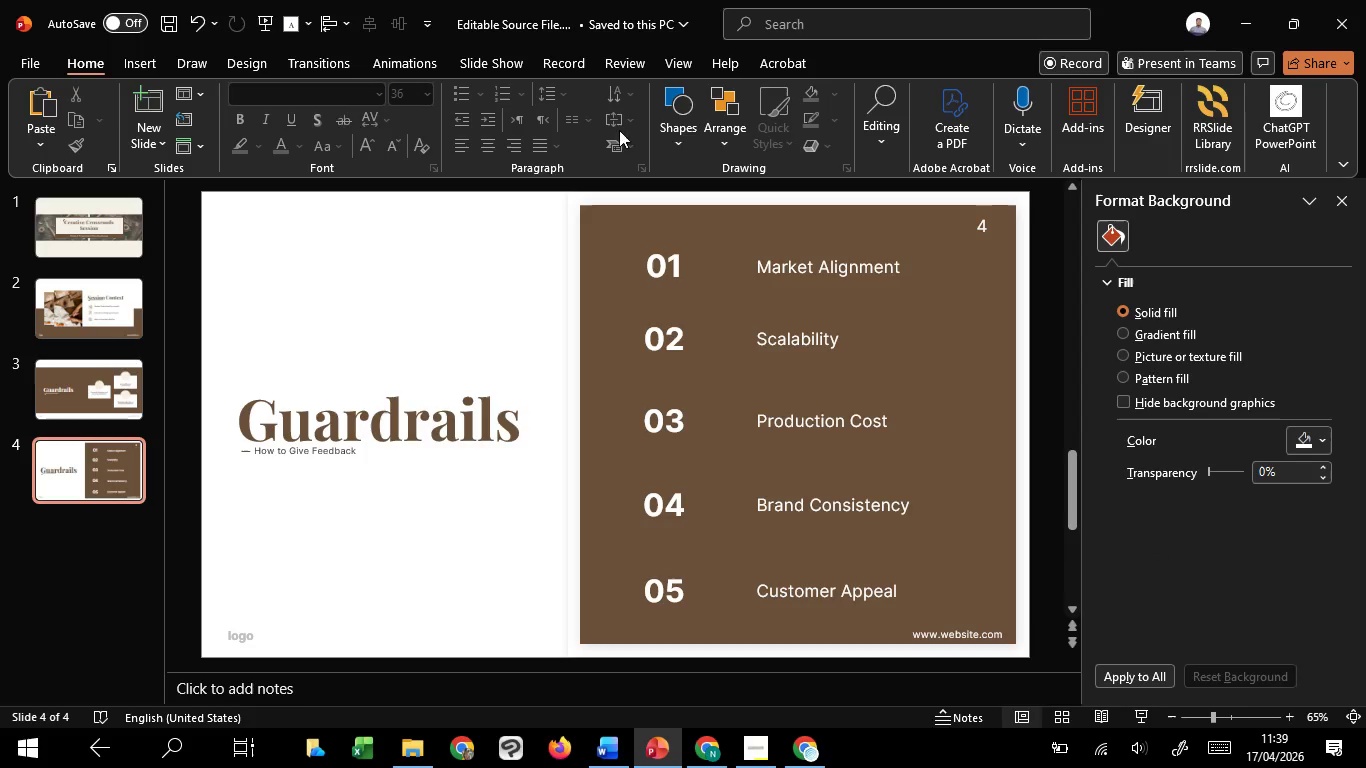 
left_click([685, 139])
 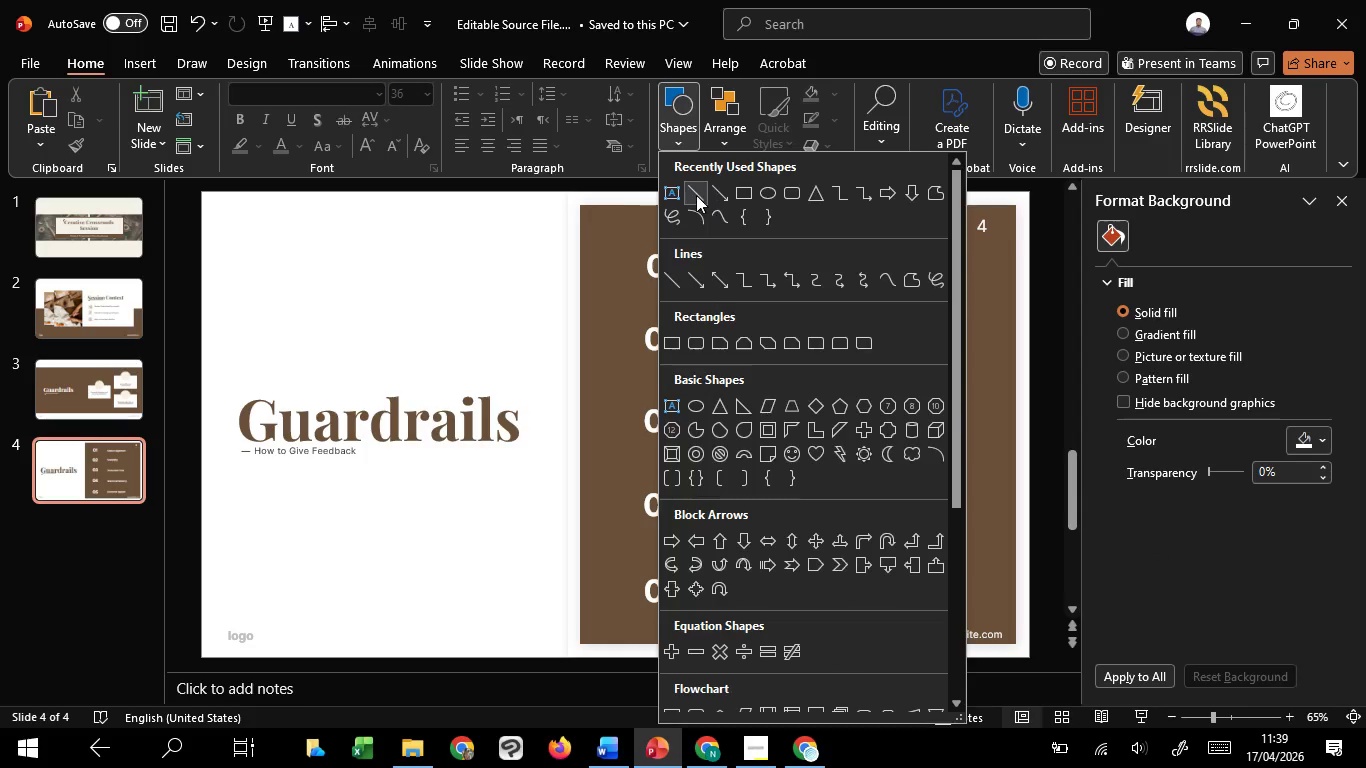 
left_click([696, 195])
 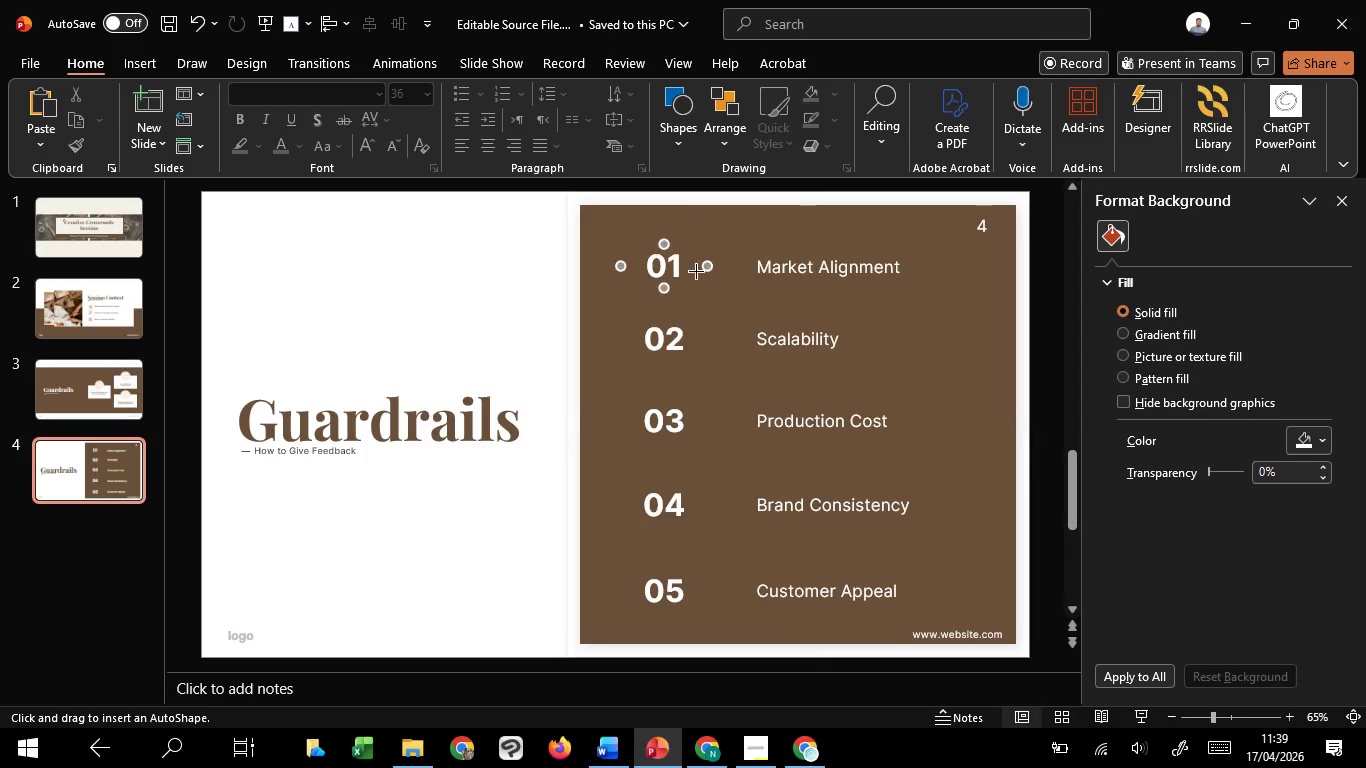 
hold_key(key=ControlLeft, duration=4.14)
scroll: coordinate [685, 303], scroll_direction: up, amount: 2.0
 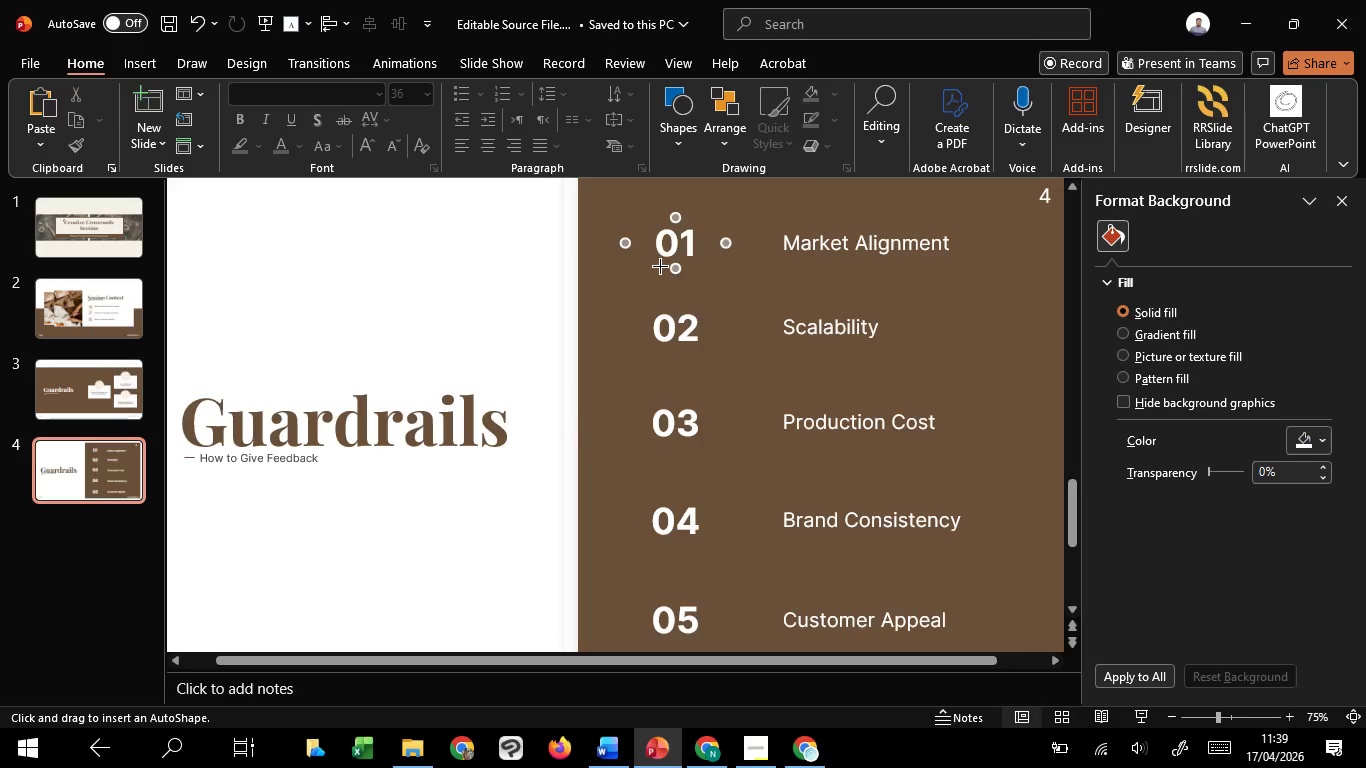 
hold_key(key=ShiftLeft, duration=1.52)
left_click_drag(start_coordinate=[654, 266], to_coordinate=[697, 262])
 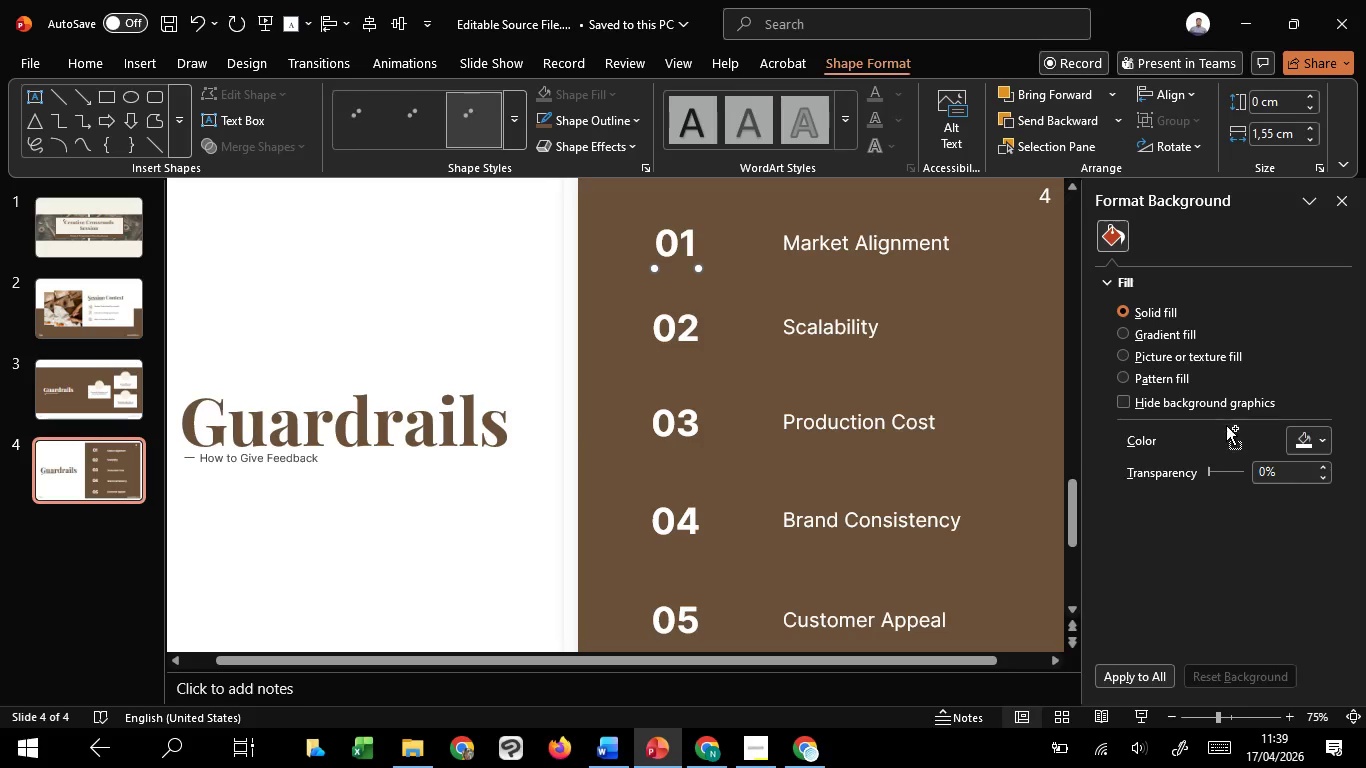 
hold_key(key=ShiftLeft, duration=1.5)
 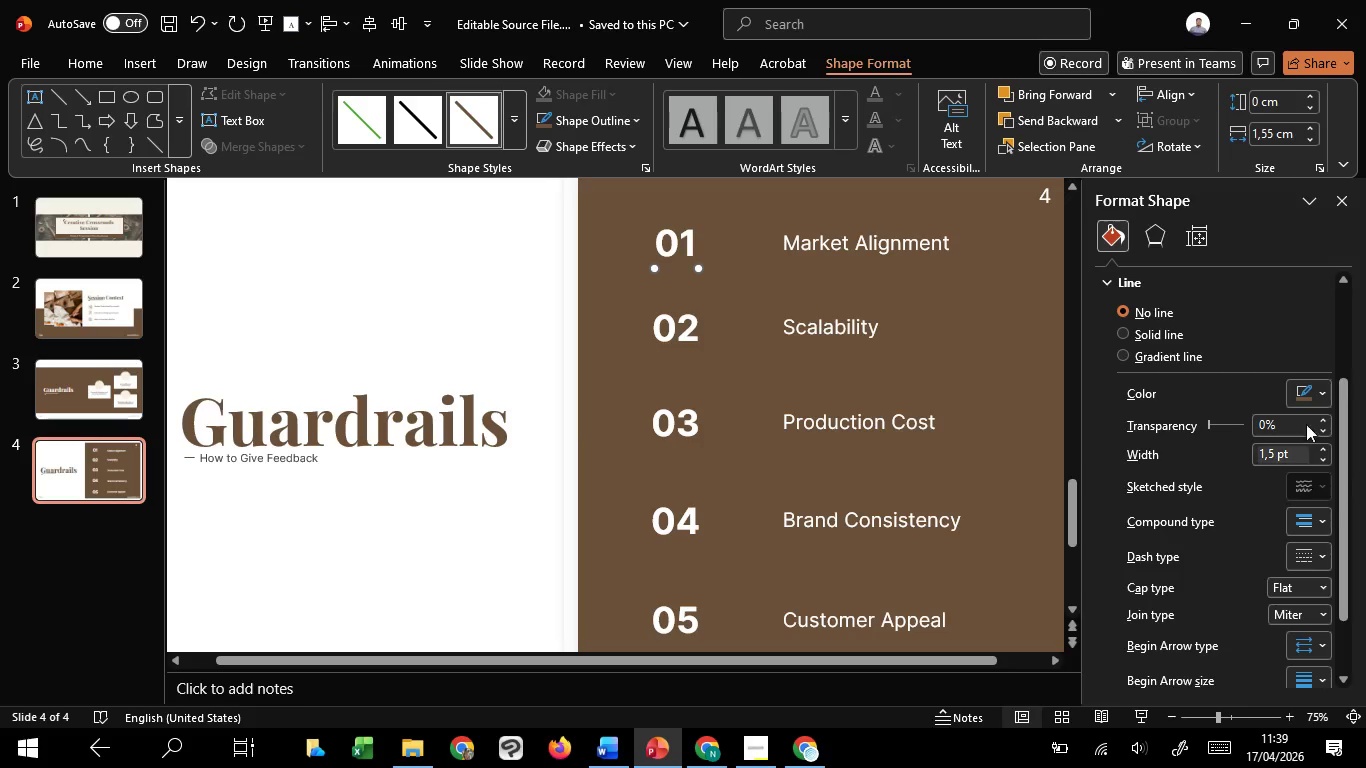 
left_click([1304, 393])
 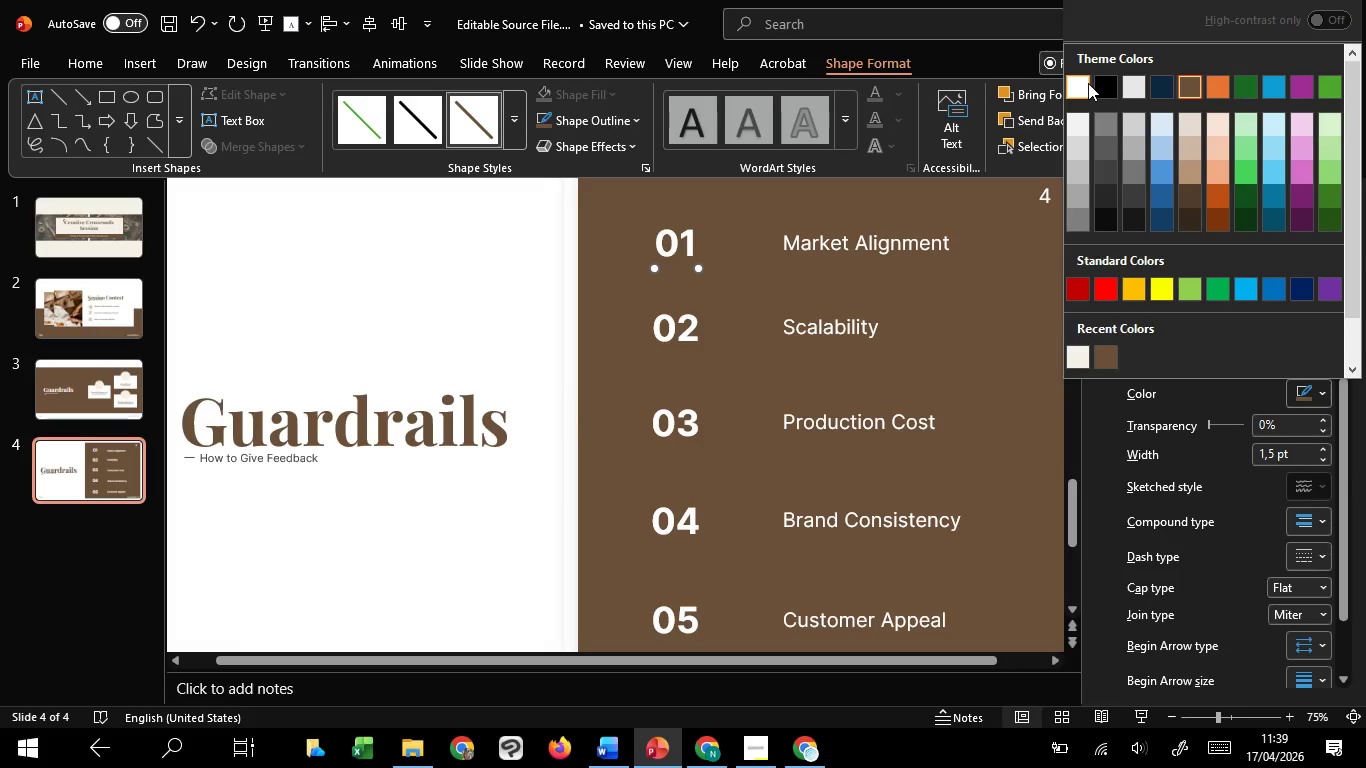 
left_click([1085, 83])
 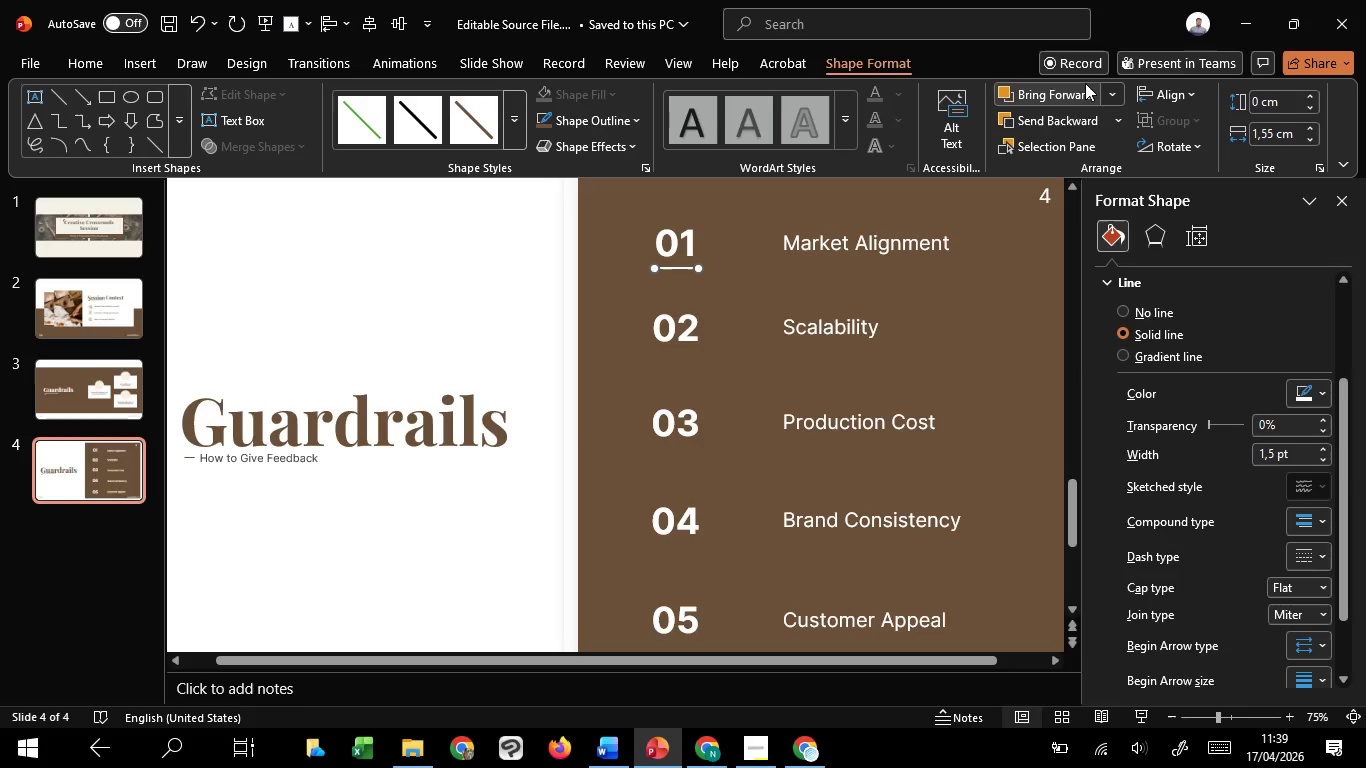 
hold_key(key=ControlLeft, duration=1.52)
scroll: coordinate [640, 287], scroll_direction: up, amount: 5.0
 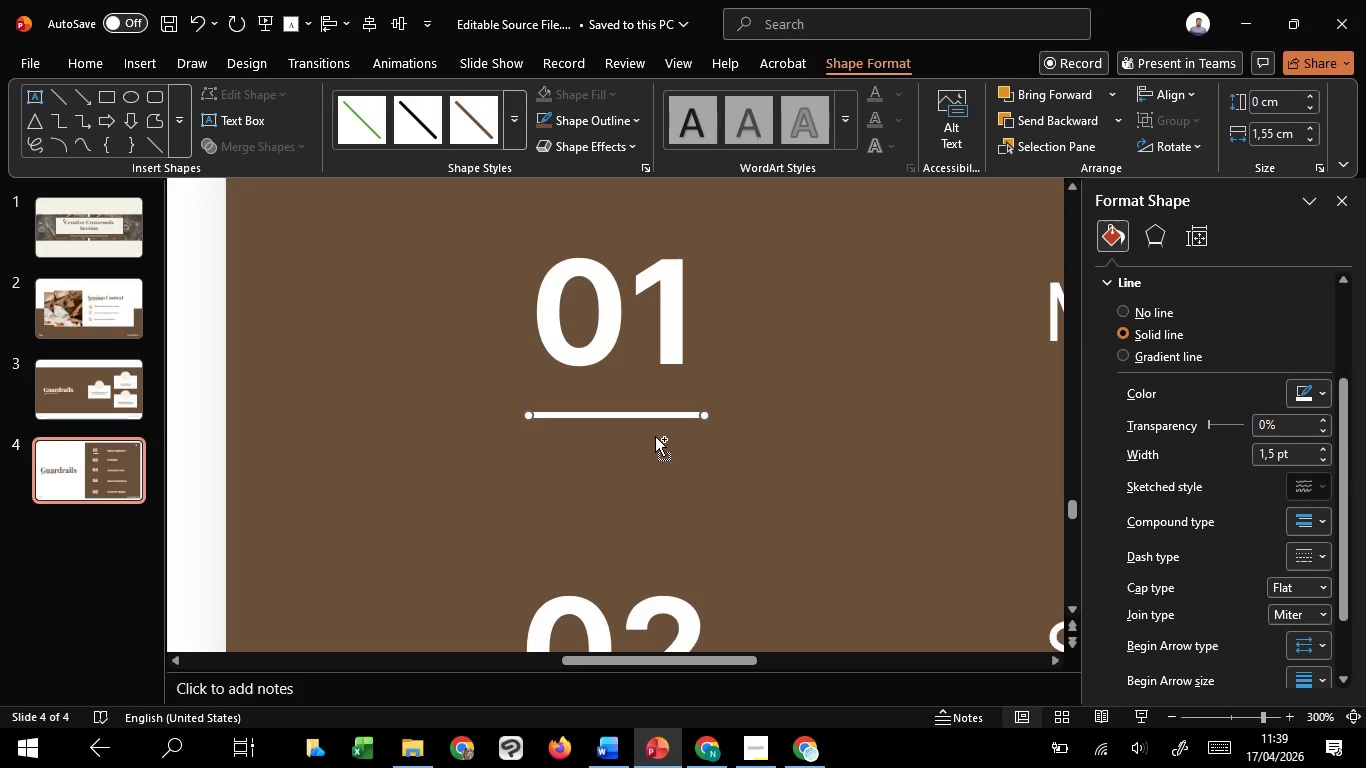 
hold_key(key=ControlLeft, duration=1.3)
scroll: coordinate [630, 430], scroll_direction: down, amount: 1.0
 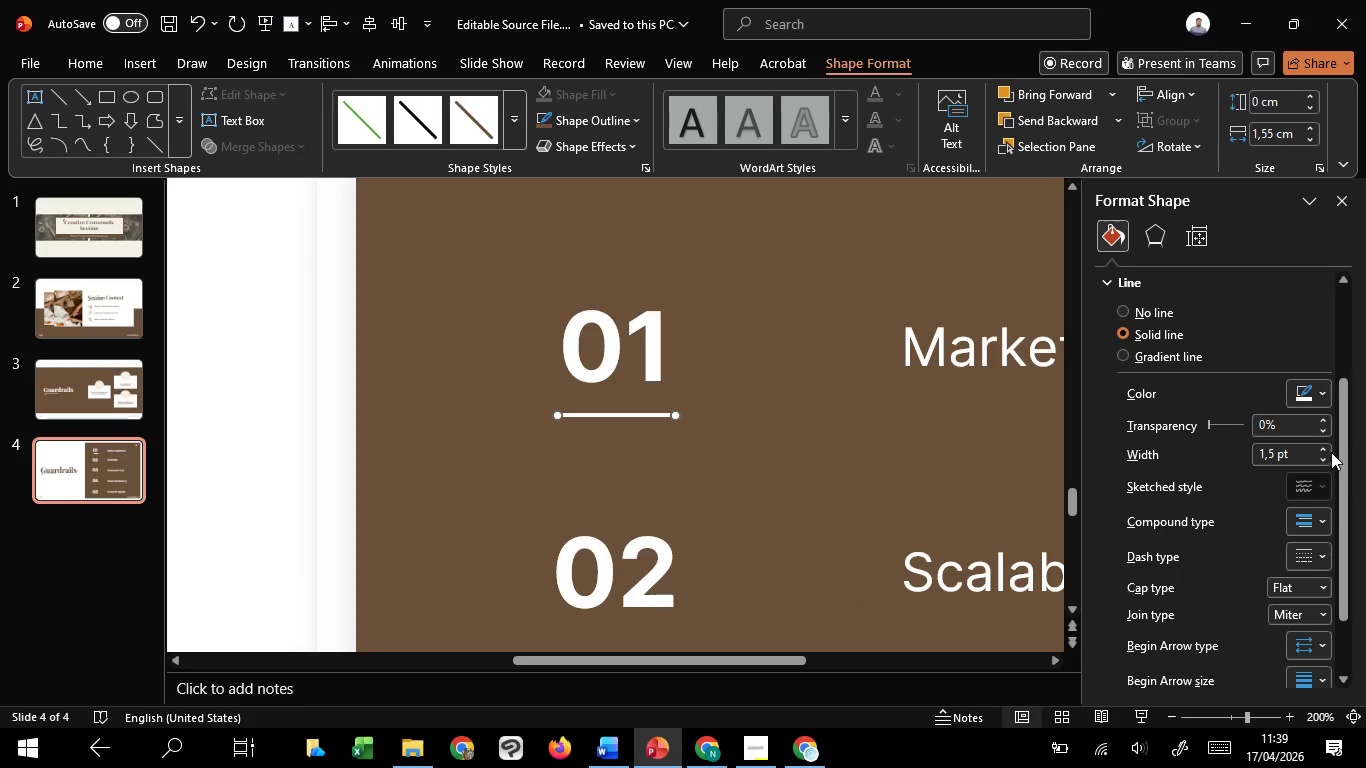 
left_click([1328, 450])
 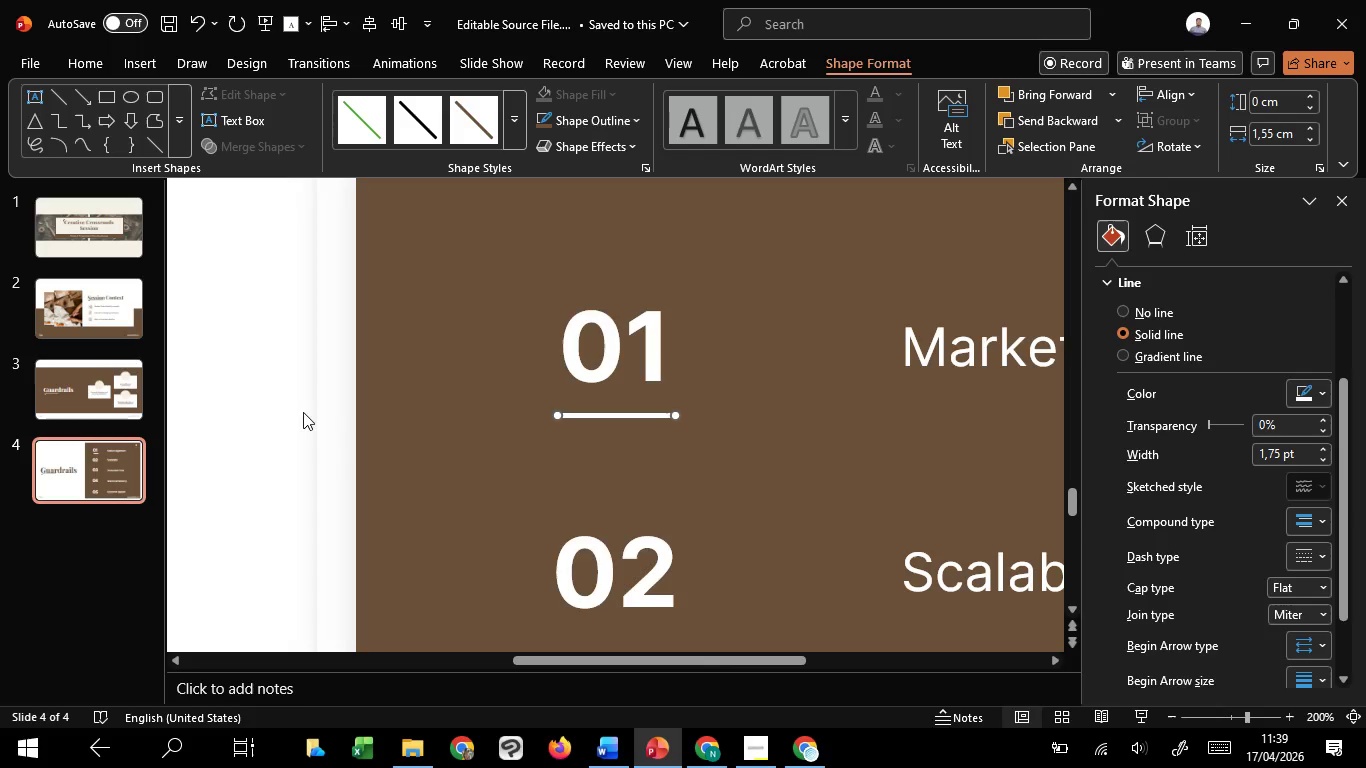 
left_click([283, 401])
 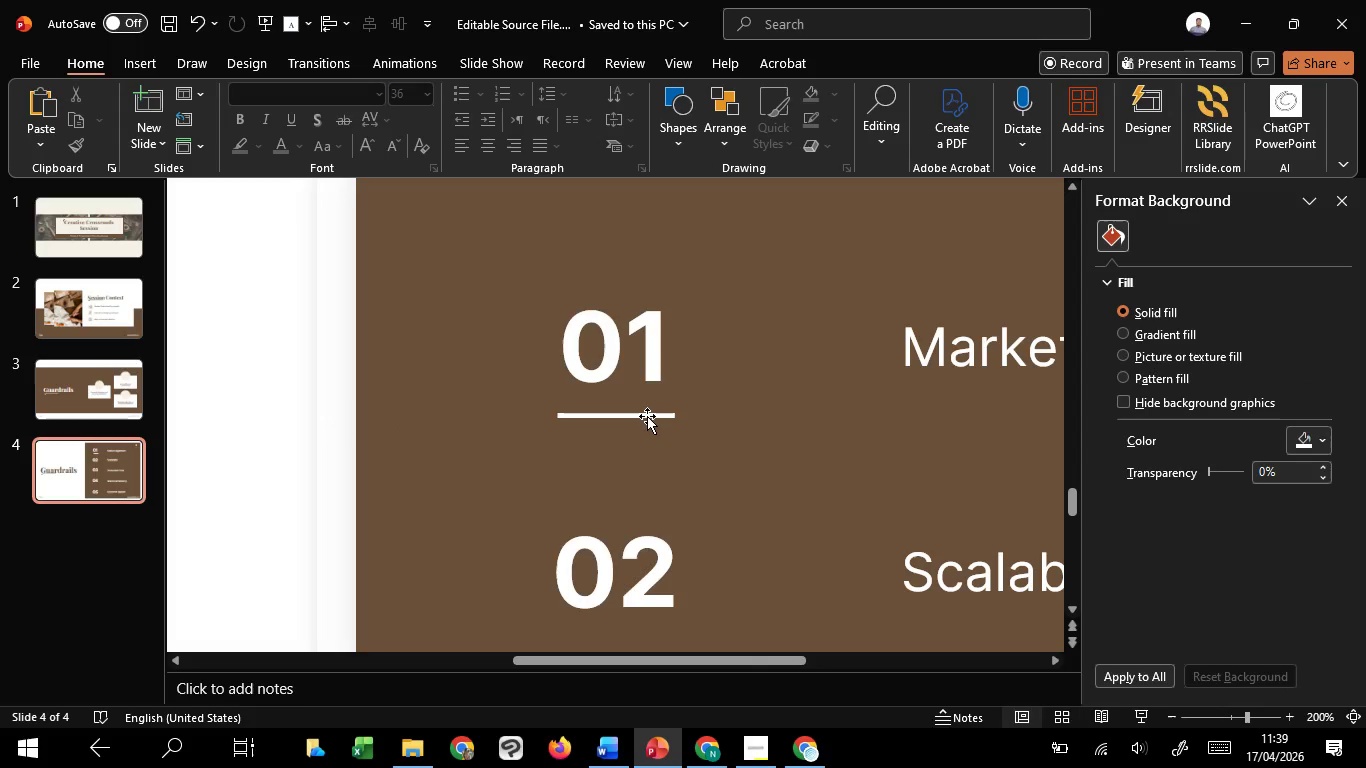 
left_click([647, 416])
 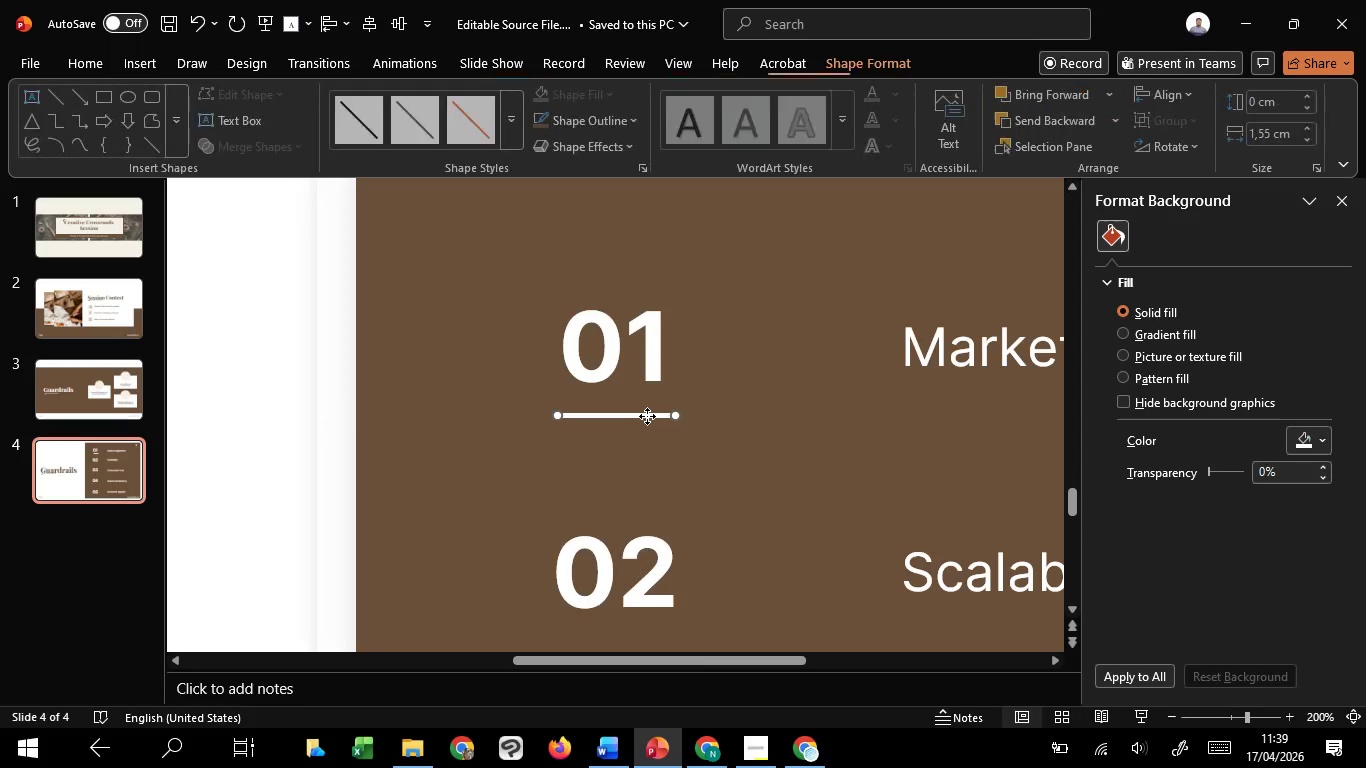 
hold_key(key=ControlLeft, duration=5.2)
hold_key(key=ShiftLeft, duration=1.51)
left_click_drag(start_coordinate=[647, 416], to_coordinate=[660, 275])
 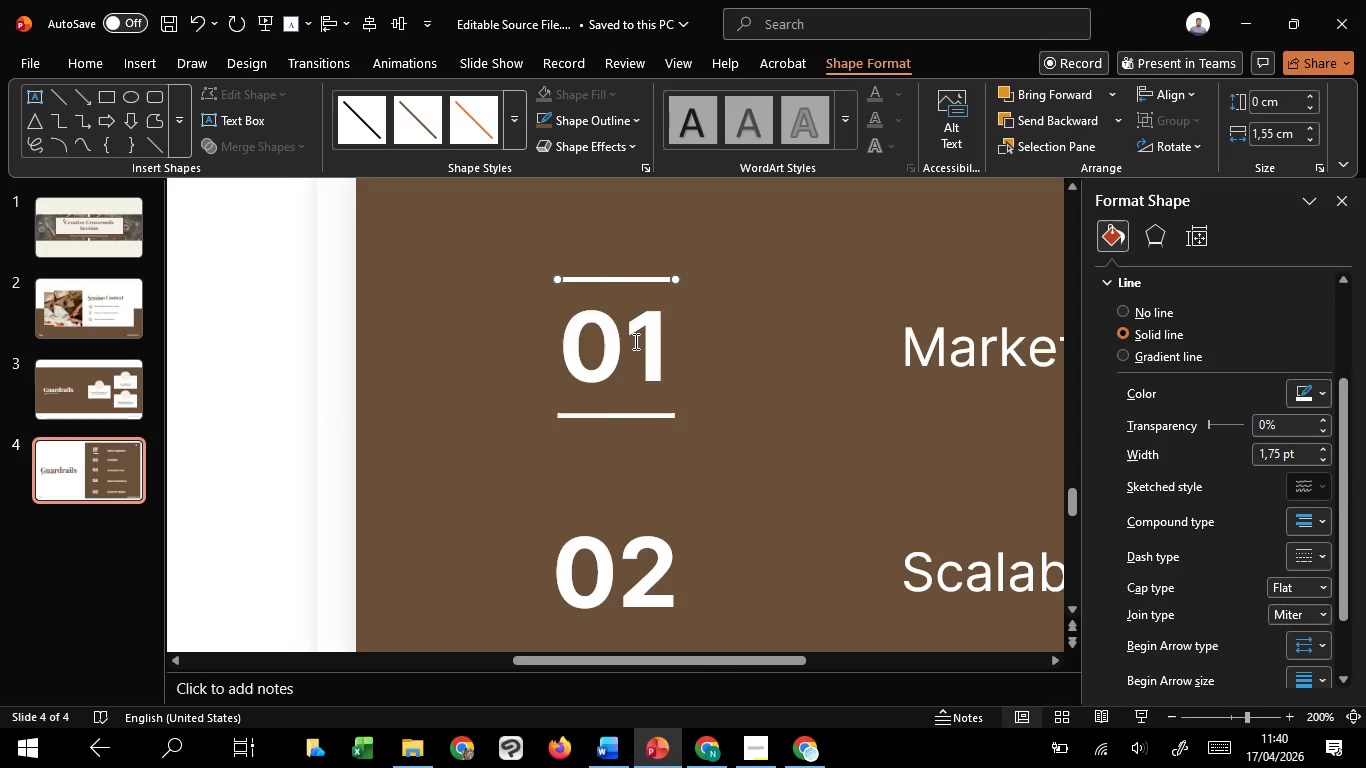 
hold_key(key=ShiftLeft, duration=1.52)
 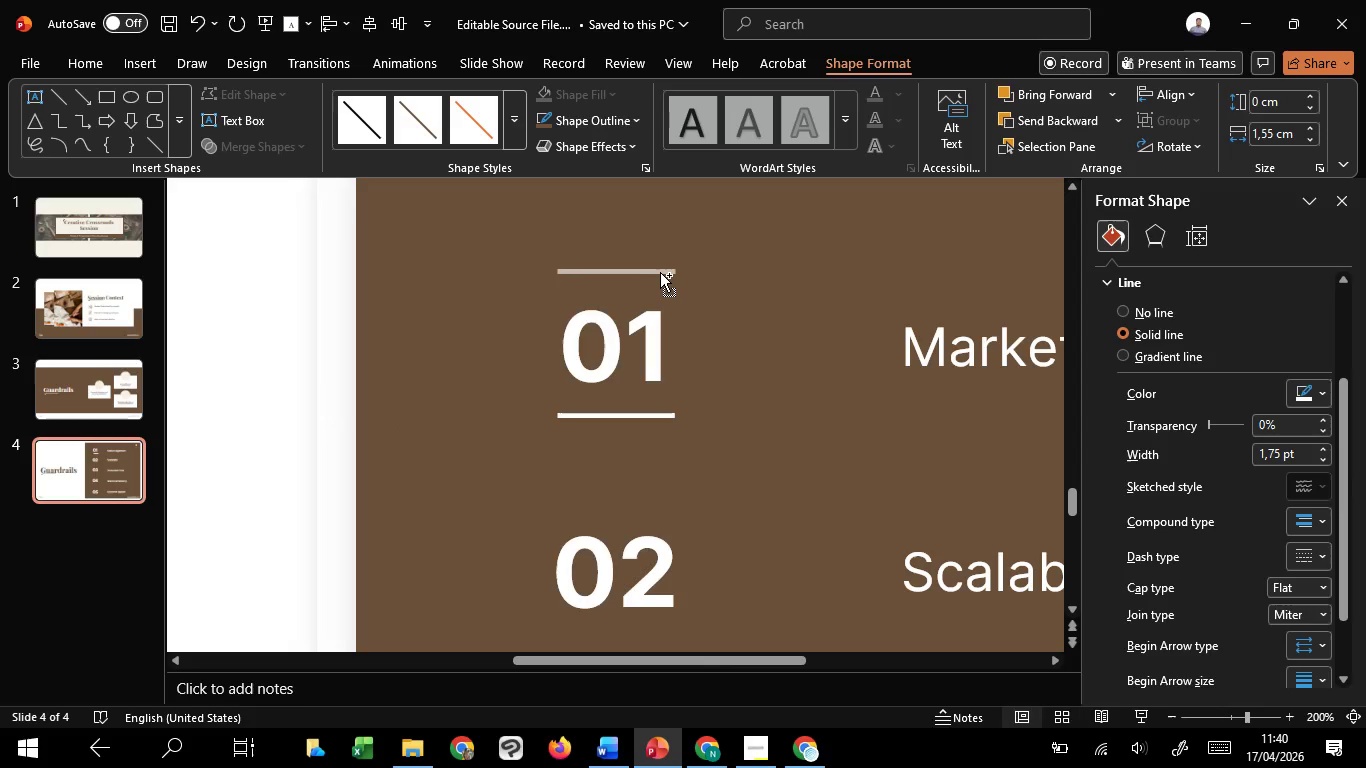 
hold_key(key=ShiftLeft, duration=1.5)
 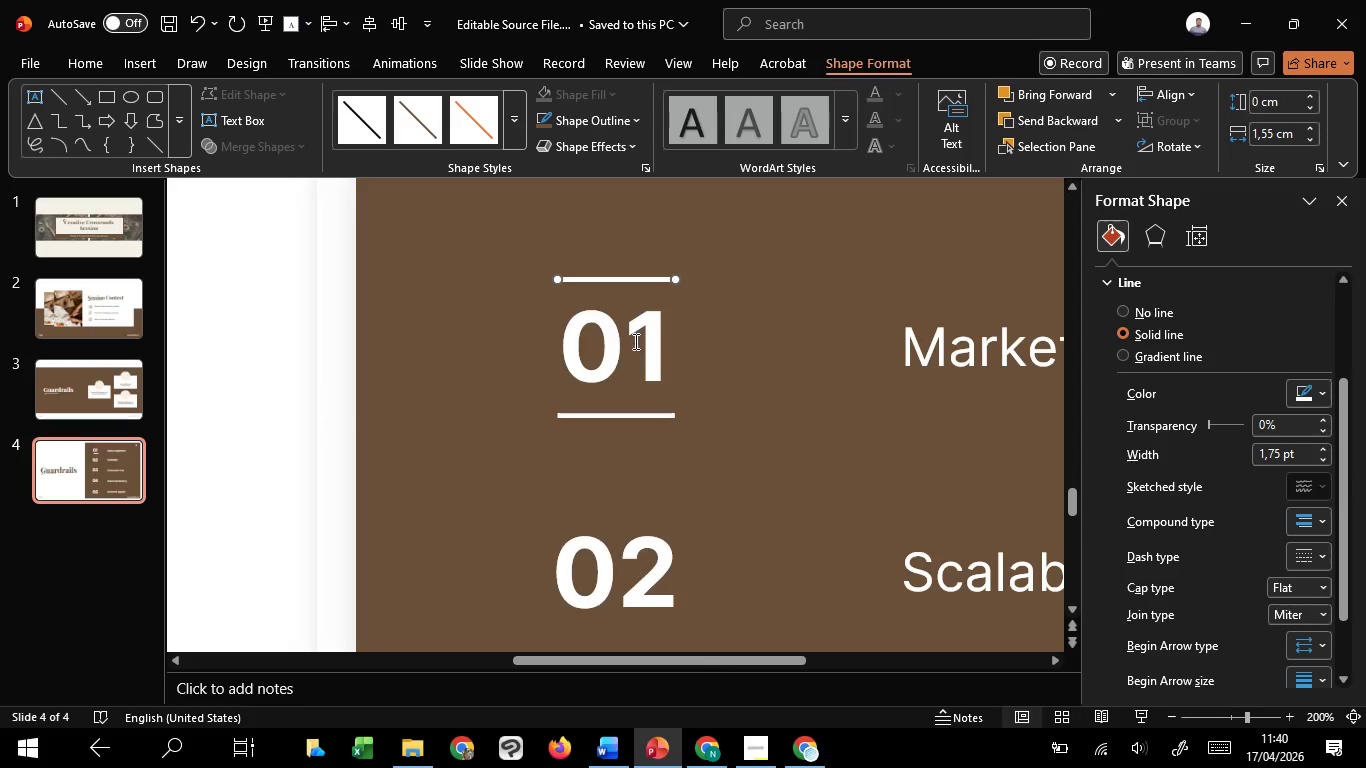 
hold_key(key=ShiftLeft, duration=0.47)
 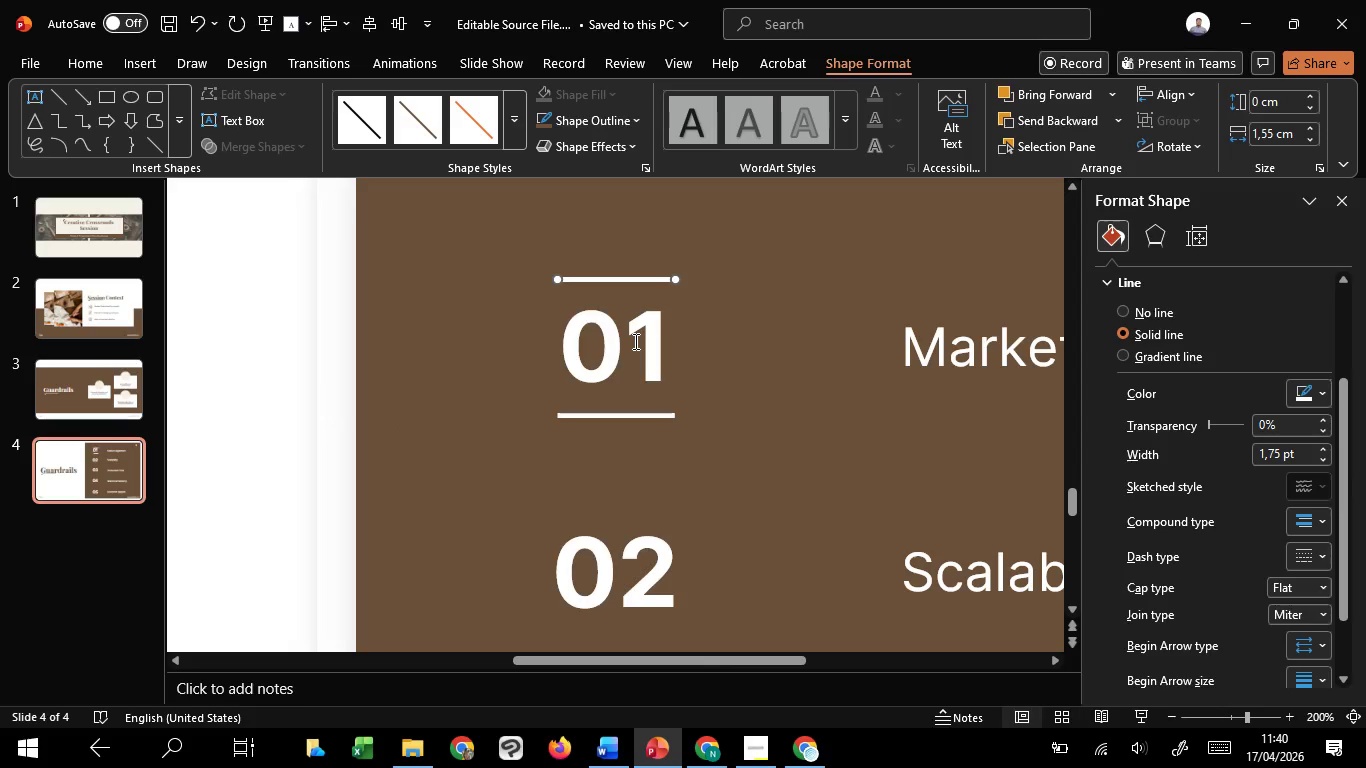 
hold_key(key=ShiftLeft, duration=1.16)
left_click([634, 341])
 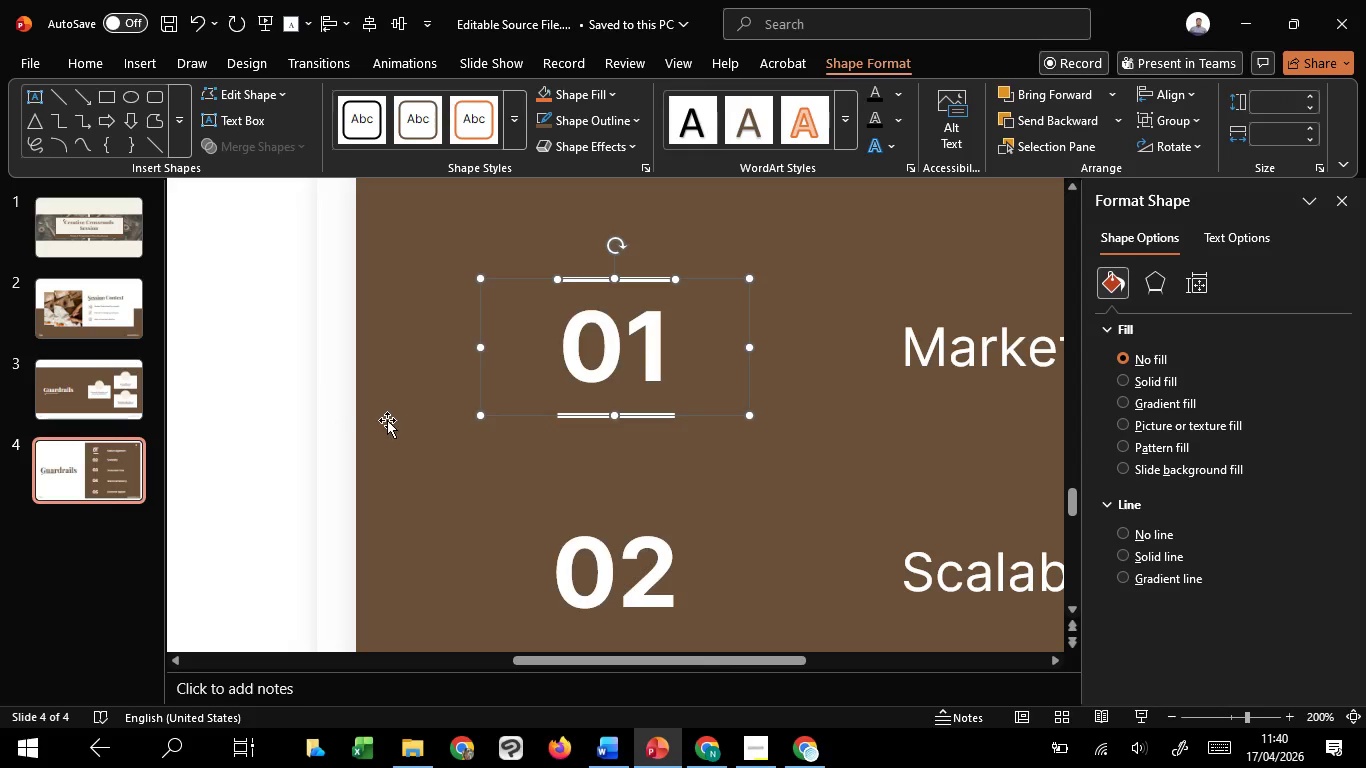 
left_click([214, 321])
 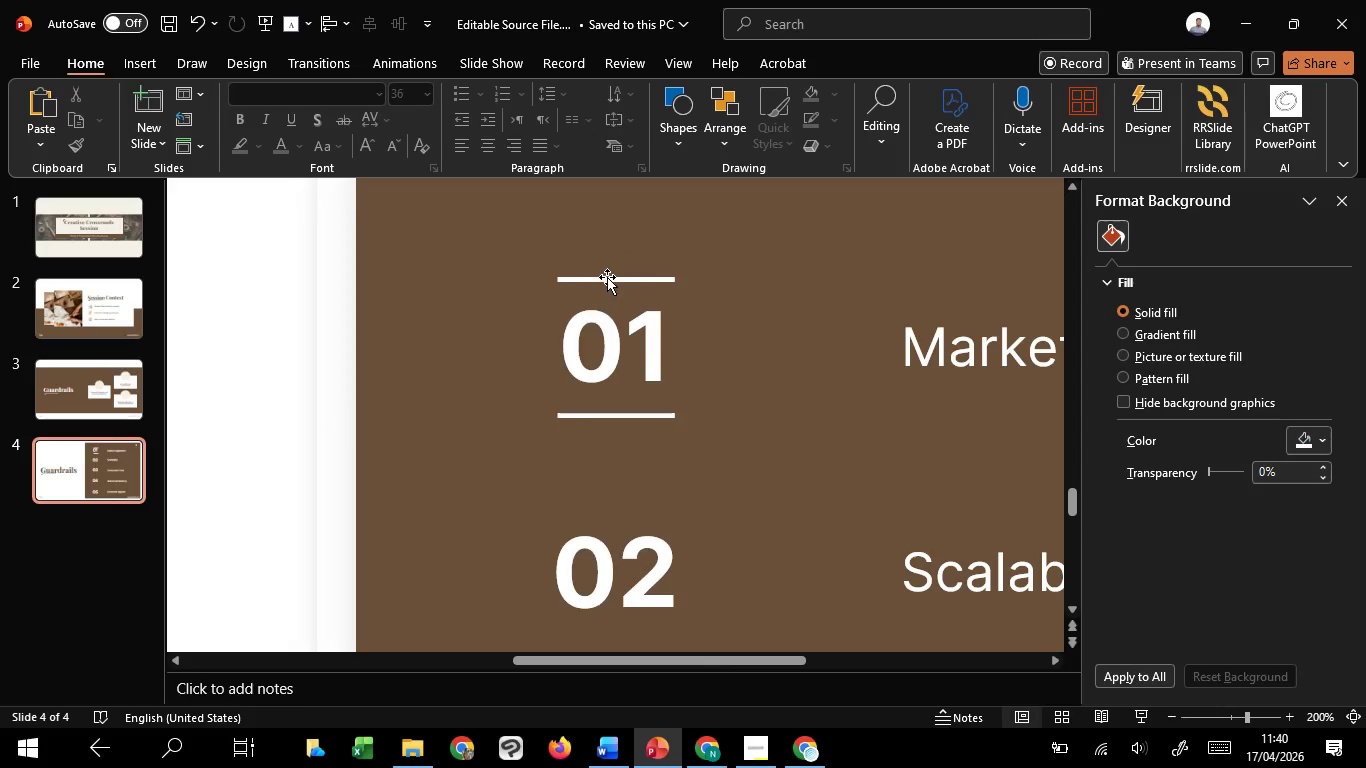 
left_click([607, 277])
 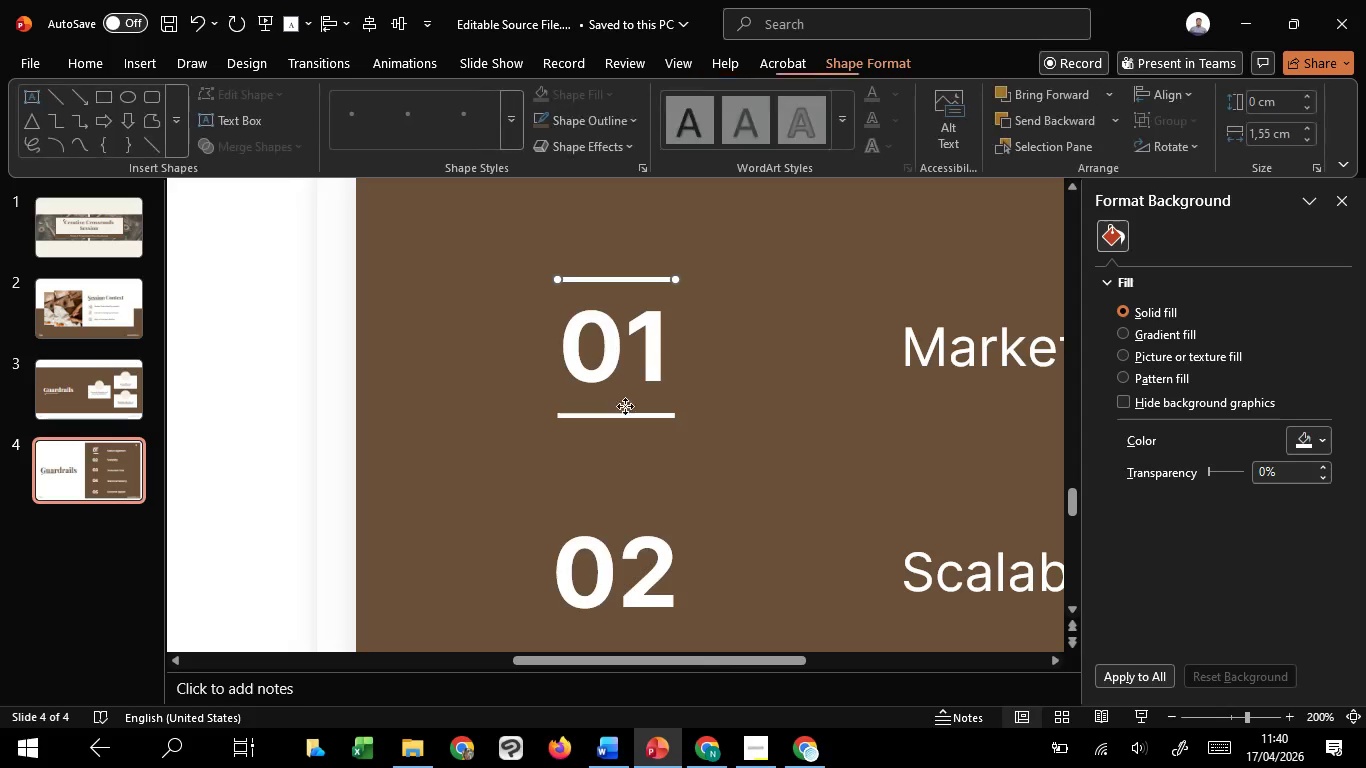 
hold_key(key=ShiftLeft, duration=1.52)
left_click([640, 417])
 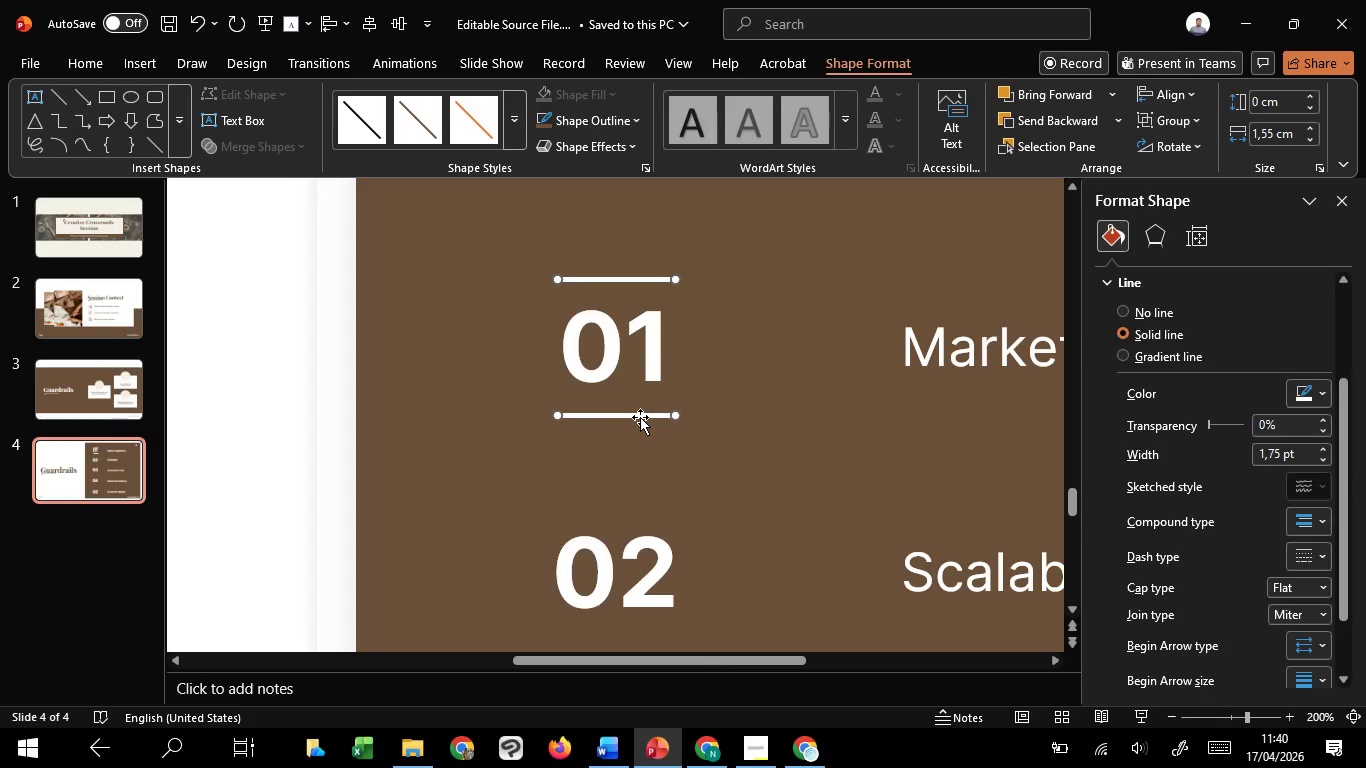 
key(Shift+ShiftLeft)
 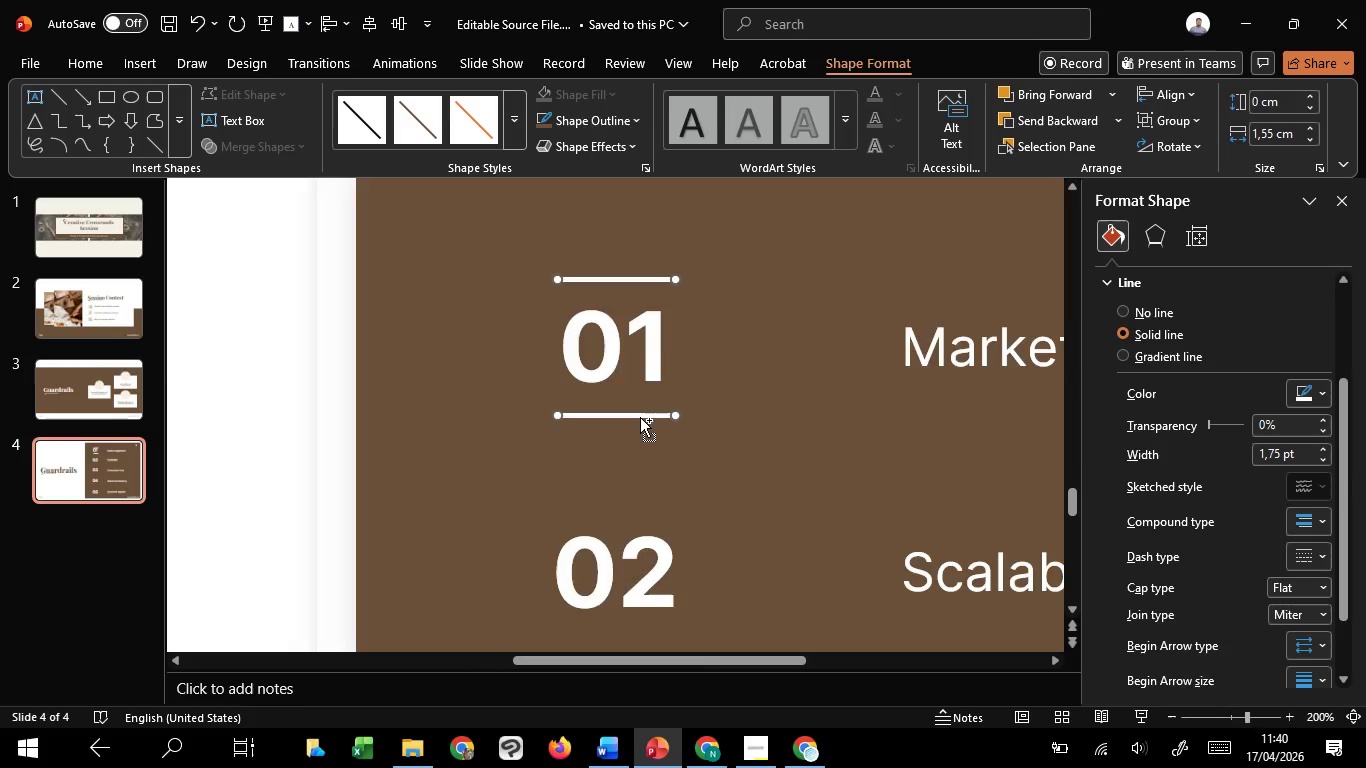 
hold_key(key=ControlLeft, duration=1.51)
scroll: coordinate [640, 417], scroll_direction: down, amount: 1.0
 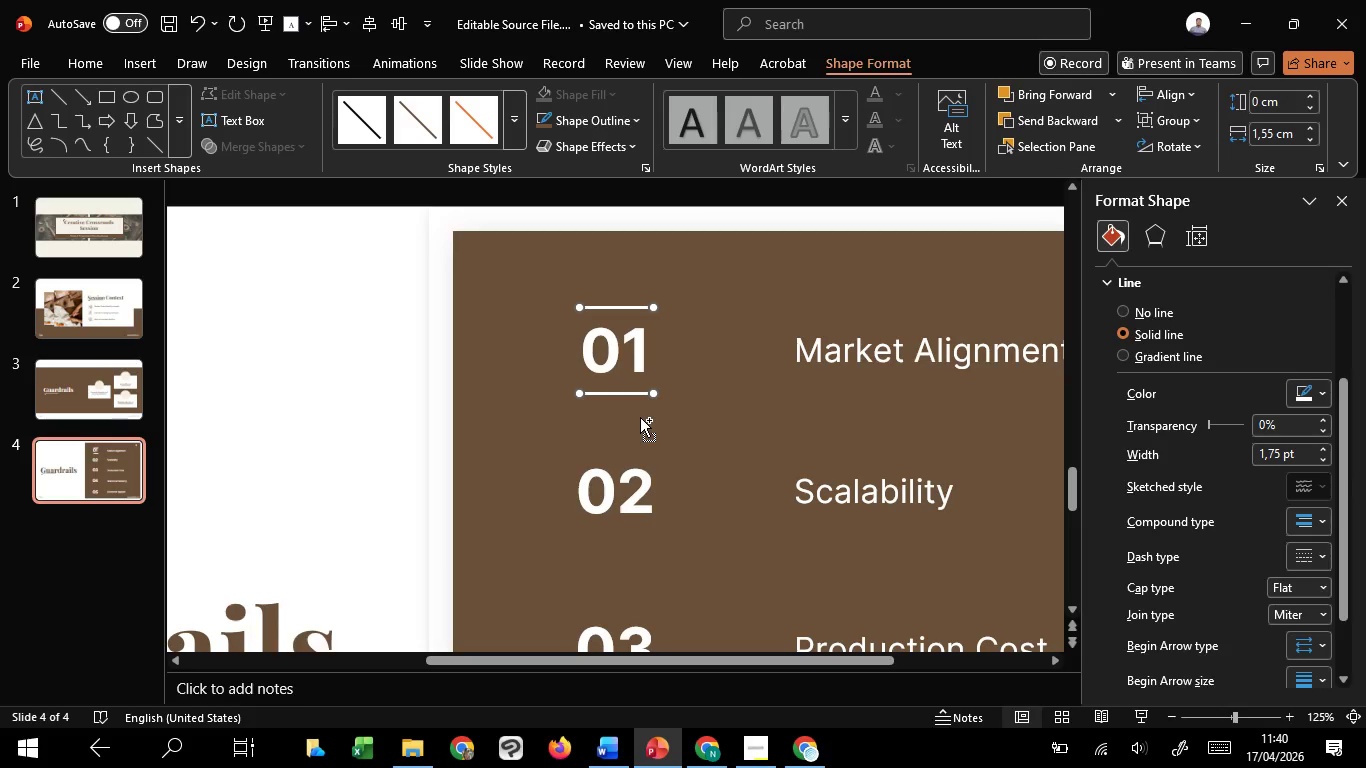 
key(Control+ControlLeft)
 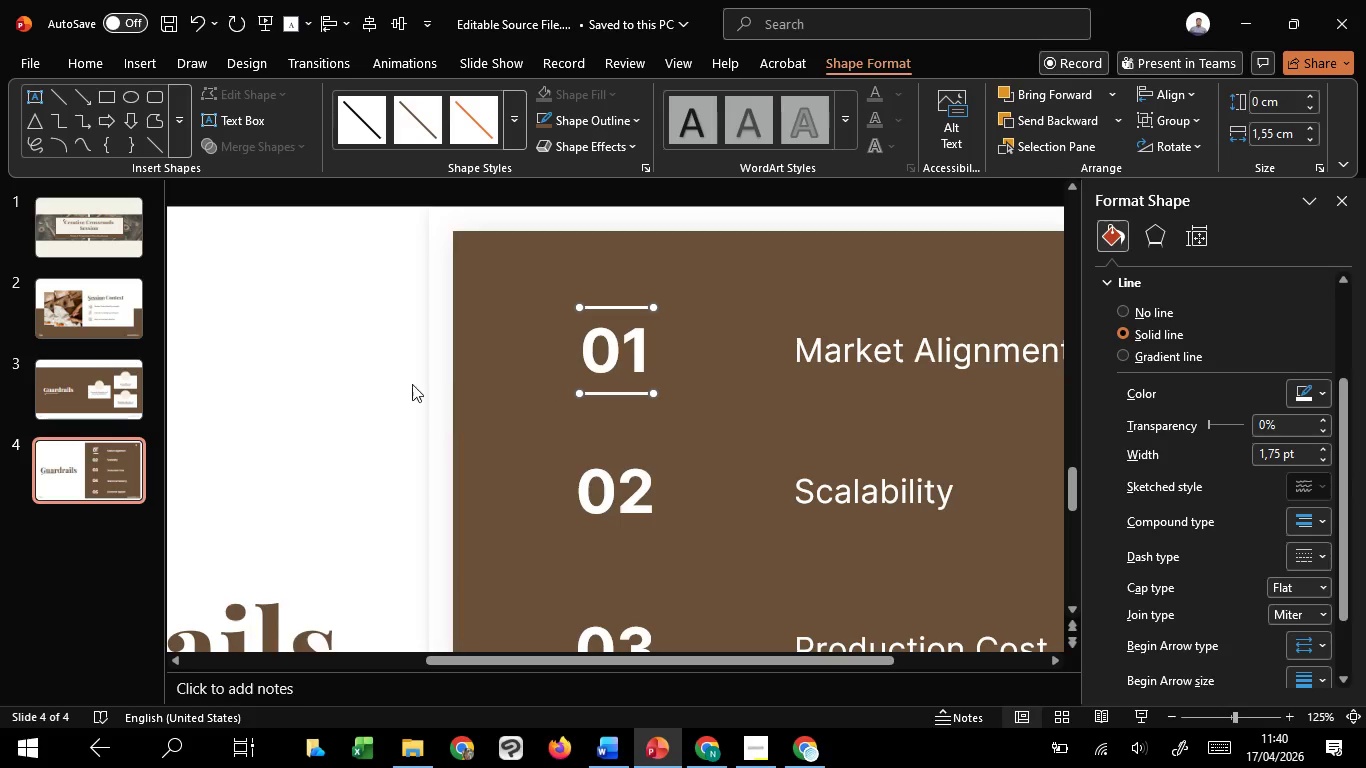 
key(Control+ControlLeft)
 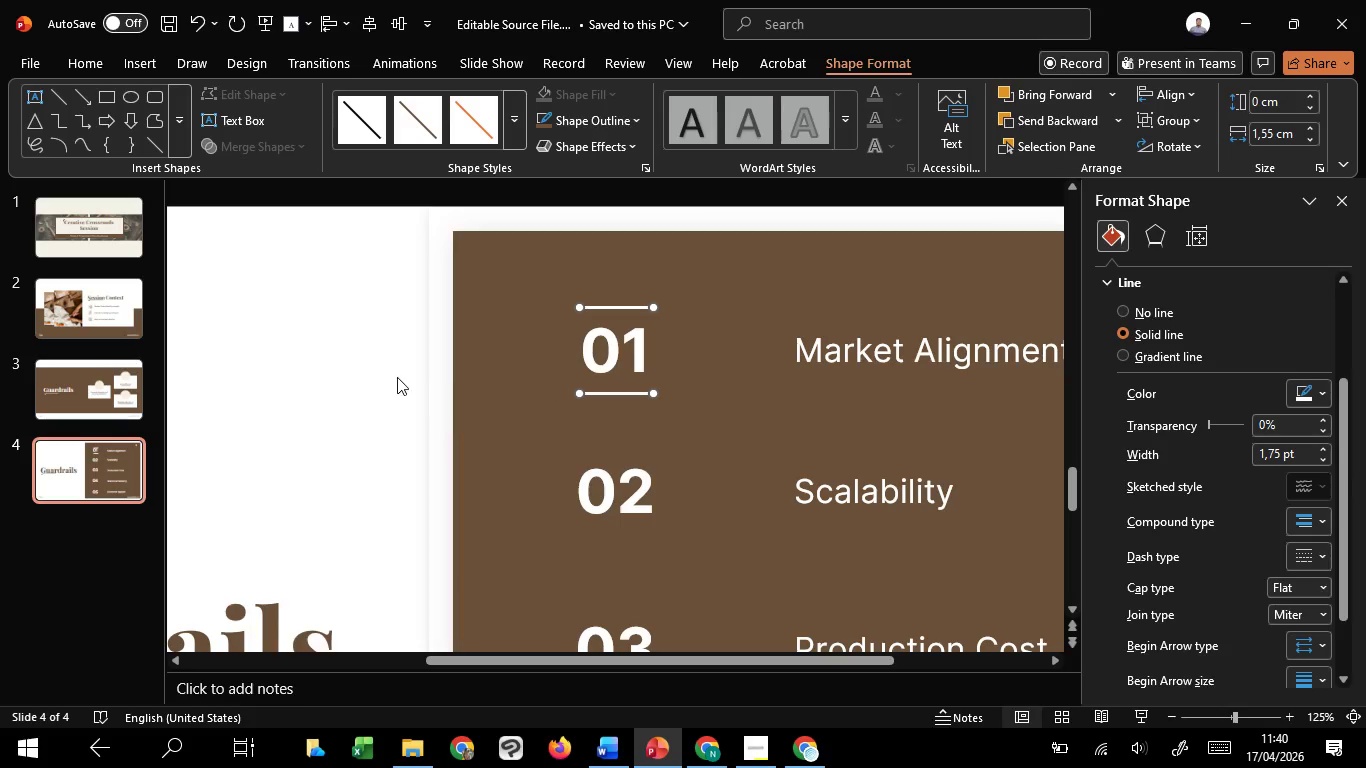 
key(Control+ControlLeft)
 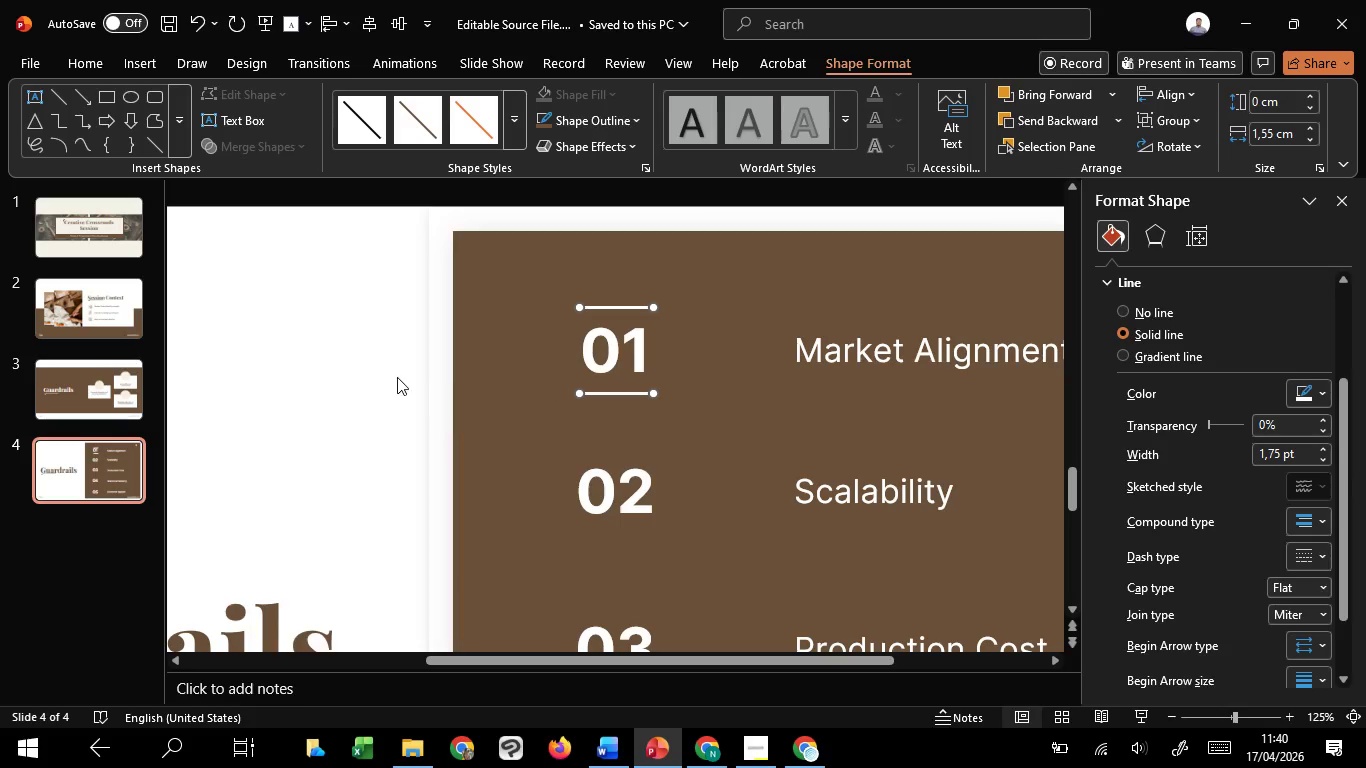 
key(Control+ControlLeft)
 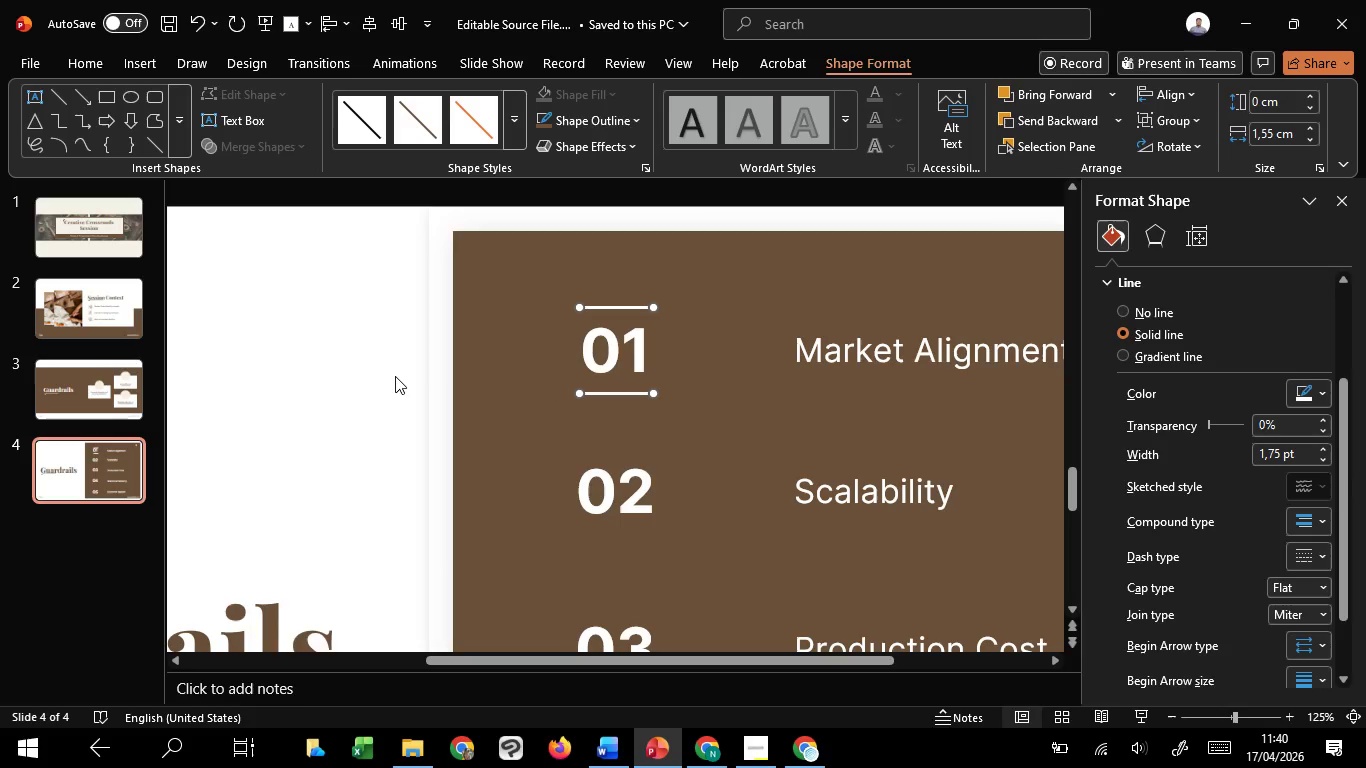 
key(Control+ControlLeft)
 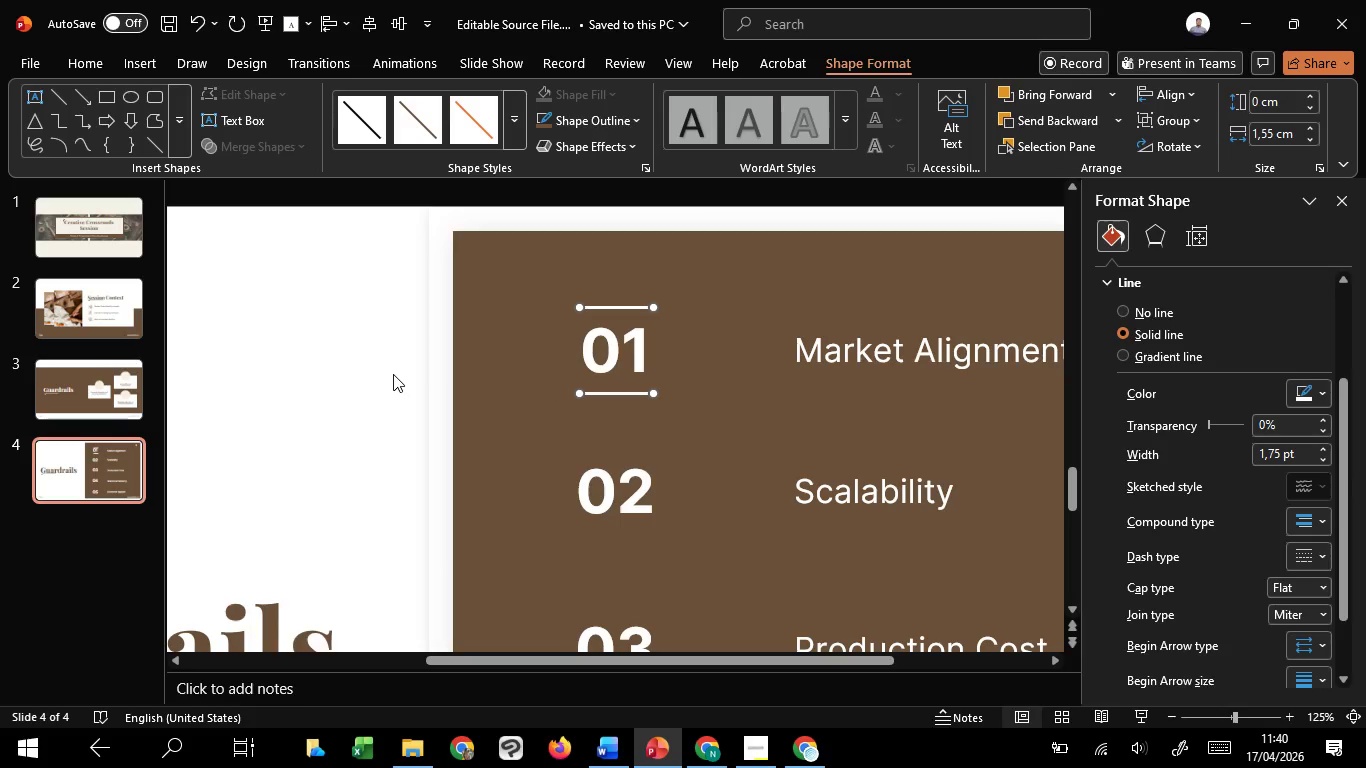 
key(Control+ControlLeft)
 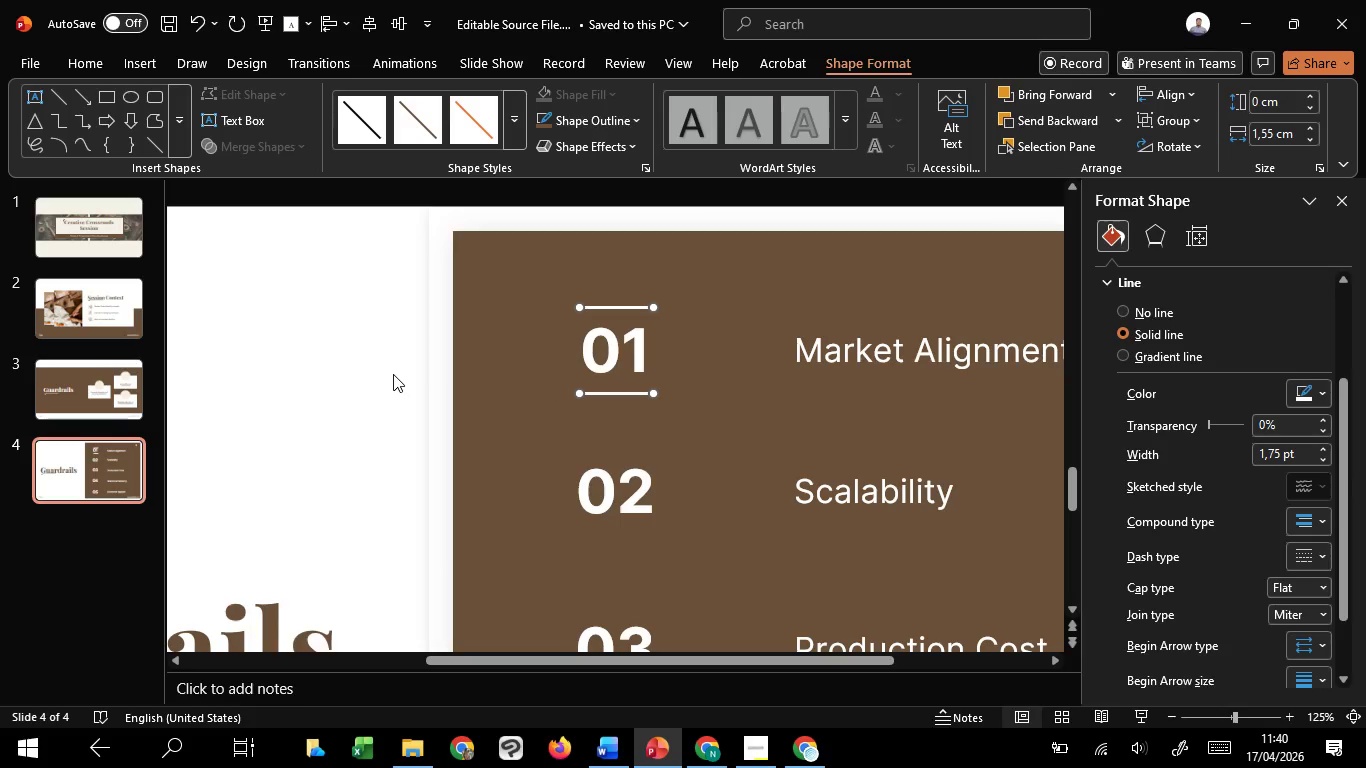 
key(Control+ControlLeft)
 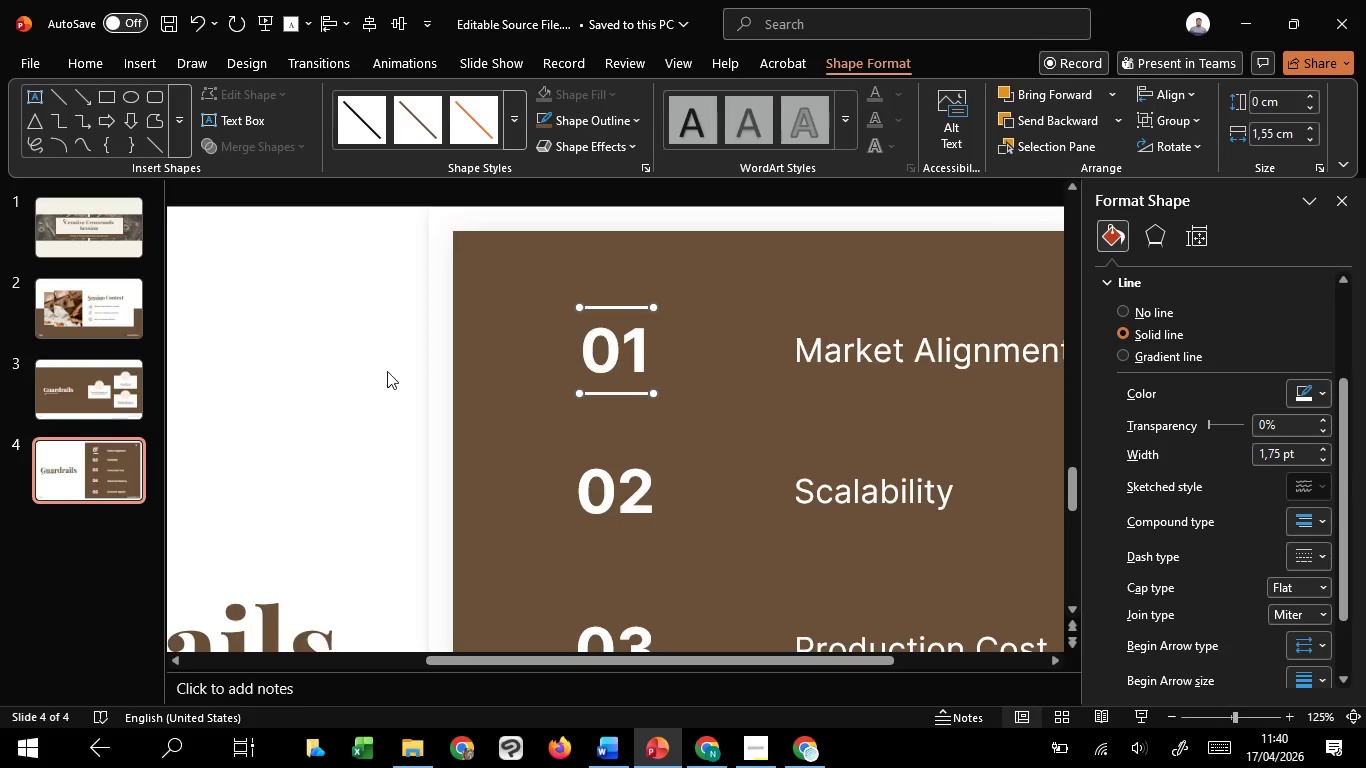 
key(Control+ControlLeft)
 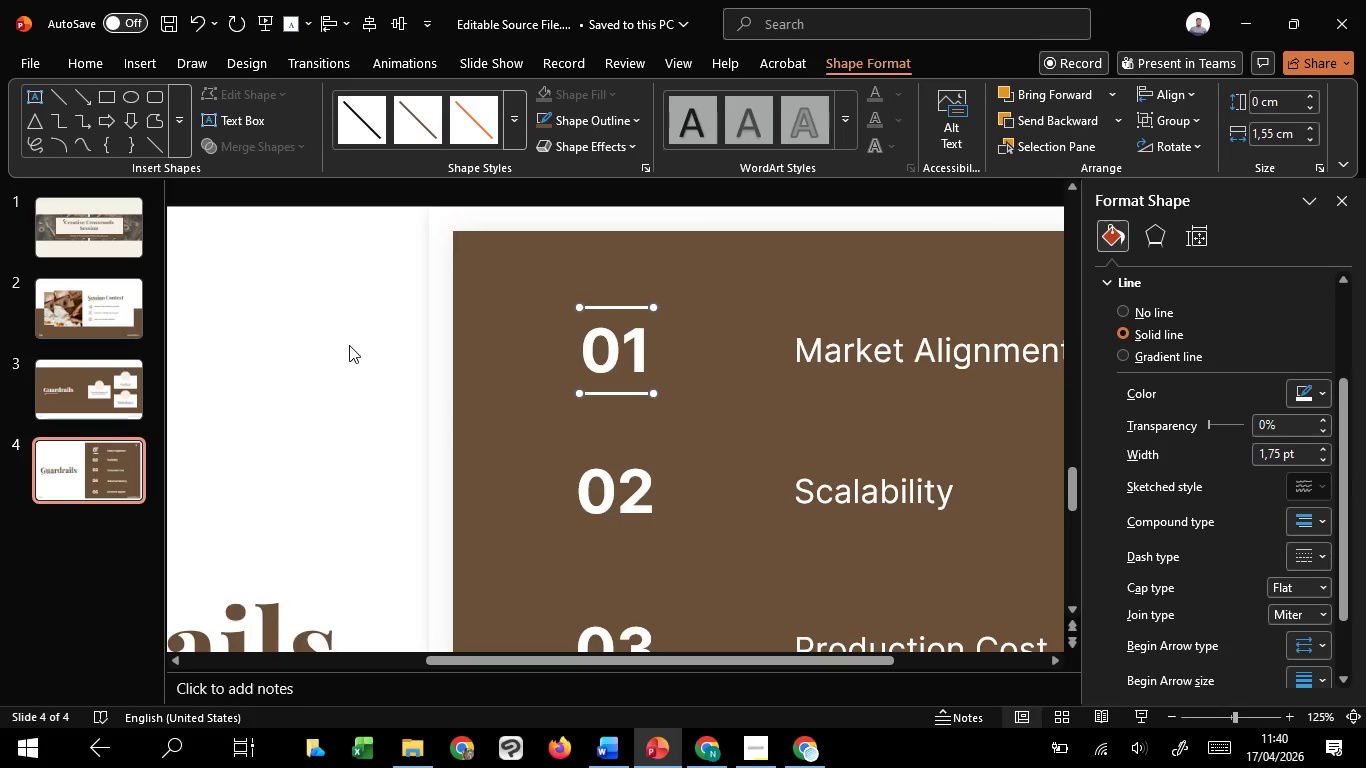 
left_click([349, 345])
 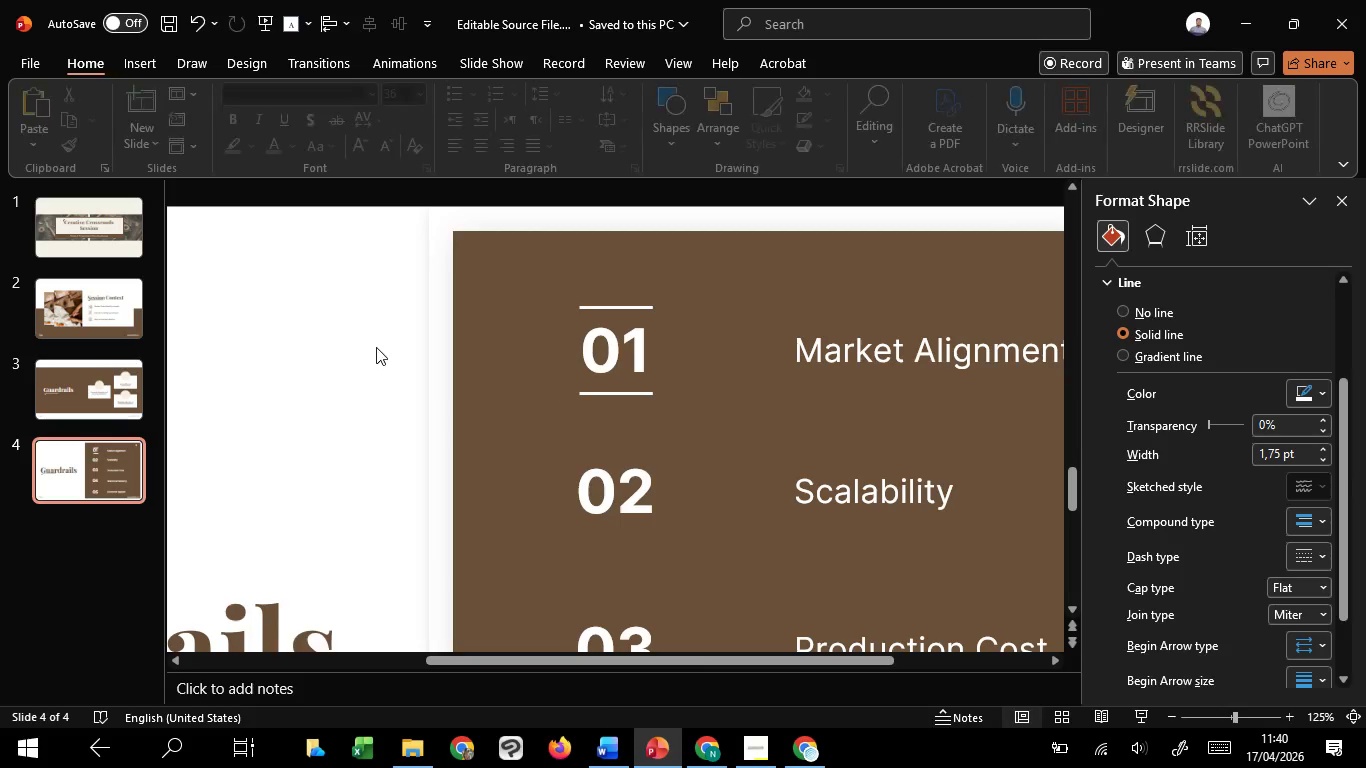 
hold_key(key=ControlLeft, duration=1.5)
scroll: coordinate [376, 347], scroll_direction: down, amount: 3.0
 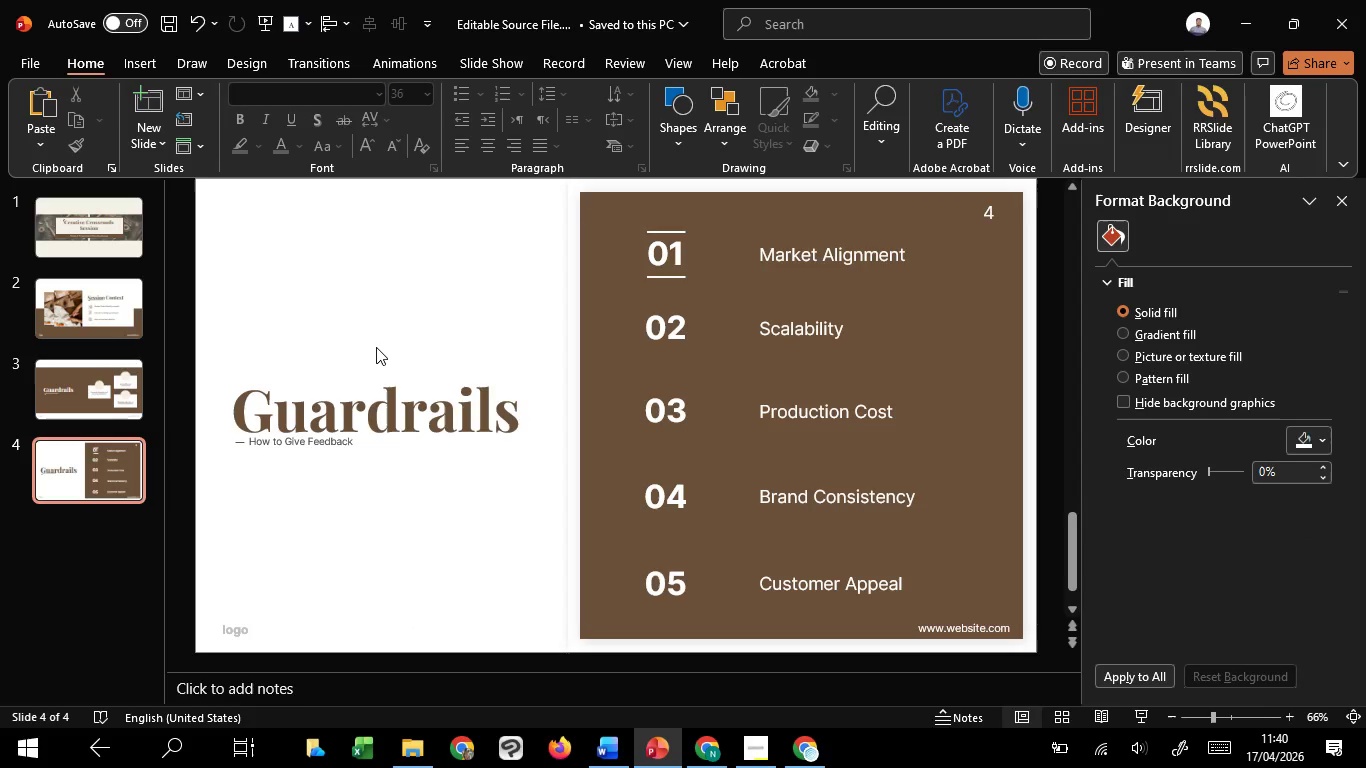 
hold_key(key=ControlLeft, duration=1.5)
 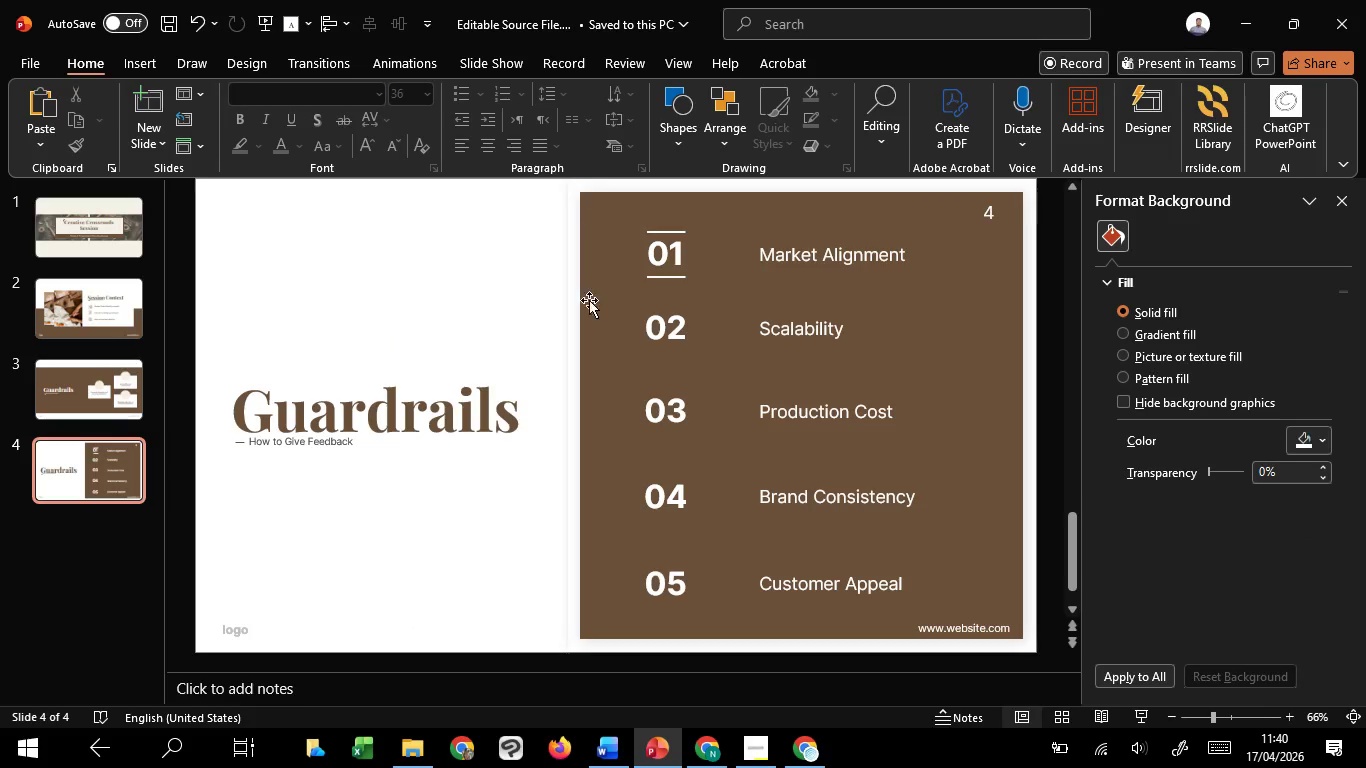 
hold_key(key=ControlLeft, duration=0.44)
 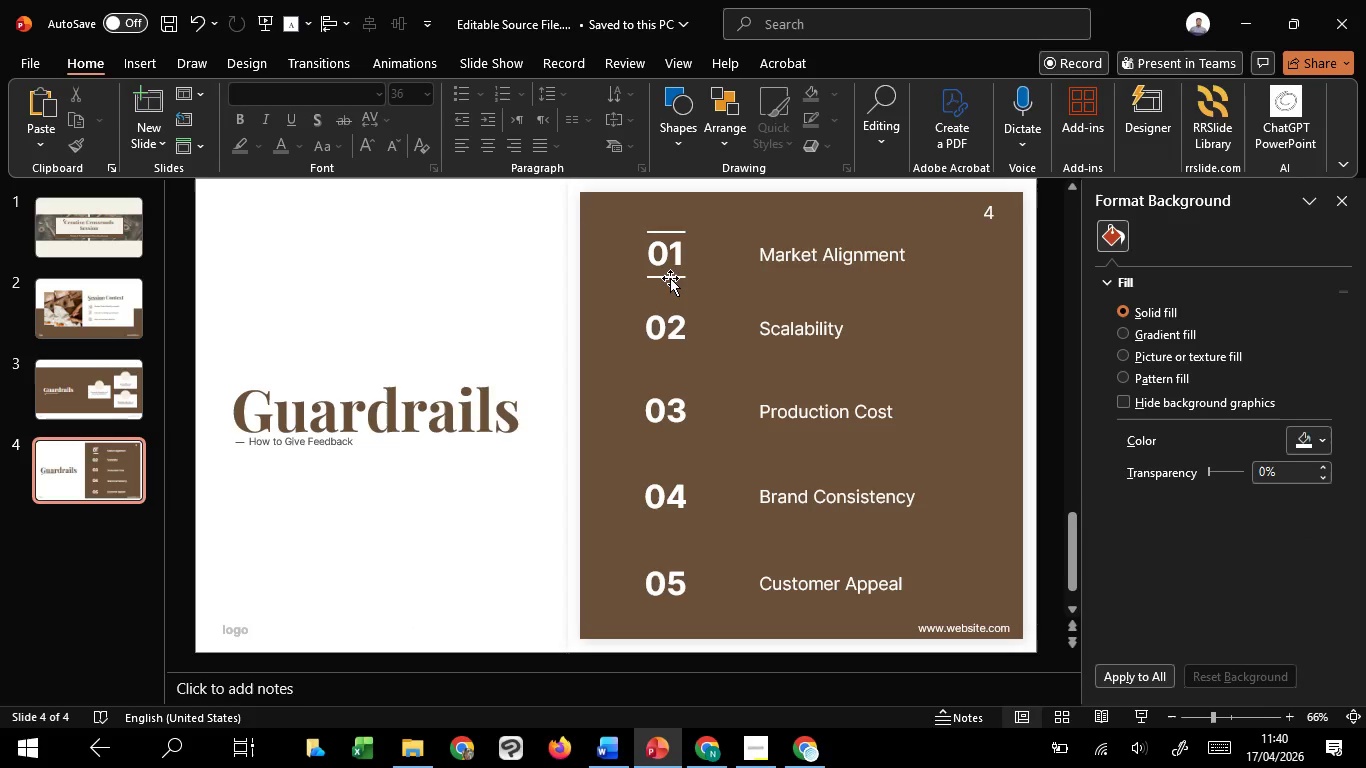 
left_click([670, 278])
 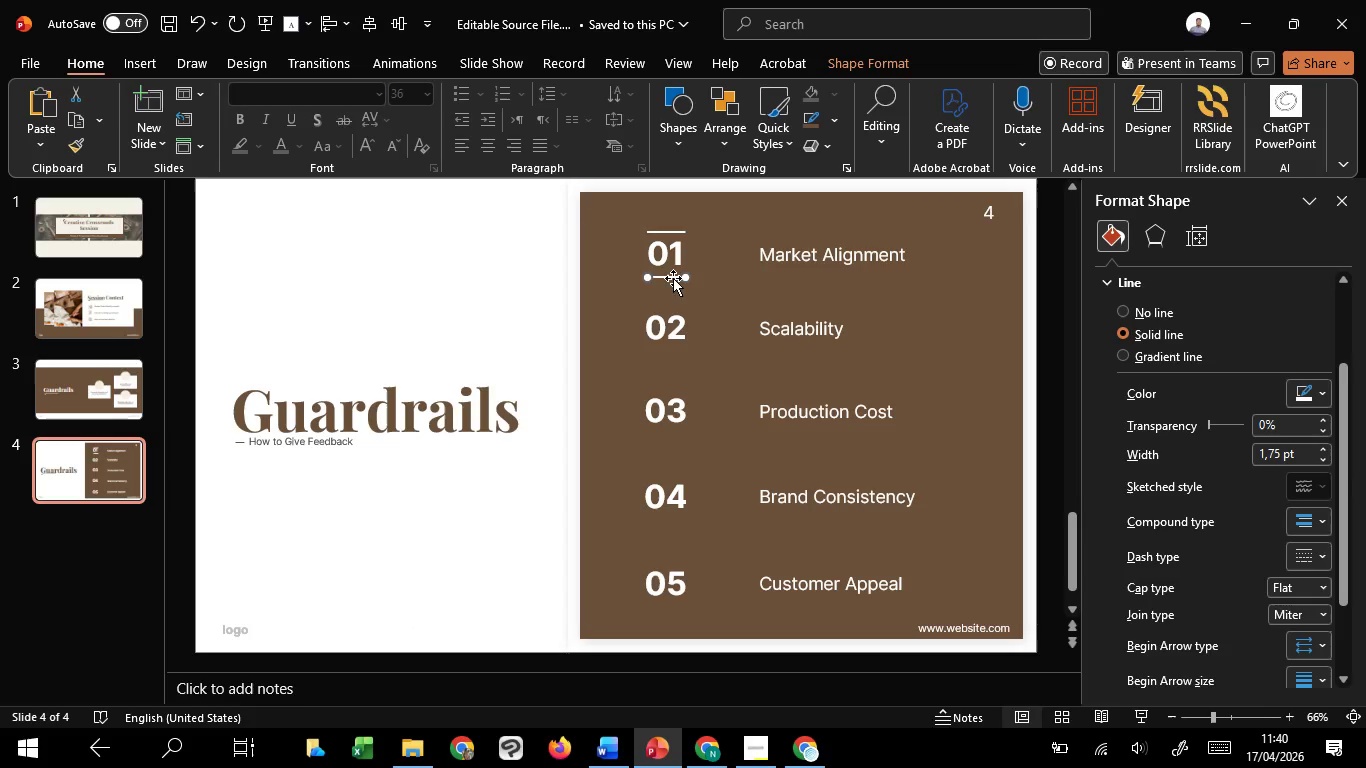 
hold_key(key=ControlLeft, duration=0.64)
scroll: coordinate [675, 278], scroll_direction: up, amount: 1.0
 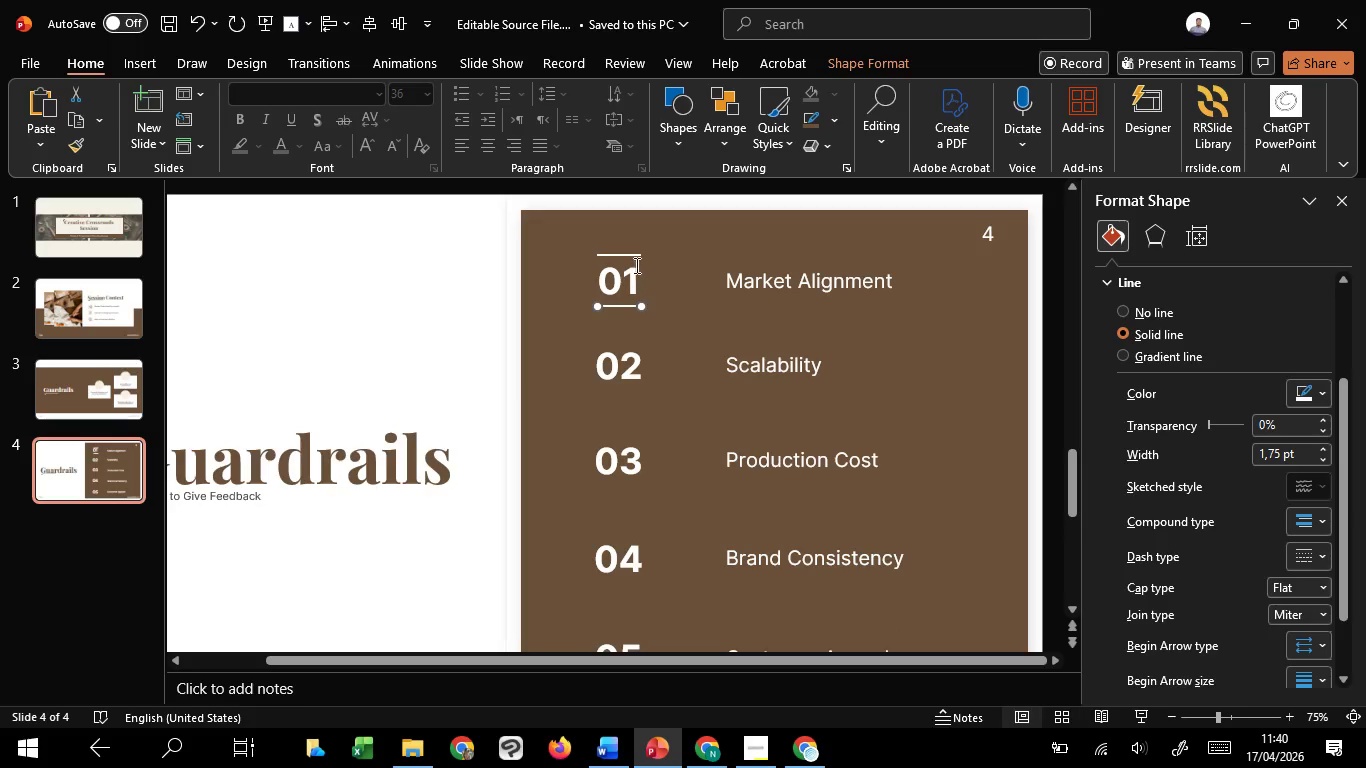 
hold_key(key=ShiftLeft, duration=1.45)
left_click([629, 254])
 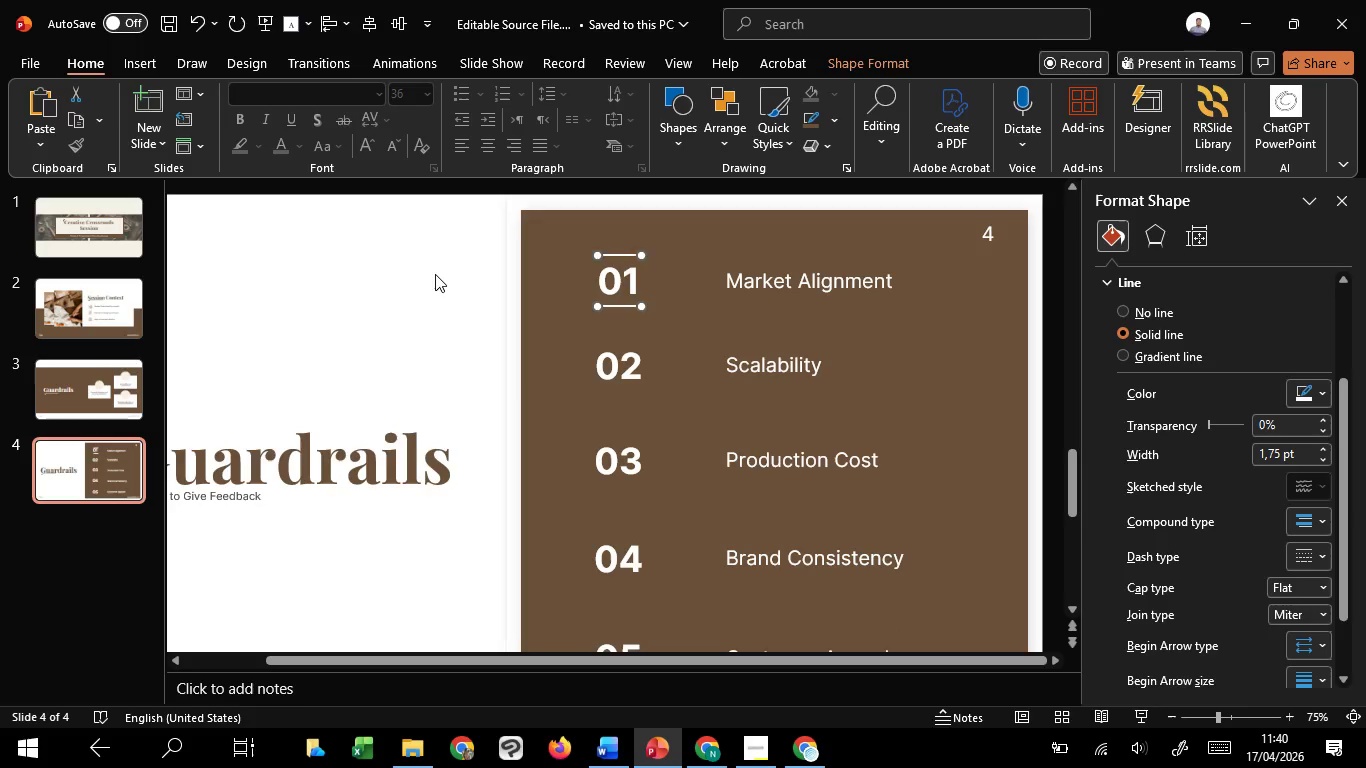 
left_click([434, 274])
 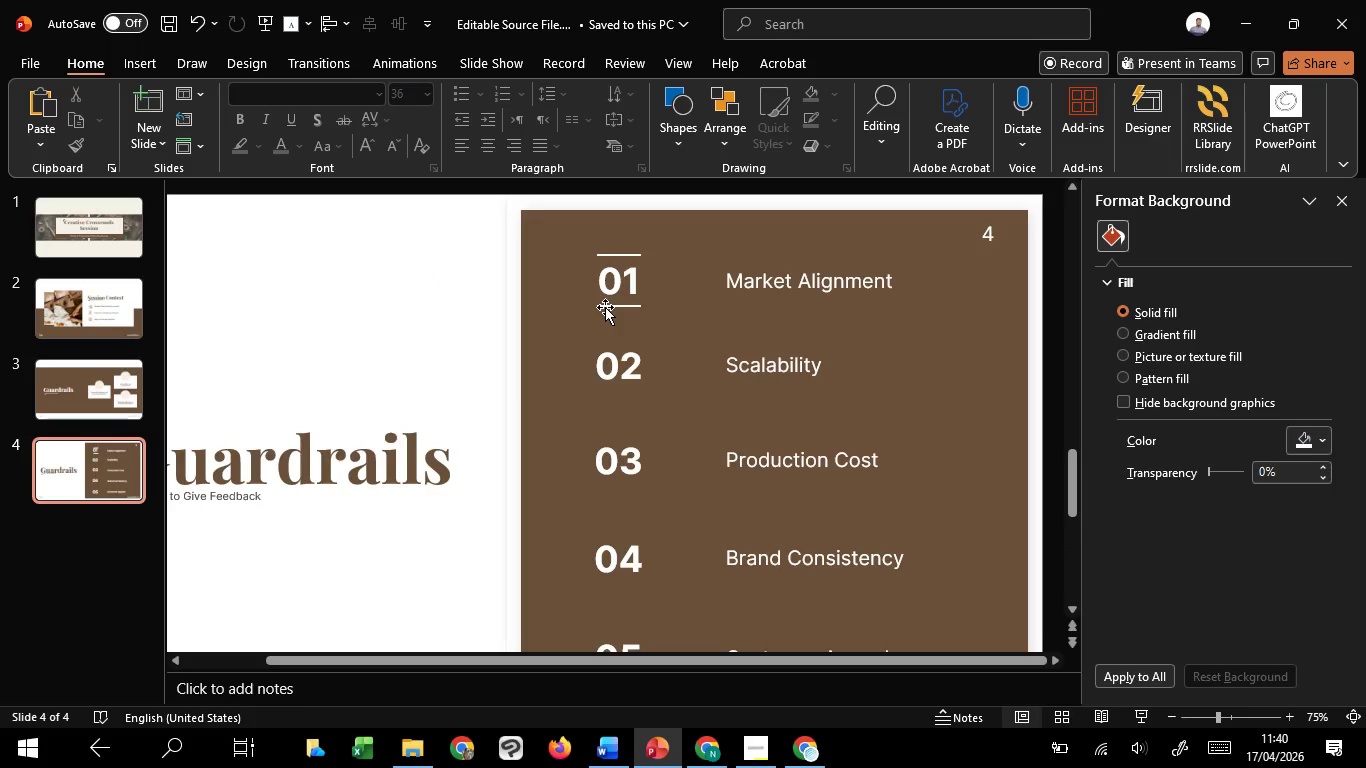 
left_click([605, 307])
 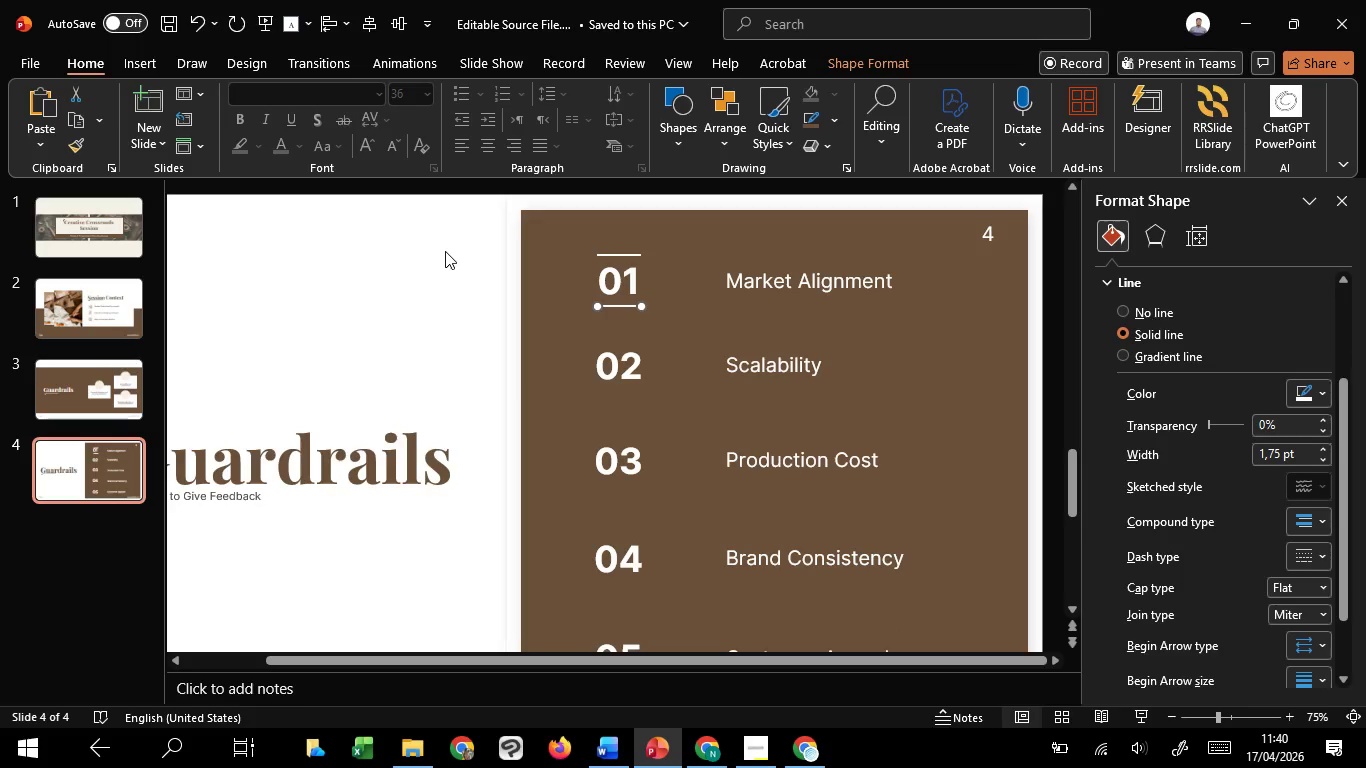 
left_click([445, 251])
 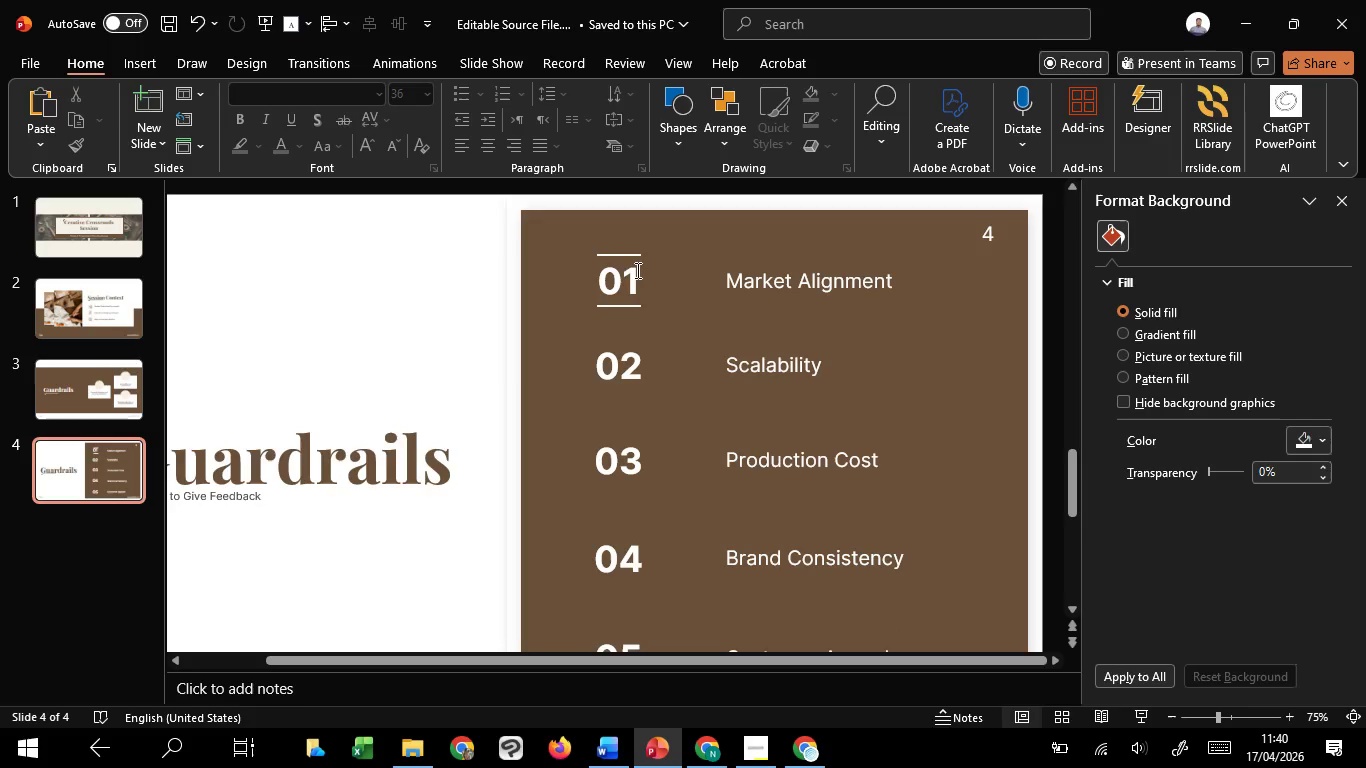 
left_click([614, 279])
 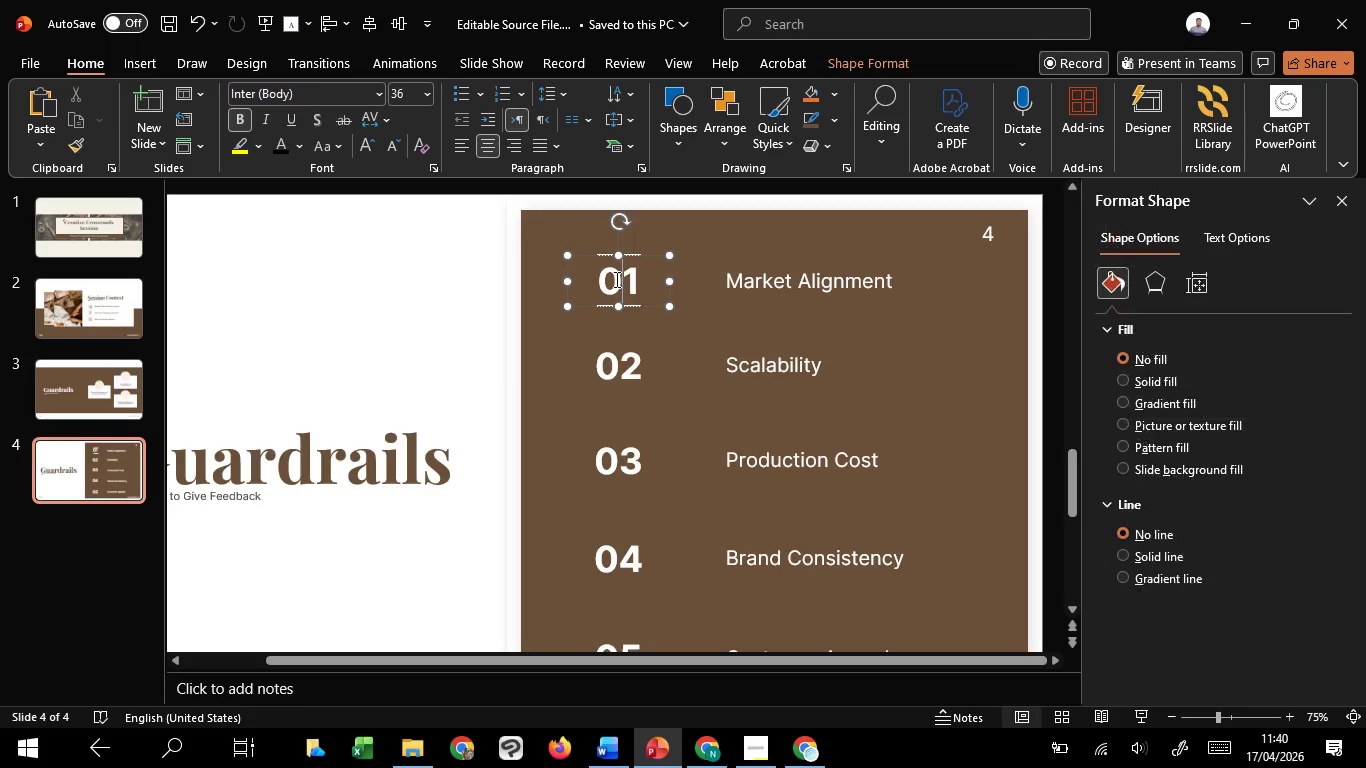 
hold_key(key=ControlLeft, duration=4.83)
scroll: coordinate [616, 279], scroll_direction: up, amount: 3.0
 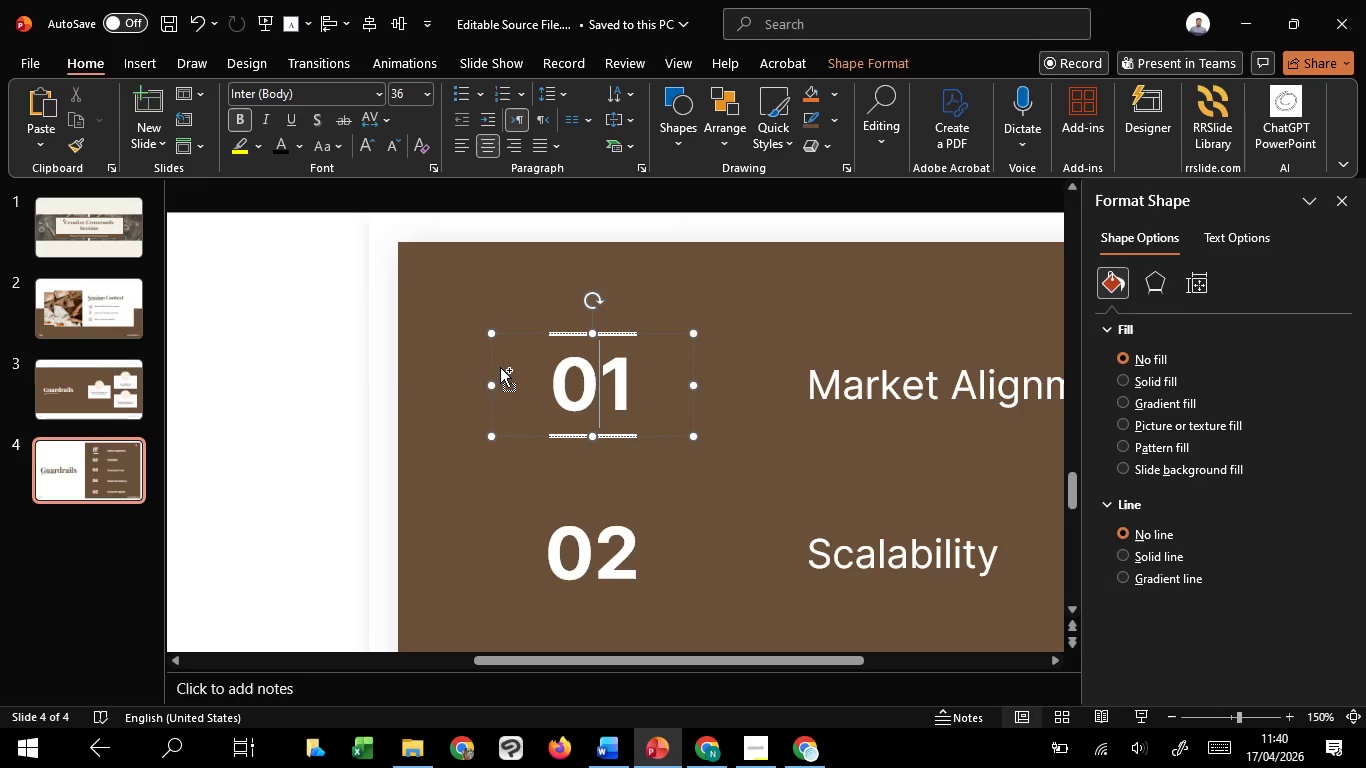 
hold_key(key=ShiftLeft, duration=1.5)
left_click_drag(start_coordinate=[492, 383], to_coordinate=[527, 375])
 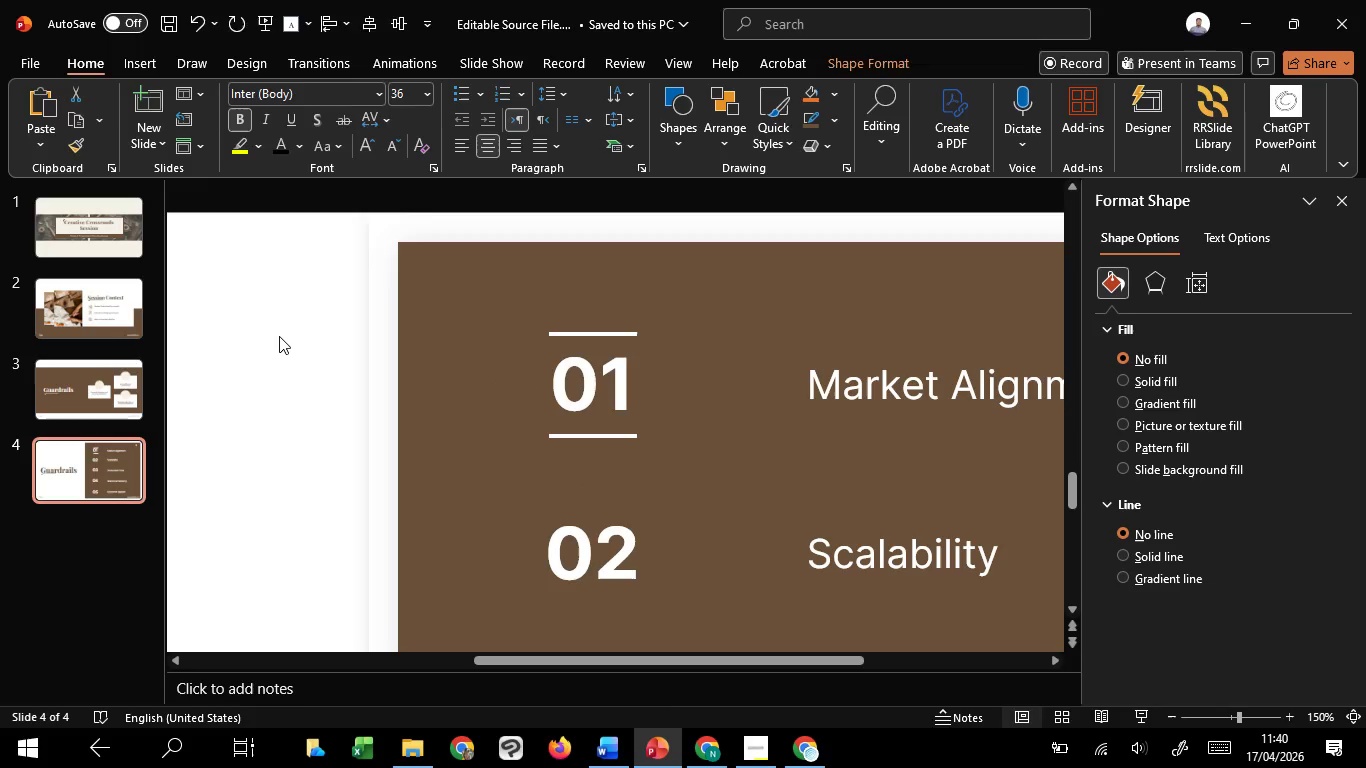 
hold_key(key=ShiftLeft, duration=1.5)
 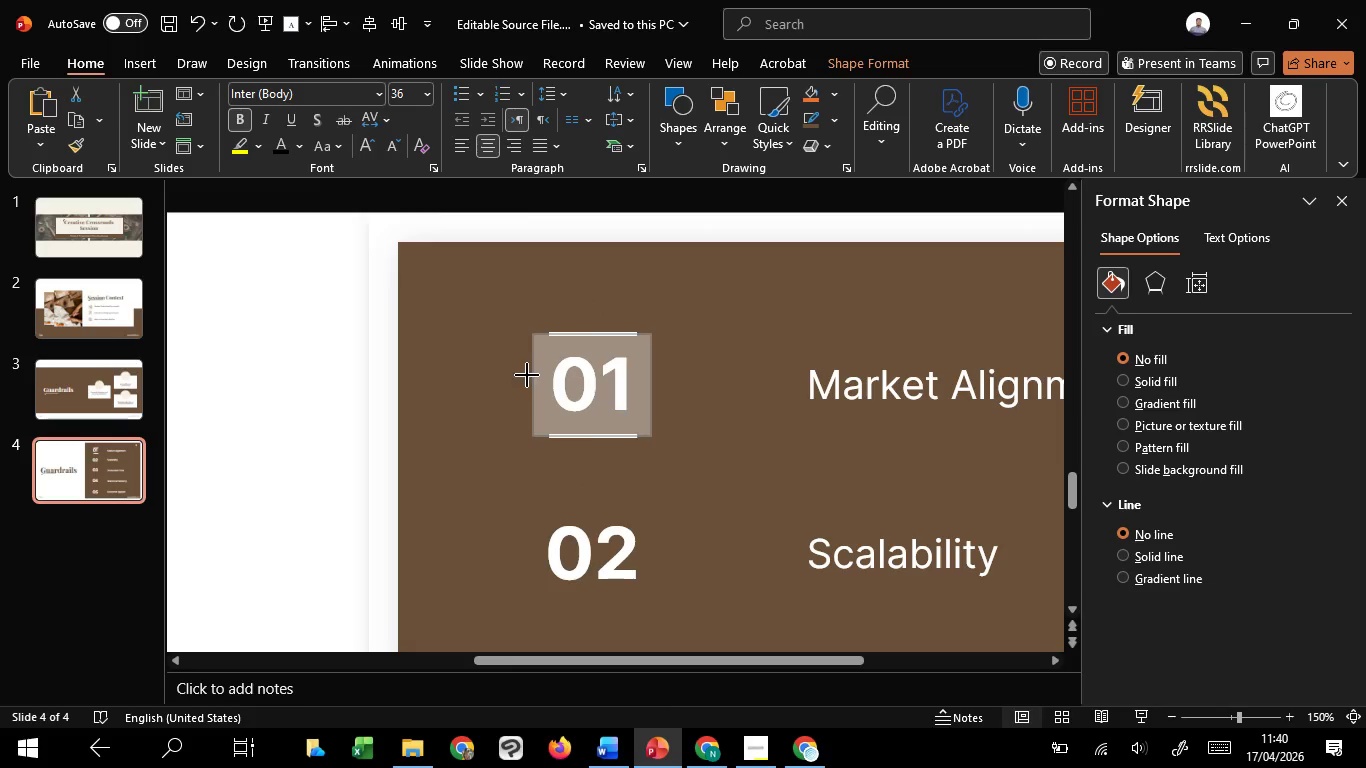 
hold_key(key=ShiftLeft, duration=0.78)
 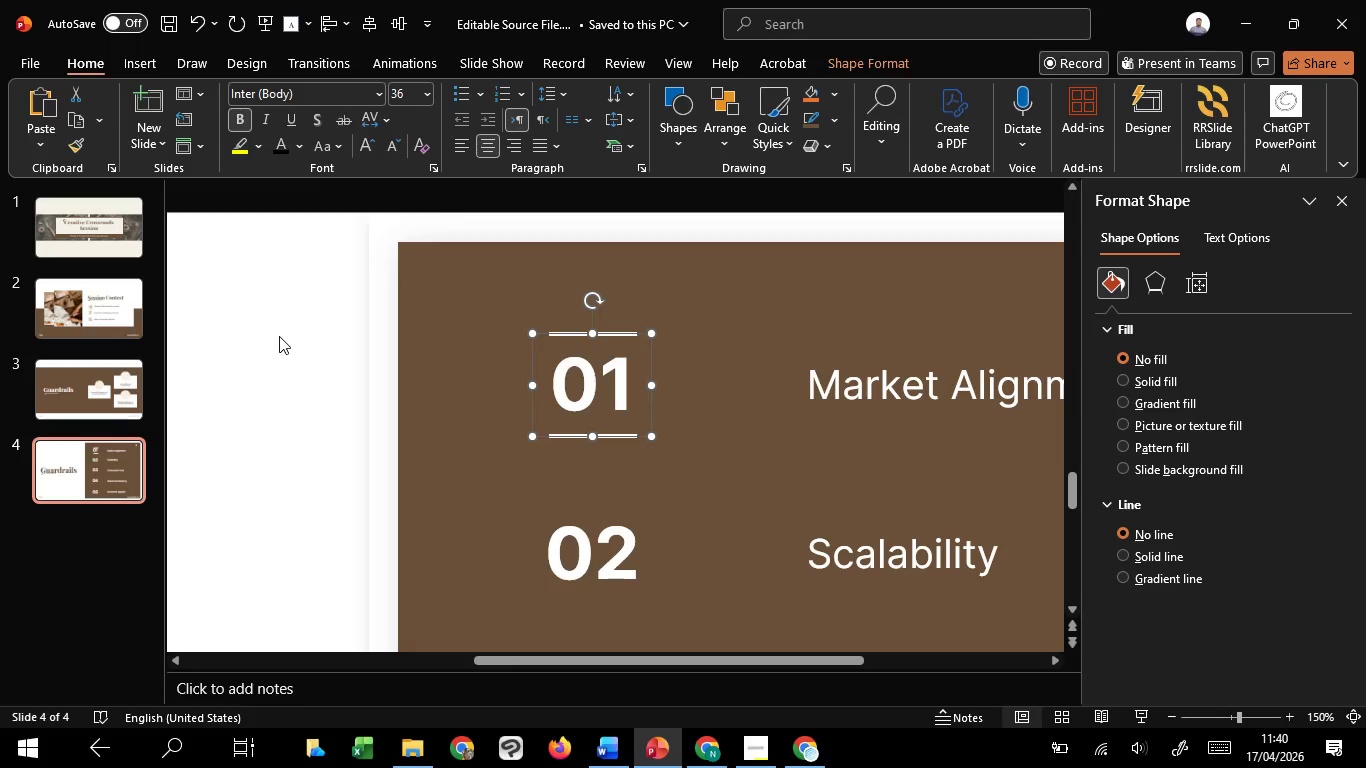 
left_click([279, 336])
 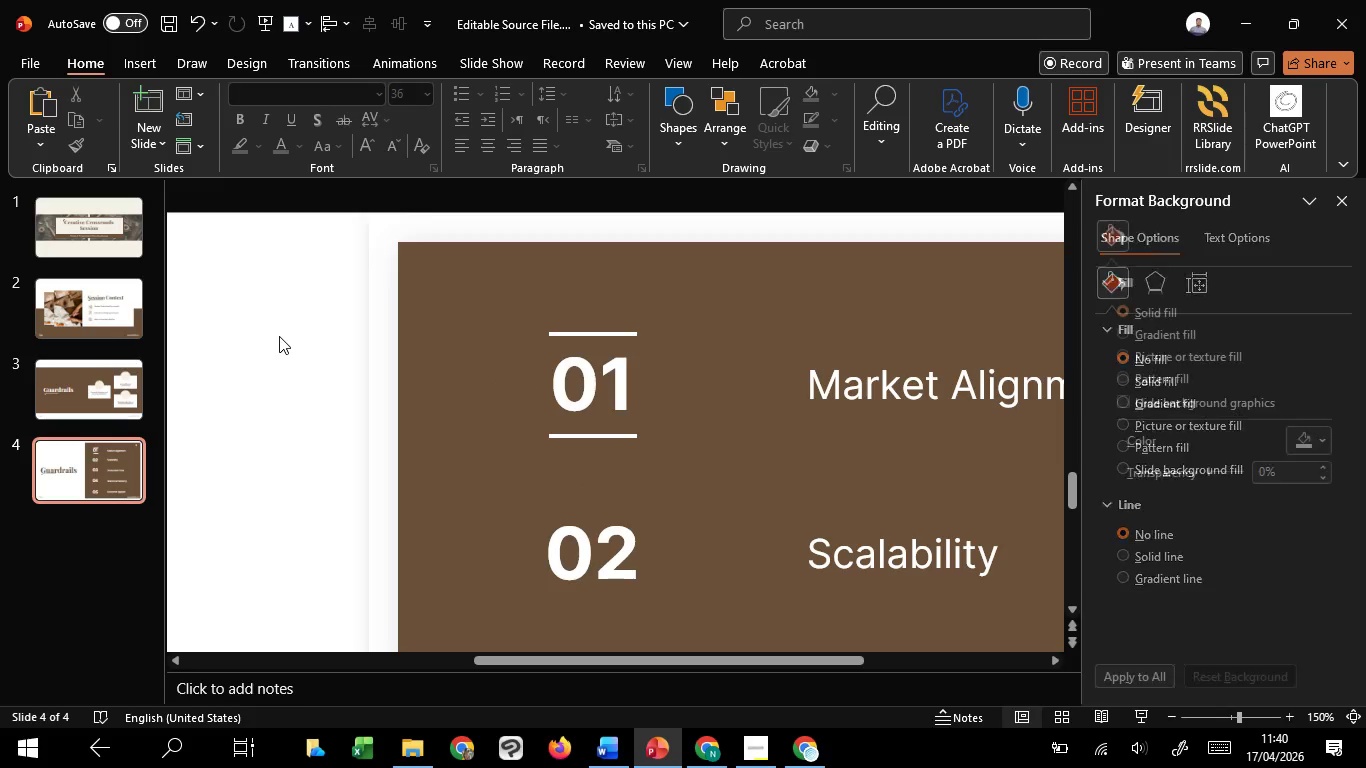 
hold_key(key=ControlLeft, duration=0.45)
 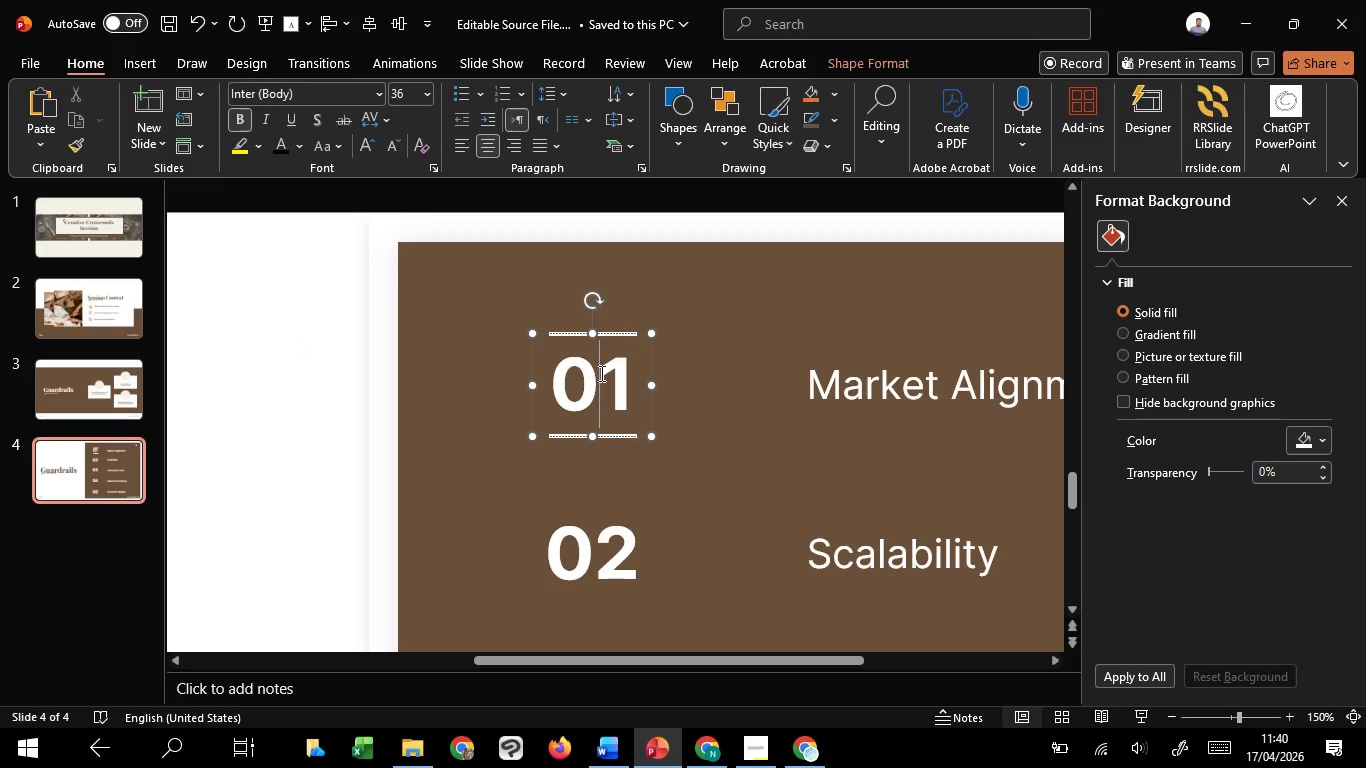 
left_click([600, 373])
 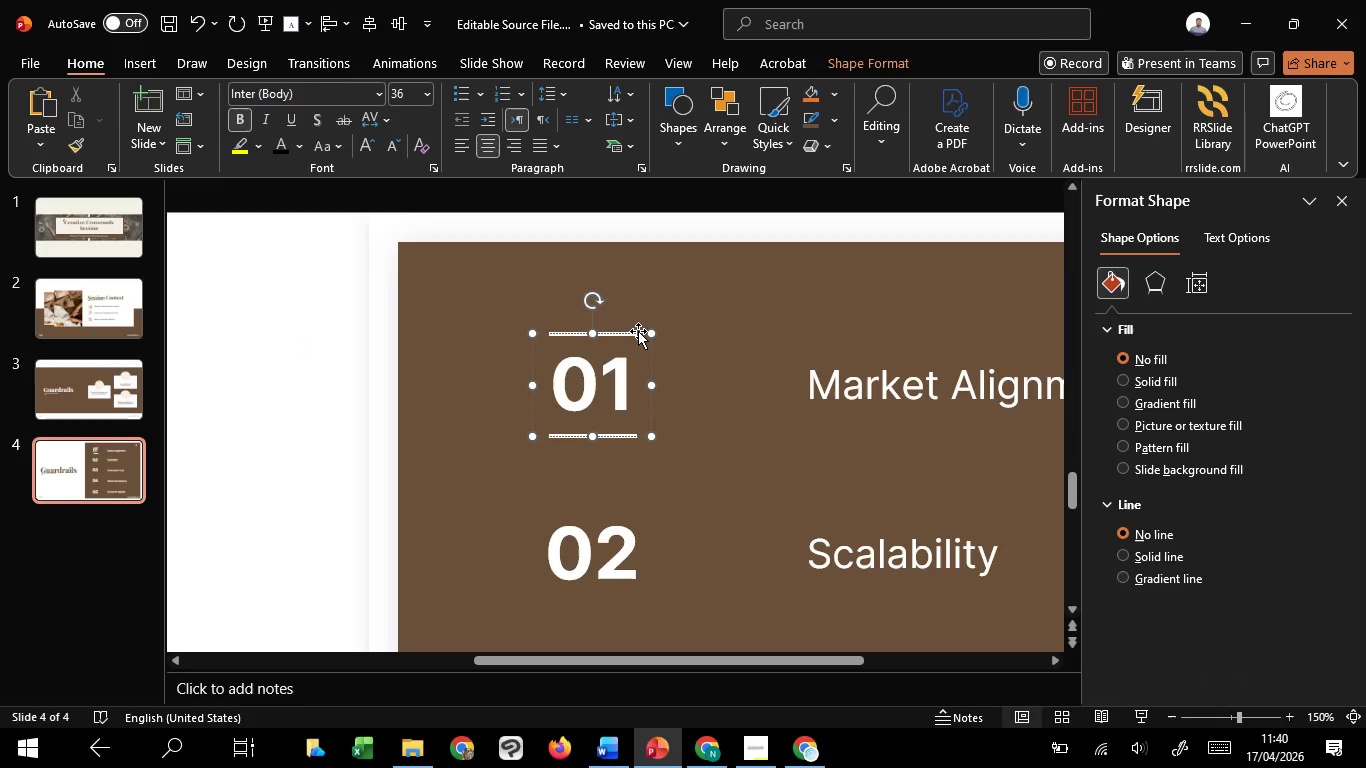 
left_click([638, 331])
 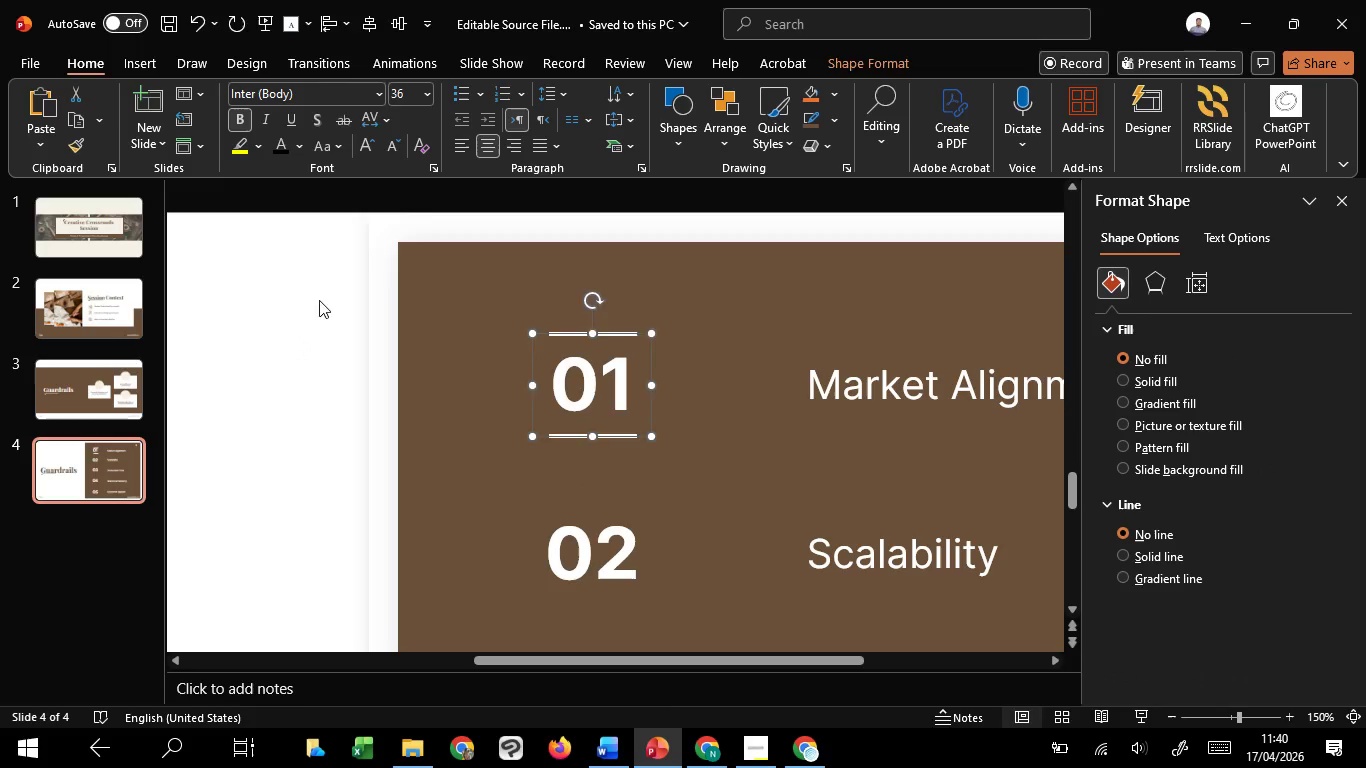 
left_click([292, 292])
 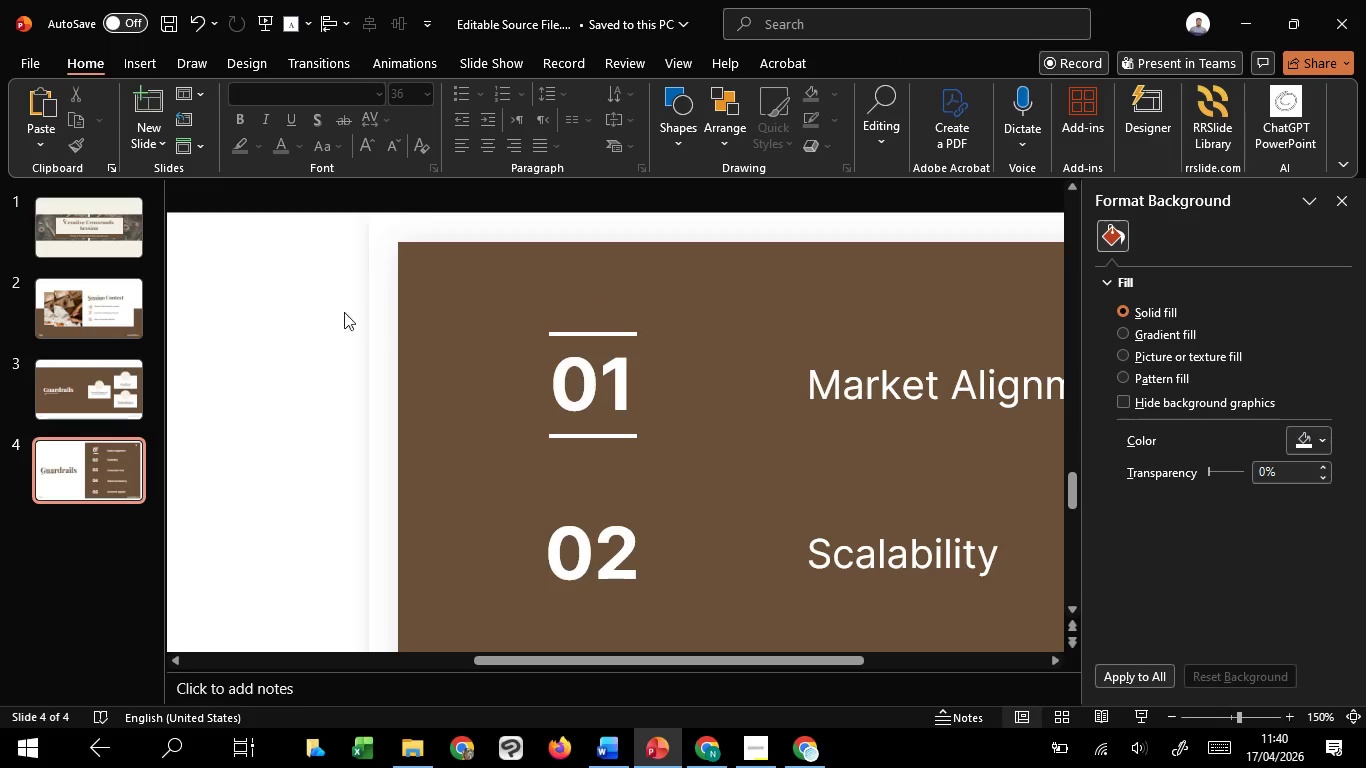 
hold_key(key=ControlLeft, duration=1.52)
 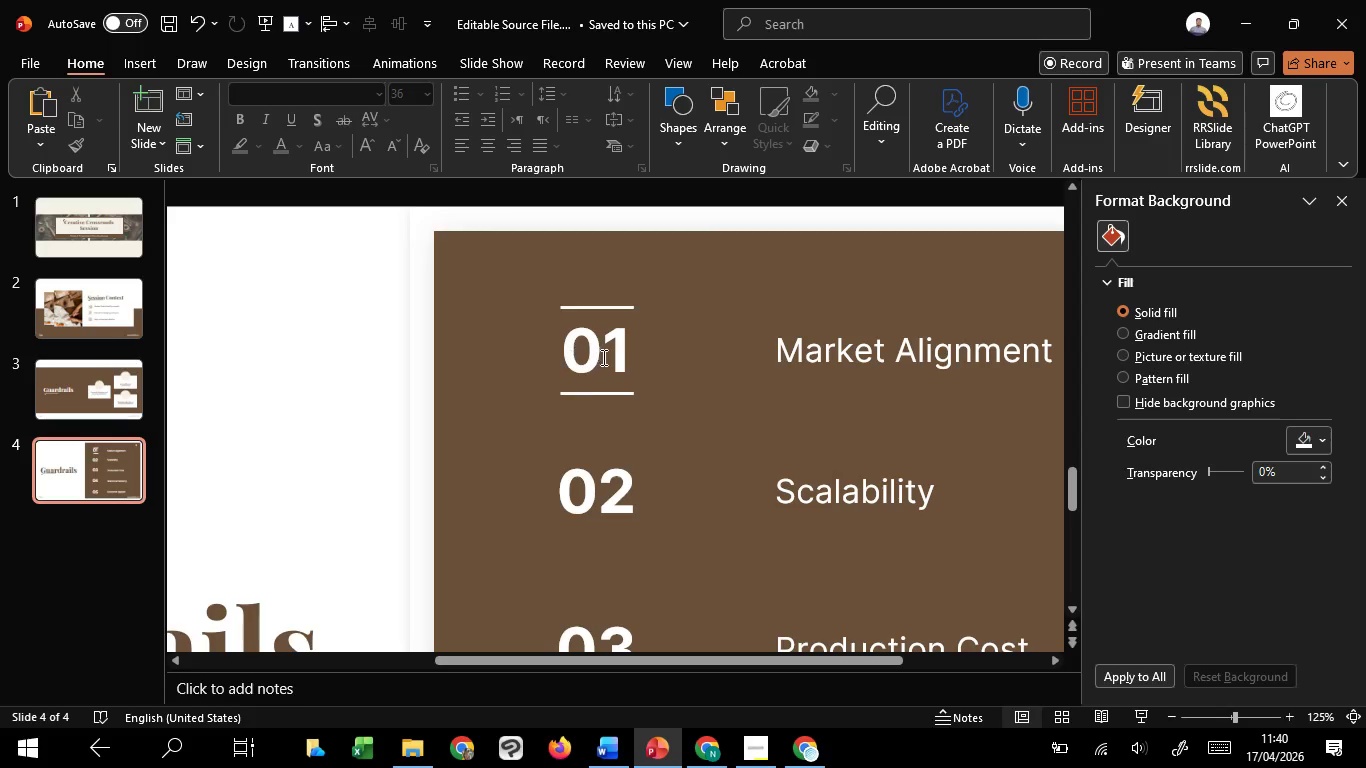 
hold_key(key=ControlLeft, duration=0.33)
 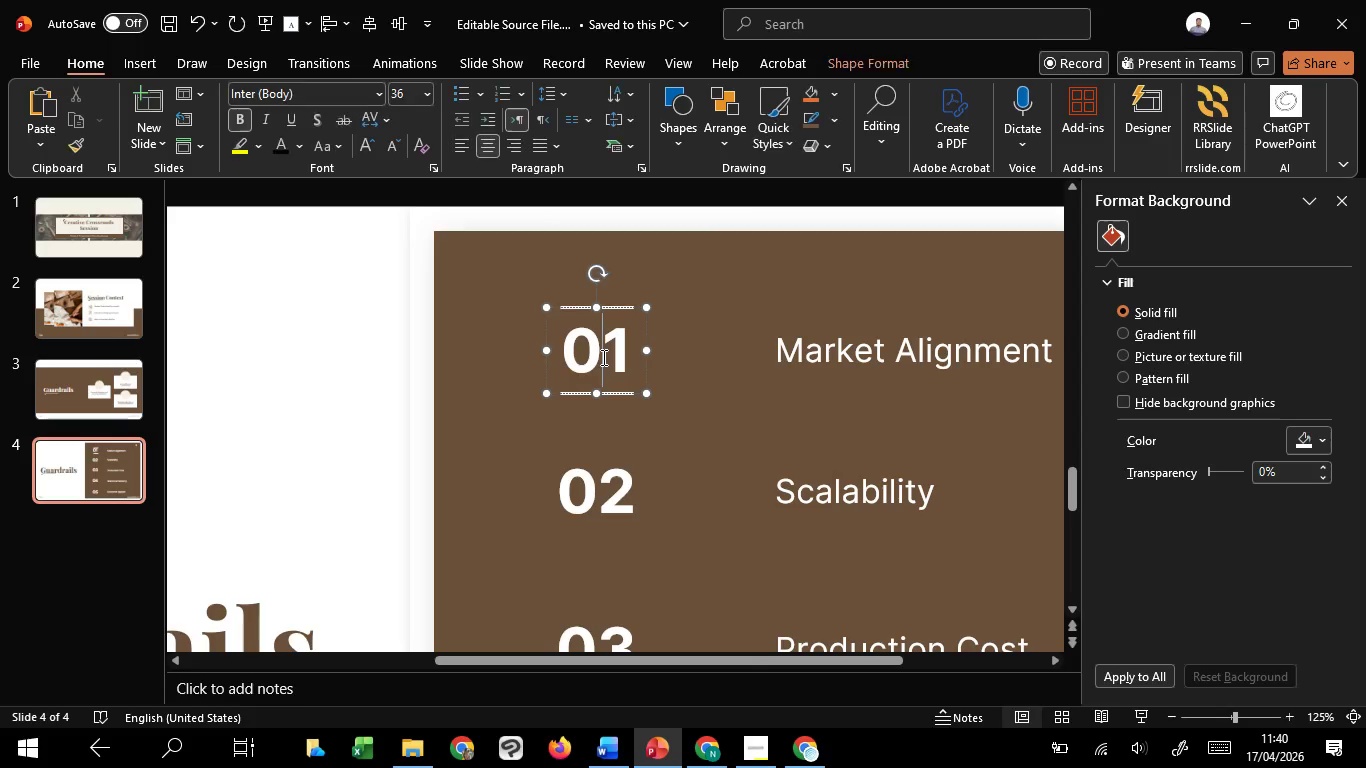 
scroll: coordinate [277, 318], scroll_direction: down, amount: 1.0
 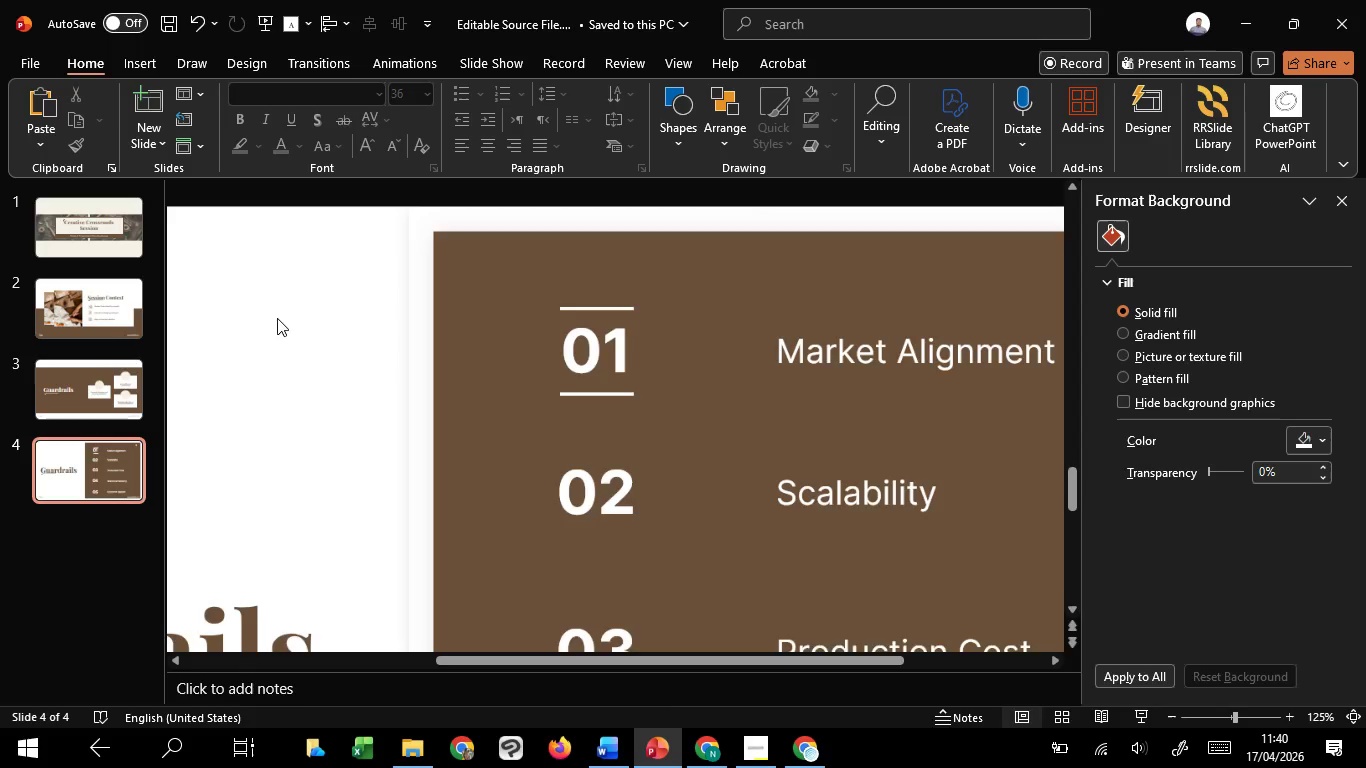 
left_click([602, 357])
 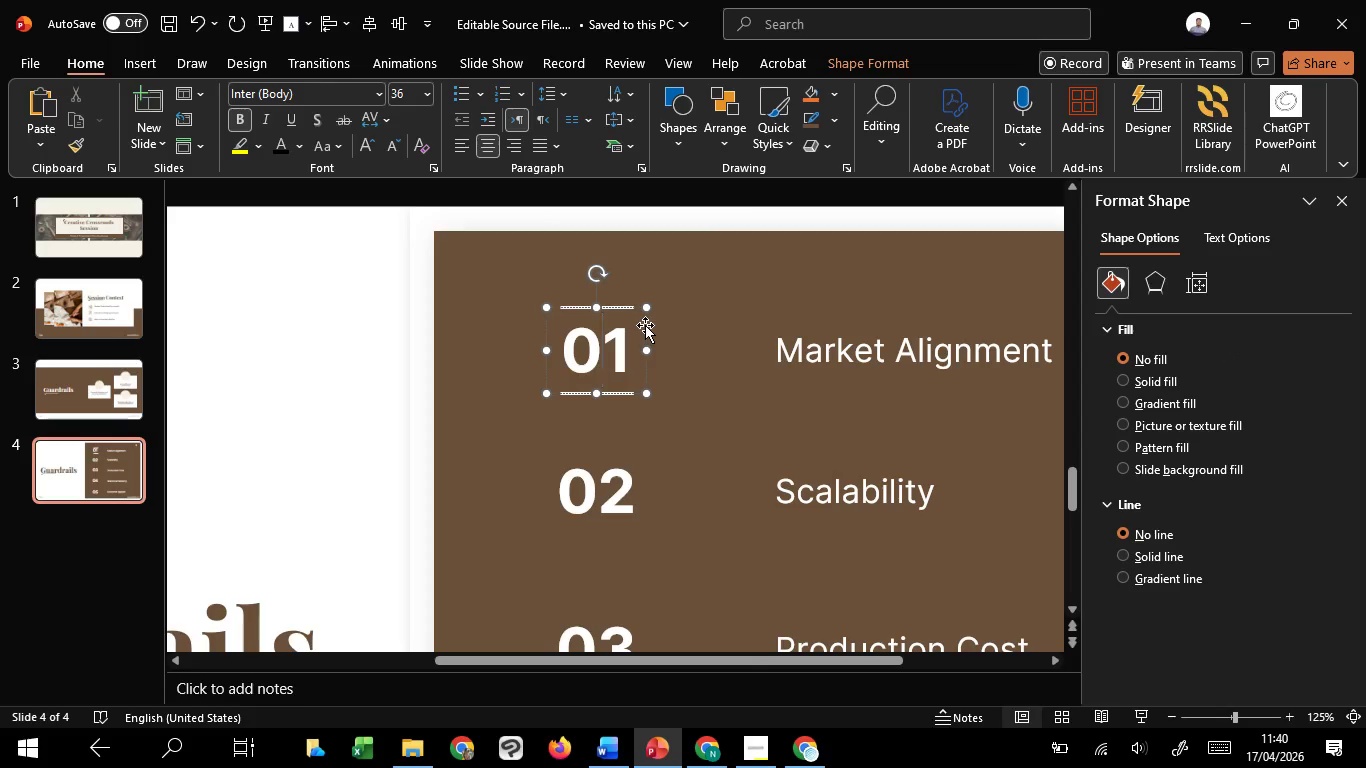 
left_click([645, 325])
 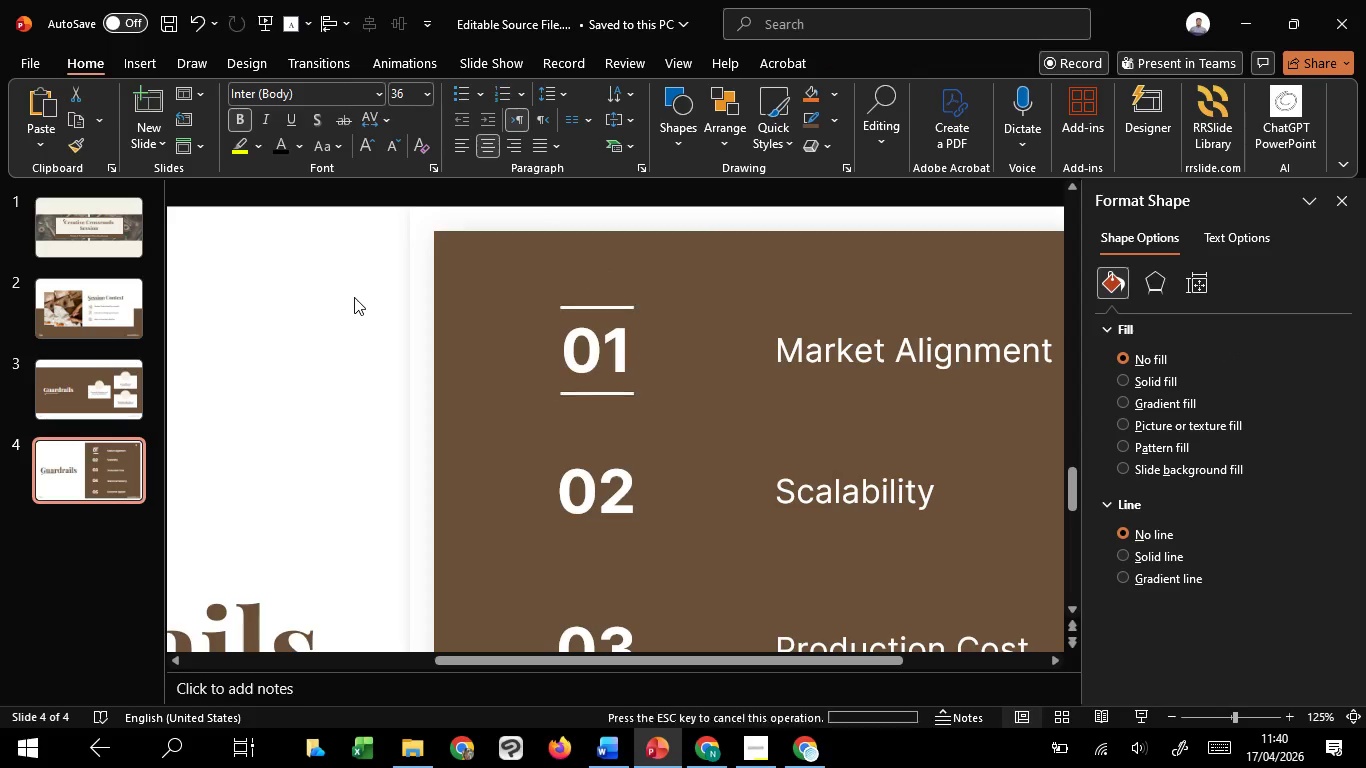 
left_click([354, 297])
 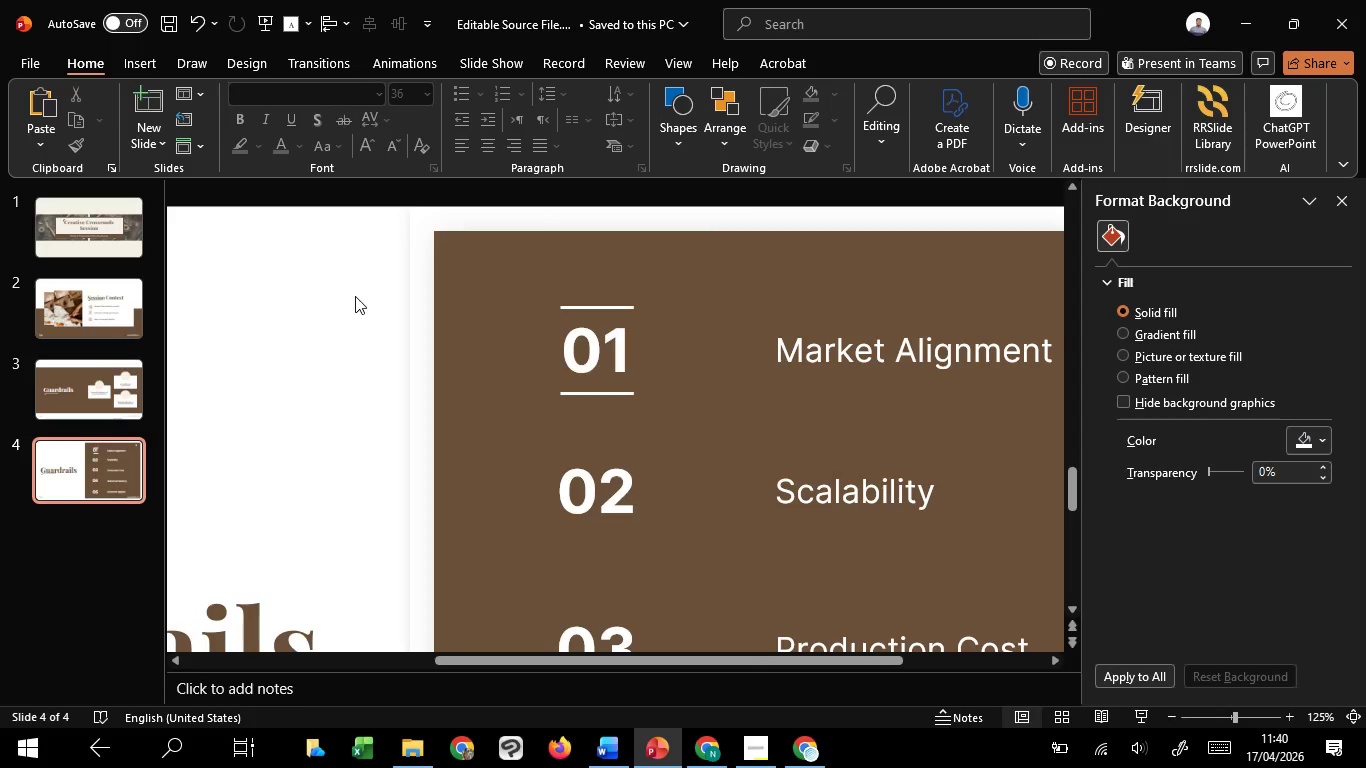 
wait(8.11)
 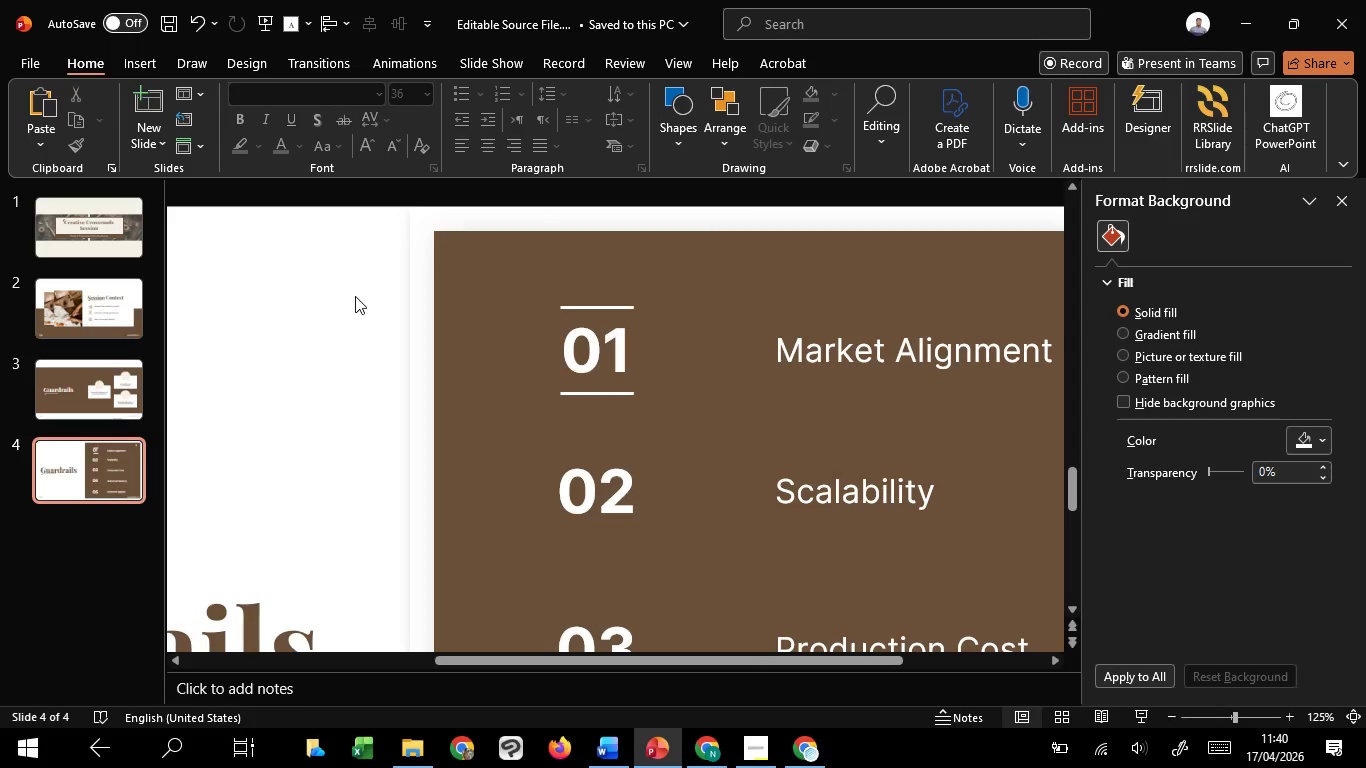 
left_click([603, 363])
 